 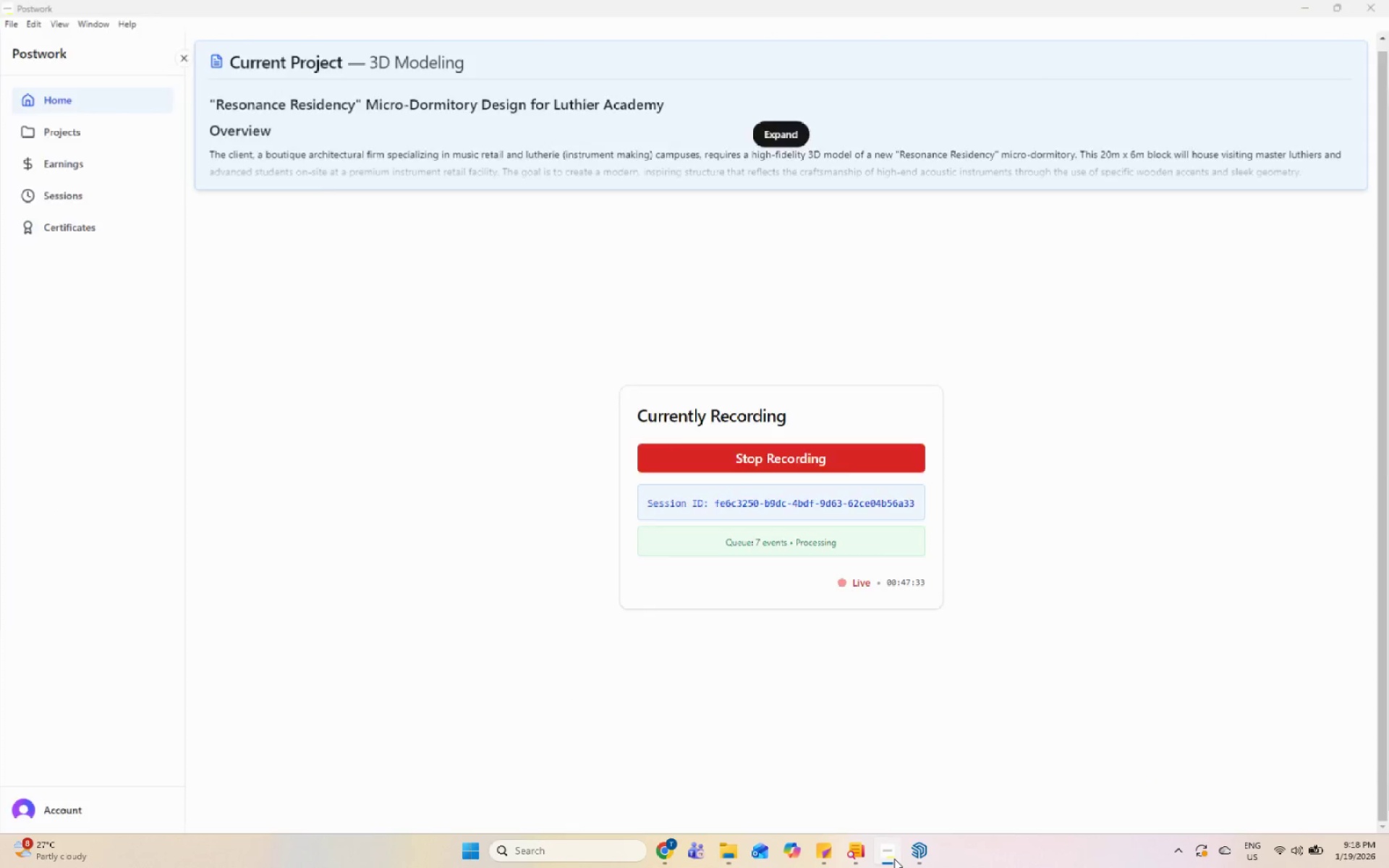 
scroll: coordinate [651, 492], scroll_direction: down, amount: 7.0
 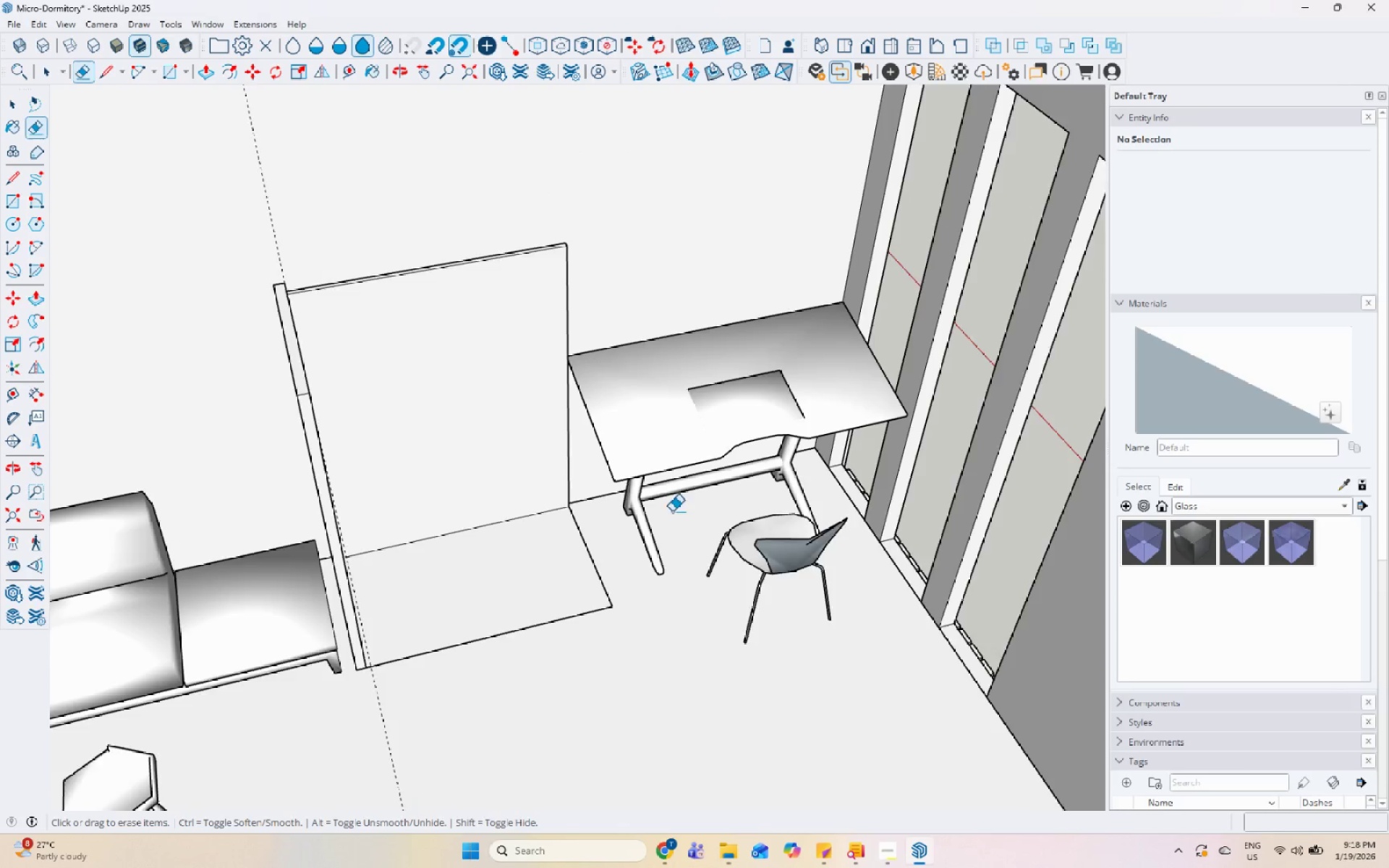 
left_click([576, 459])
 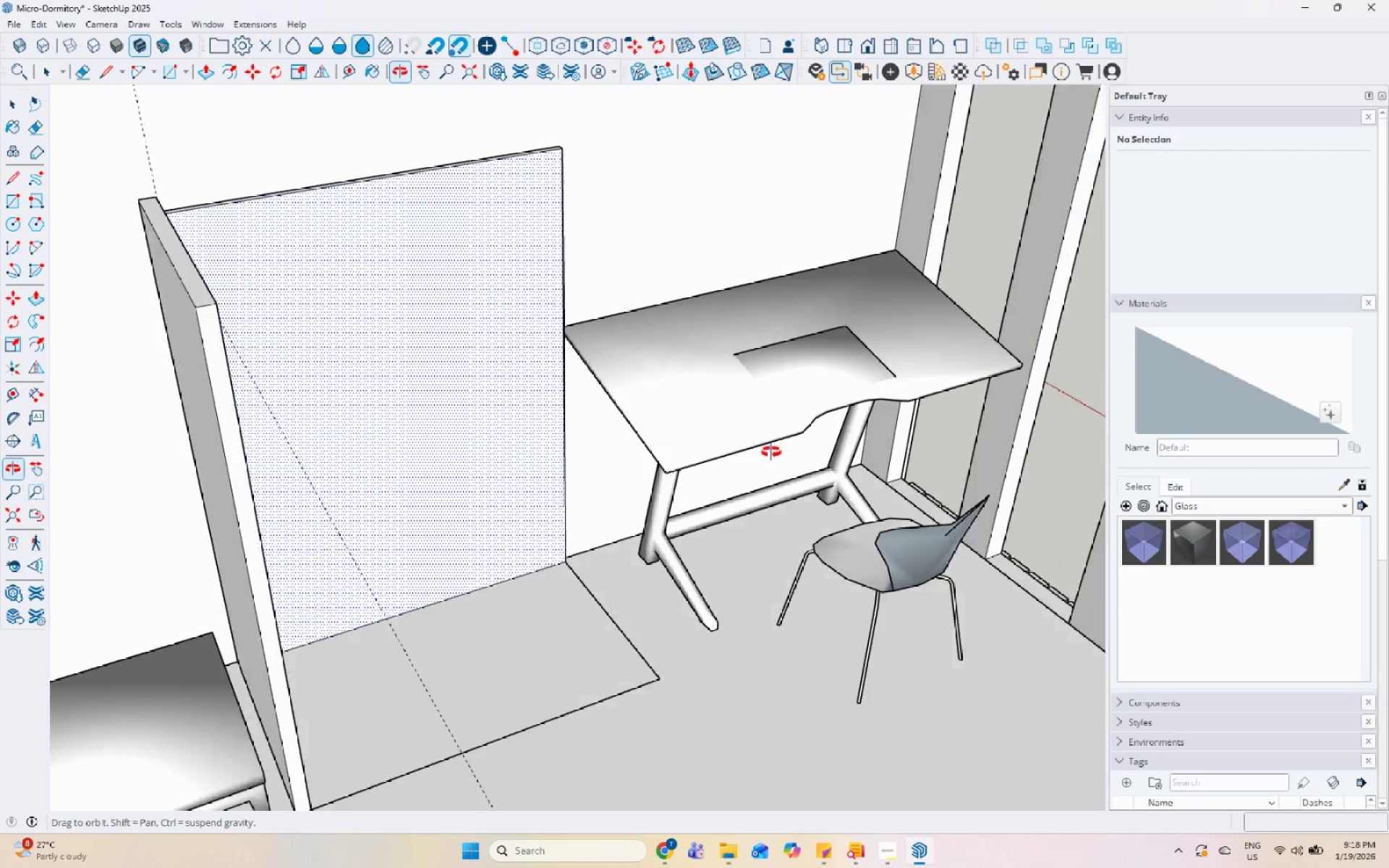 
scroll: coordinate [576, 461], scroll_direction: up, amount: 4.0
 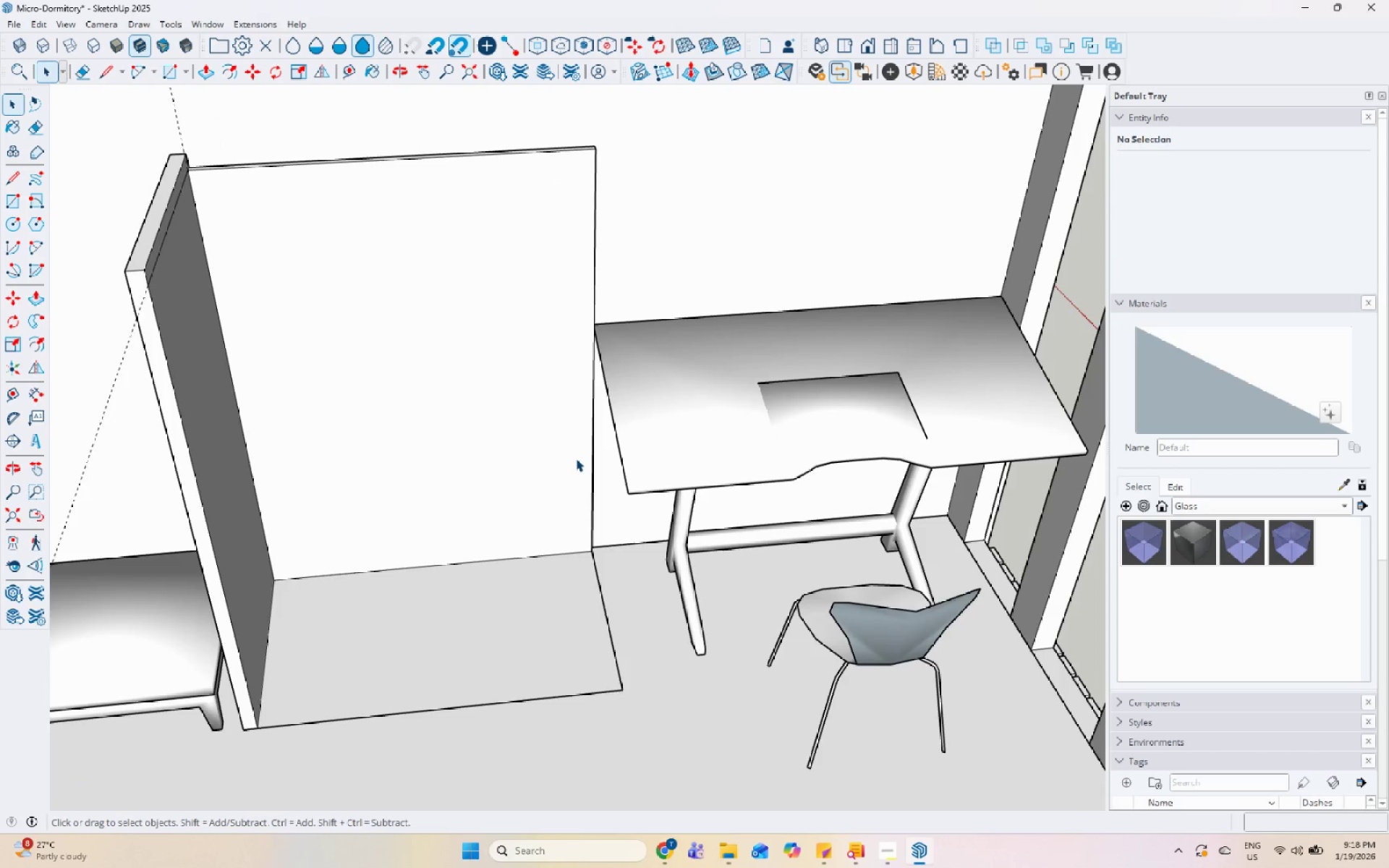 
scroll: coordinate [504, 307], scroll_direction: down, amount: 1.0
 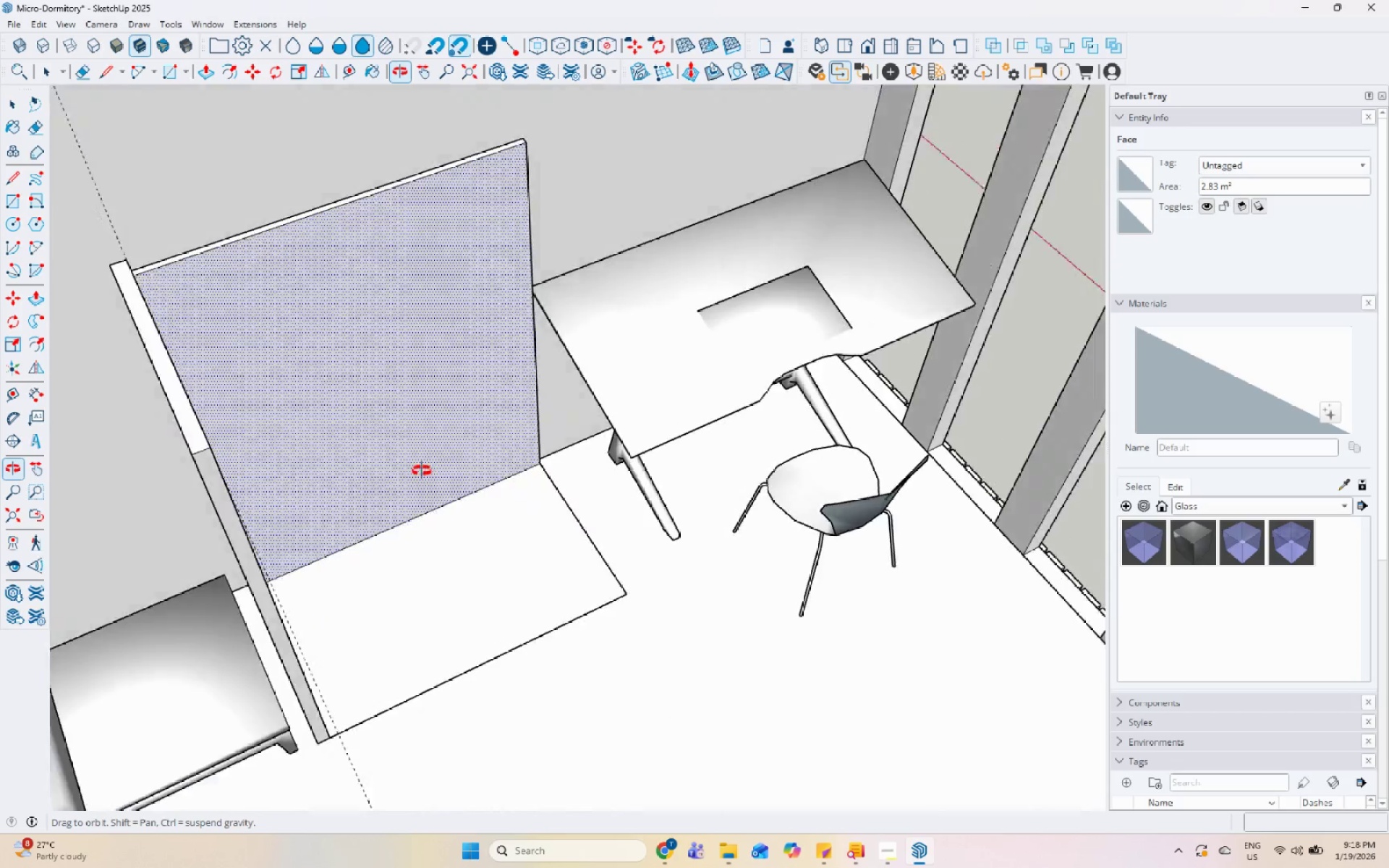 
left_click([268, 137])
 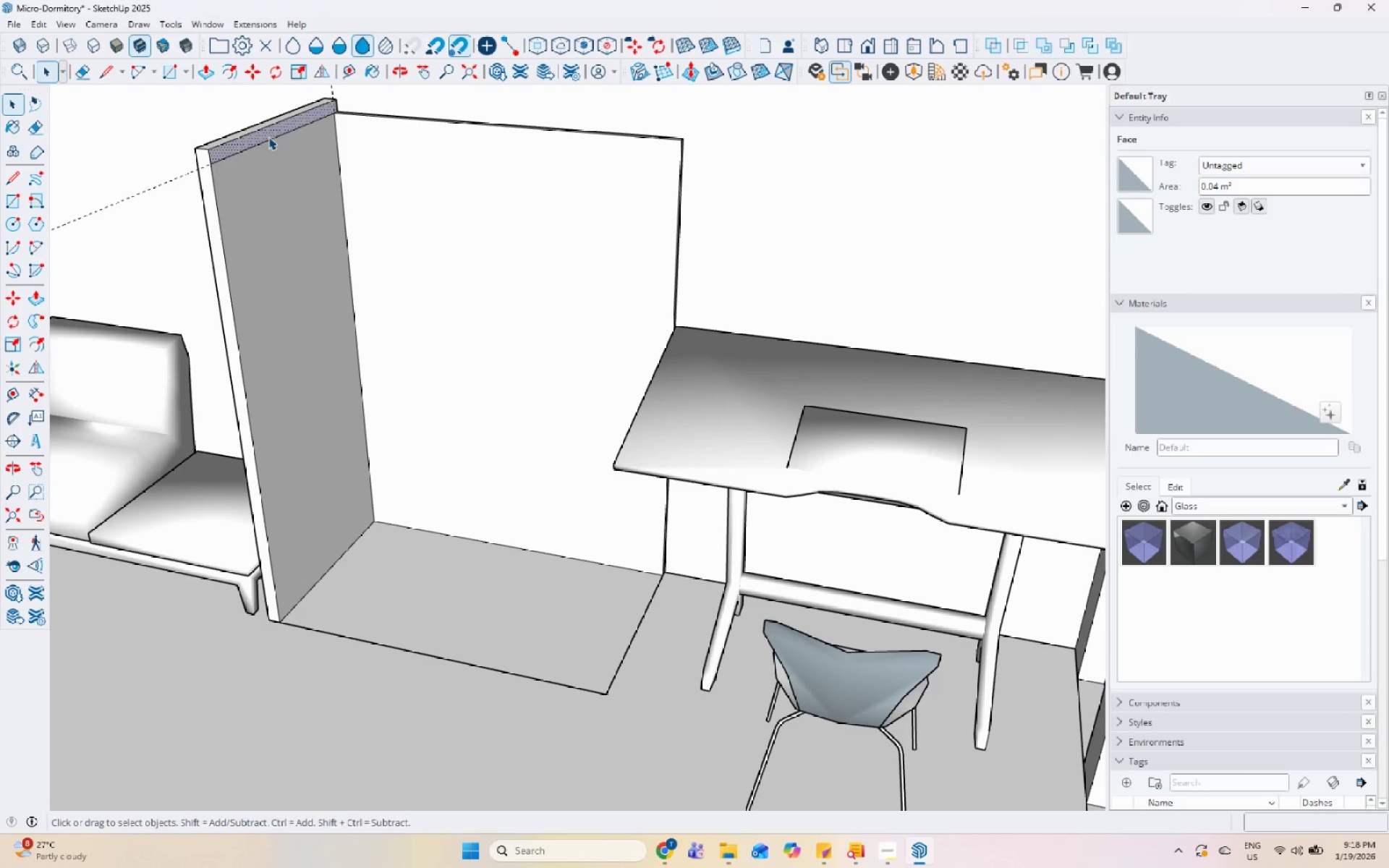 
scroll: coordinate [219, 163], scroll_direction: up, amount: 1.0
 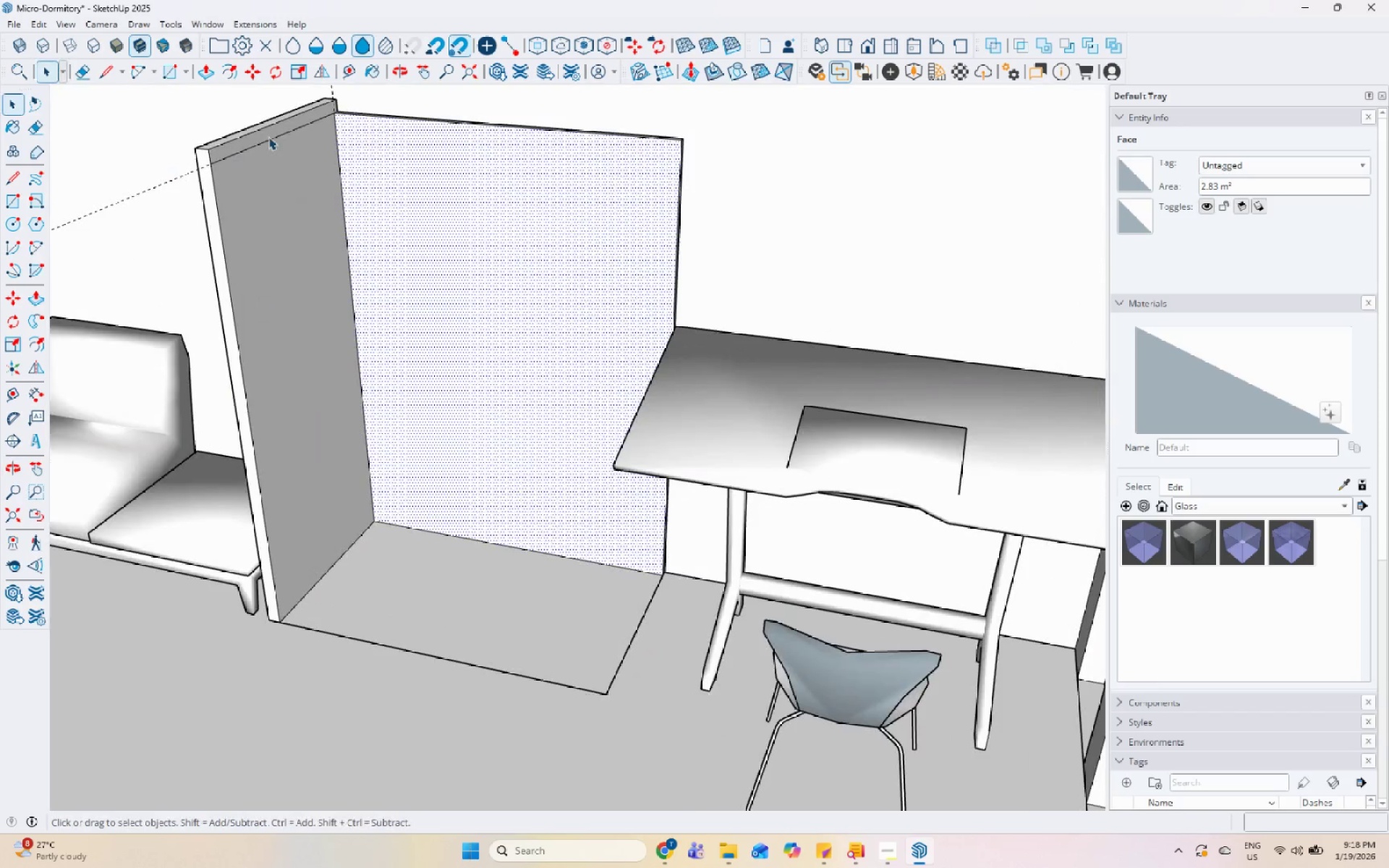 
key(P)
 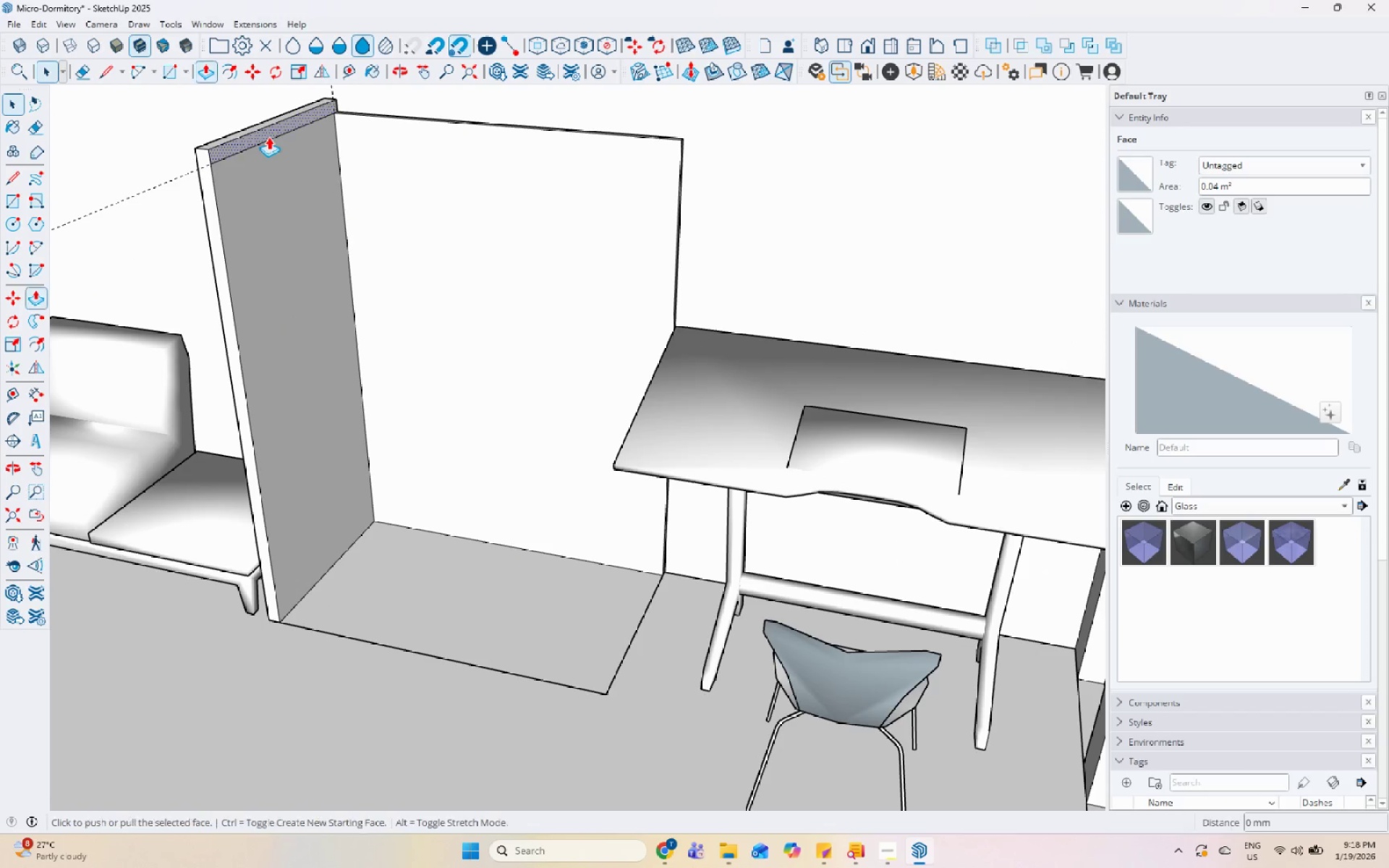 
left_click([268, 137])
 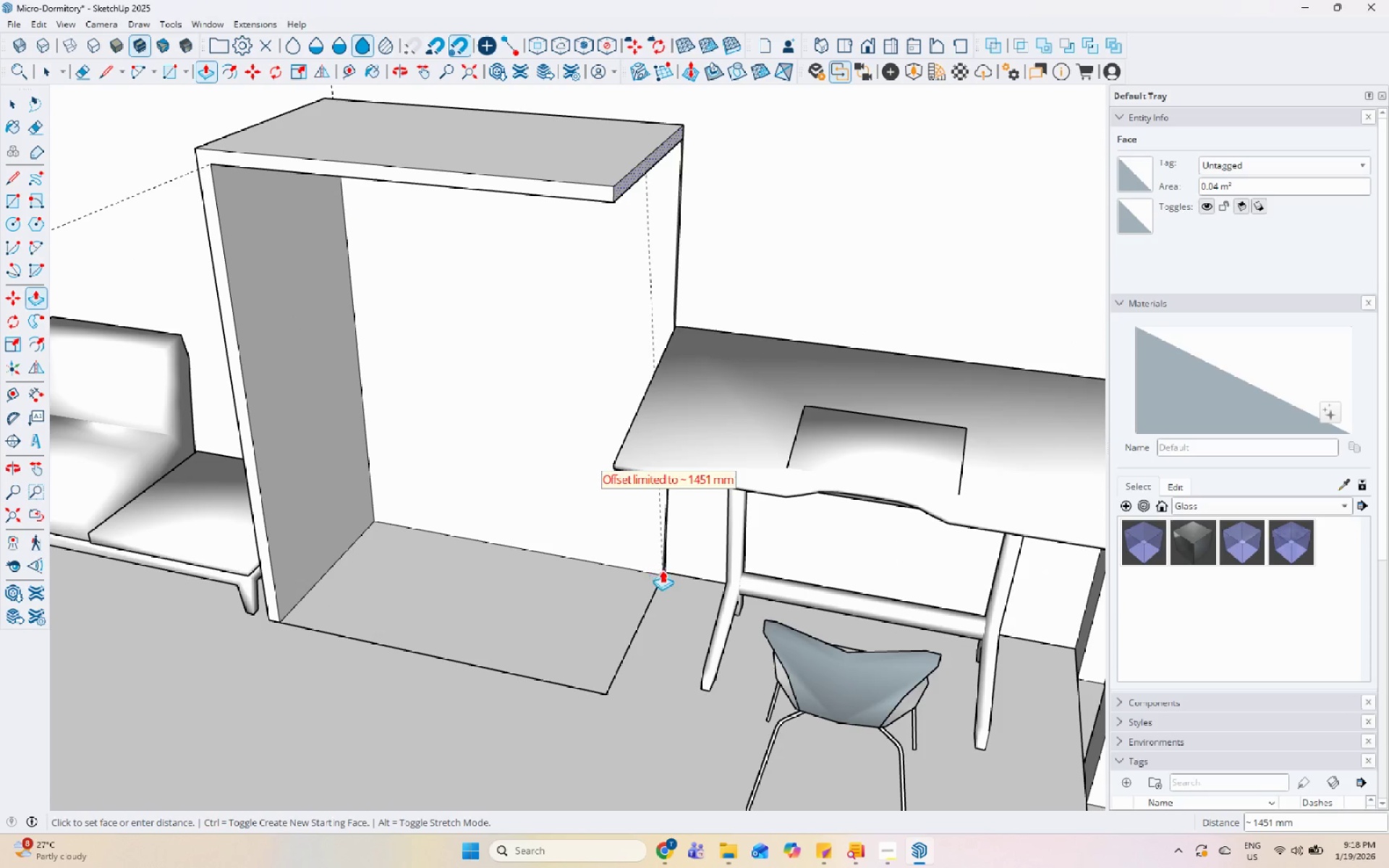 
left_click([659, 571])
 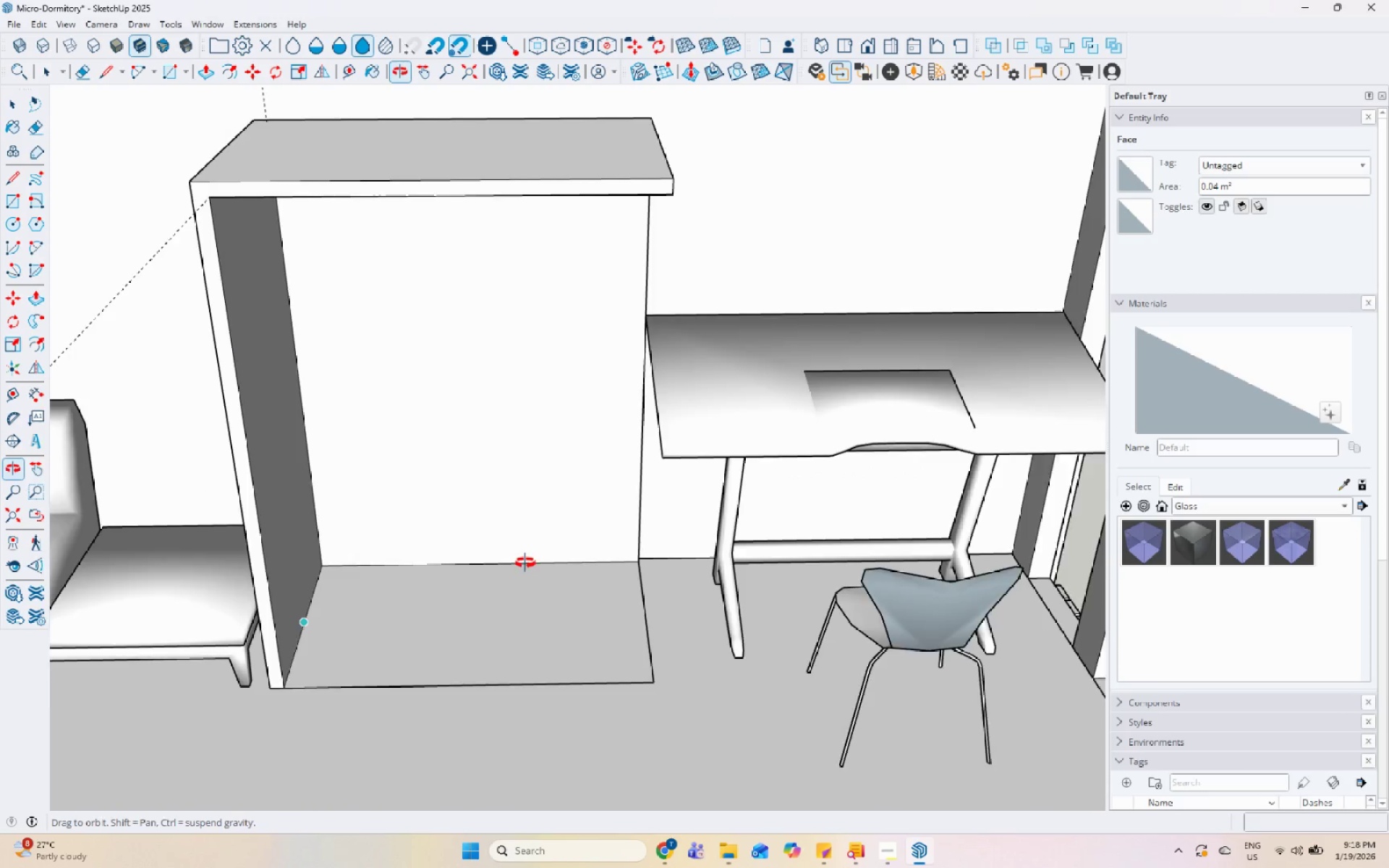 
key(Space)
 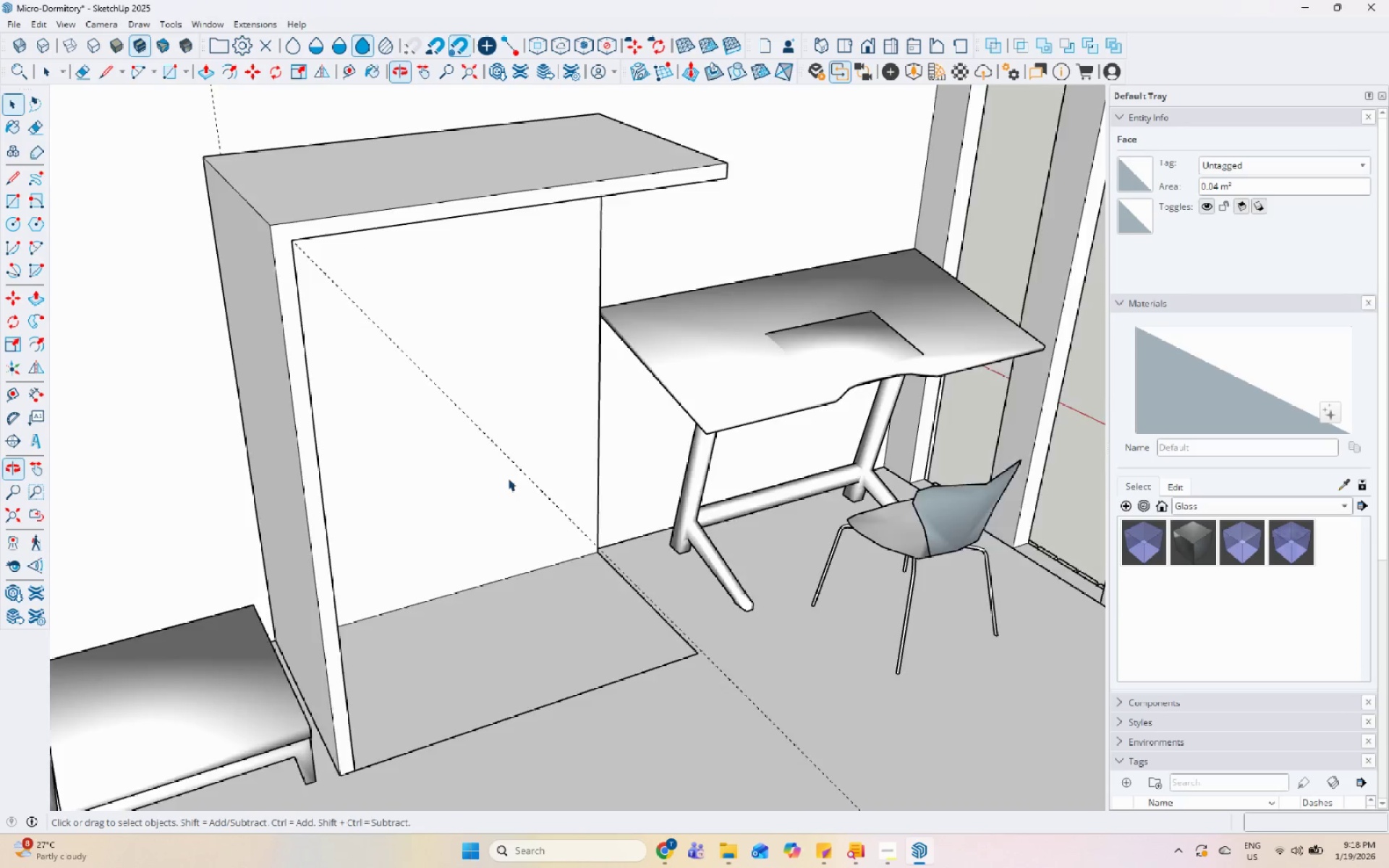 
scroll: coordinate [495, 482], scroll_direction: down, amount: 7.0
 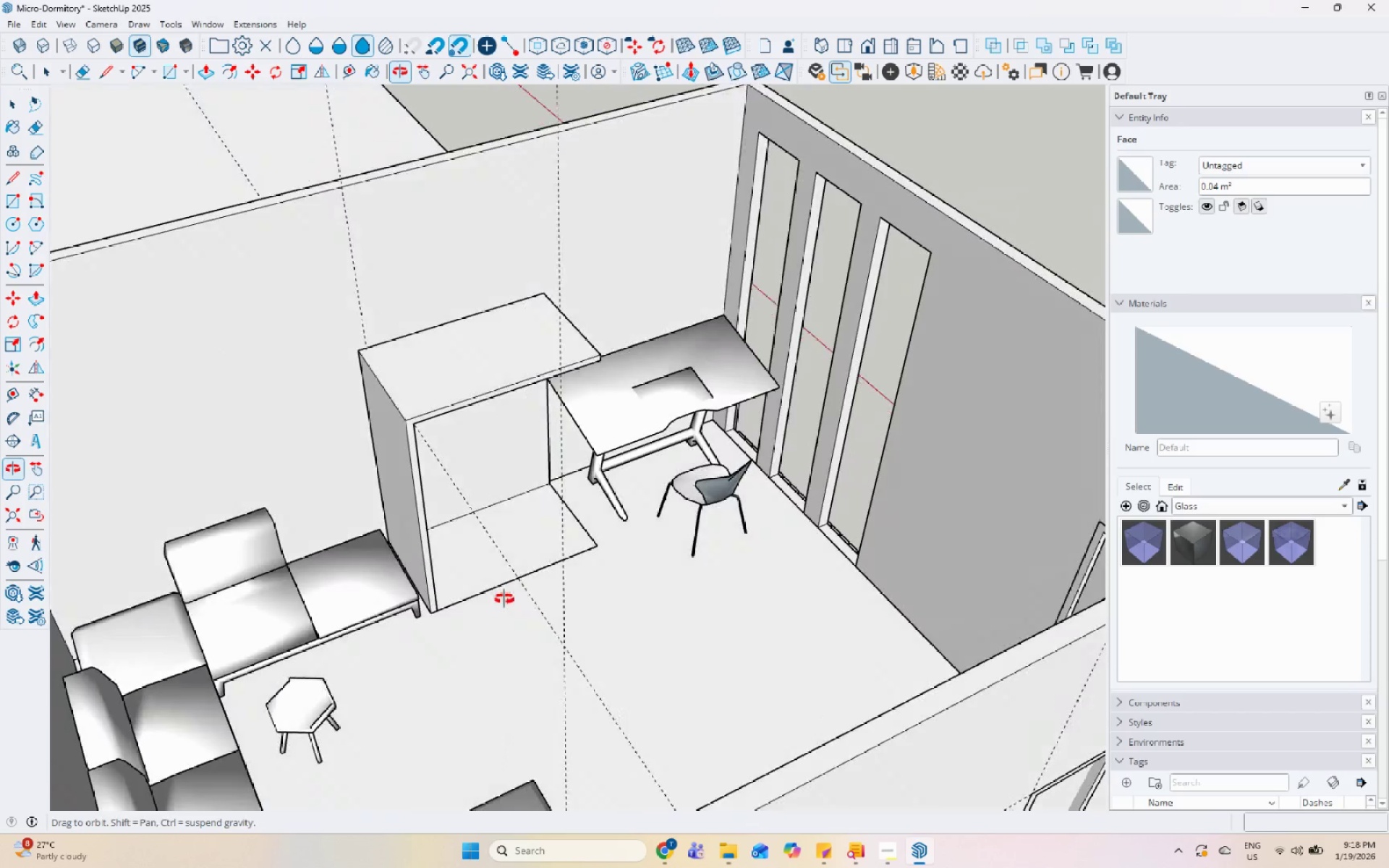 
scroll: coordinate [480, 344], scroll_direction: up, amount: 7.0
 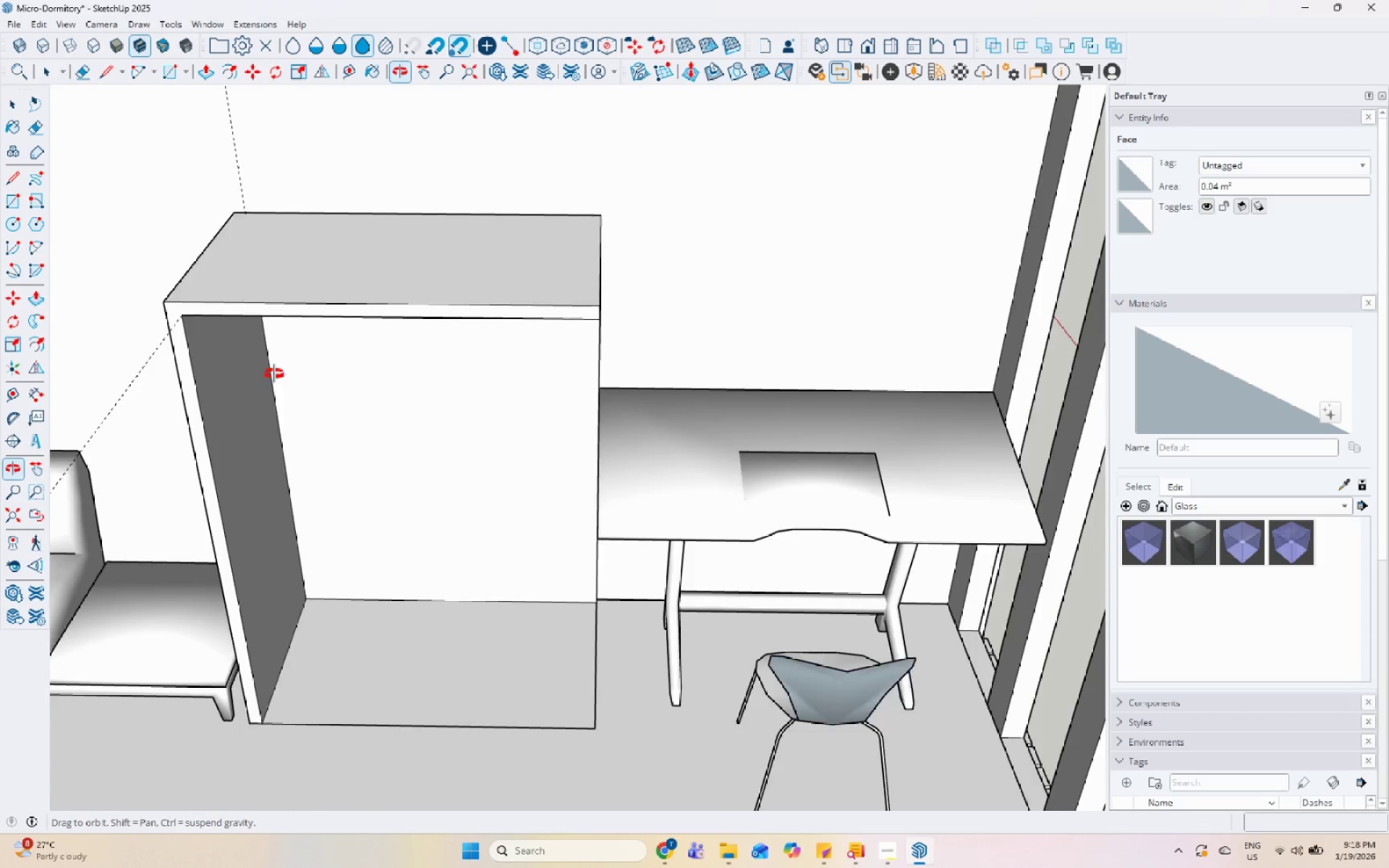 
key(Control+Z)
 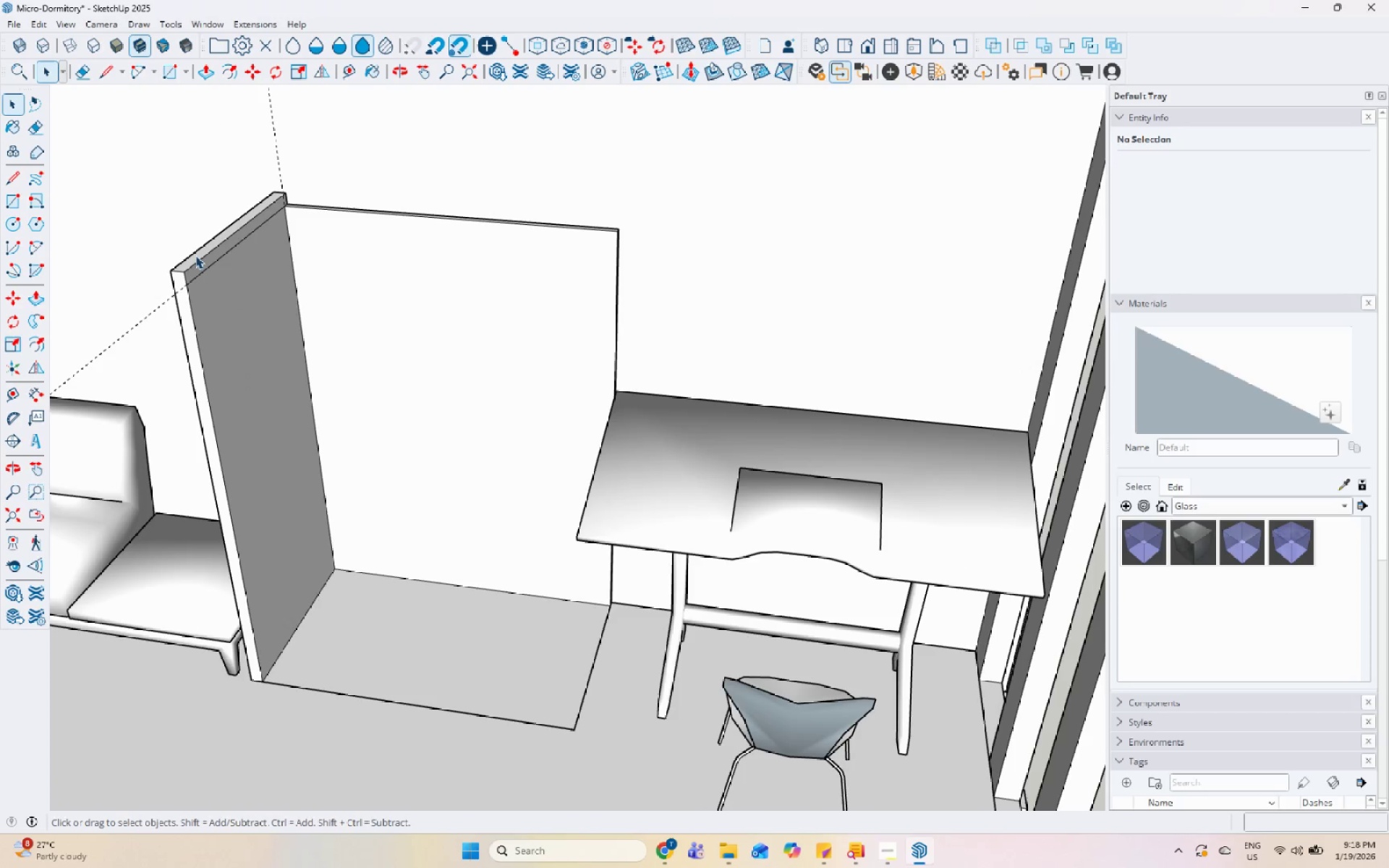 
left_click([196, 255])
 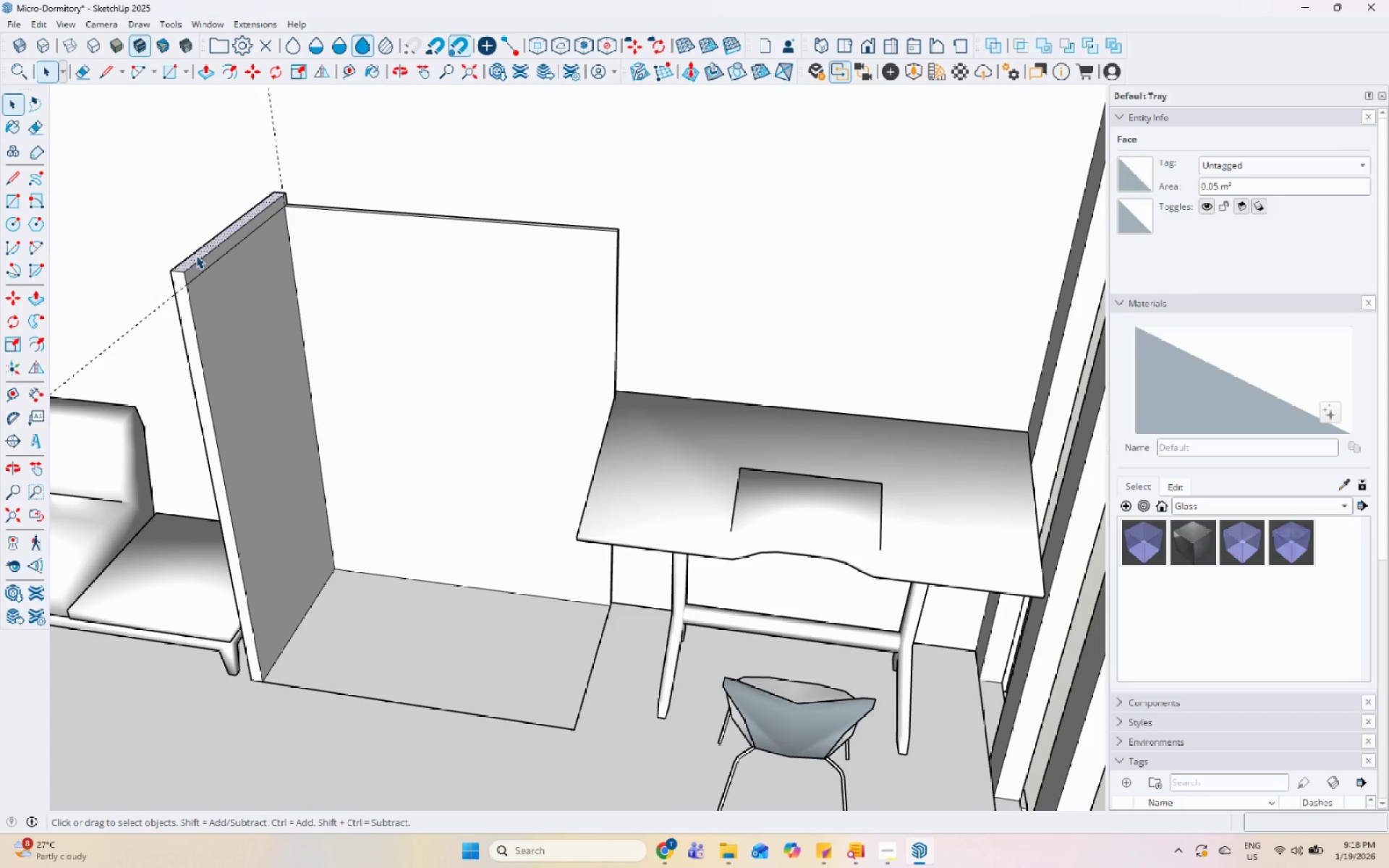 
key(P)
 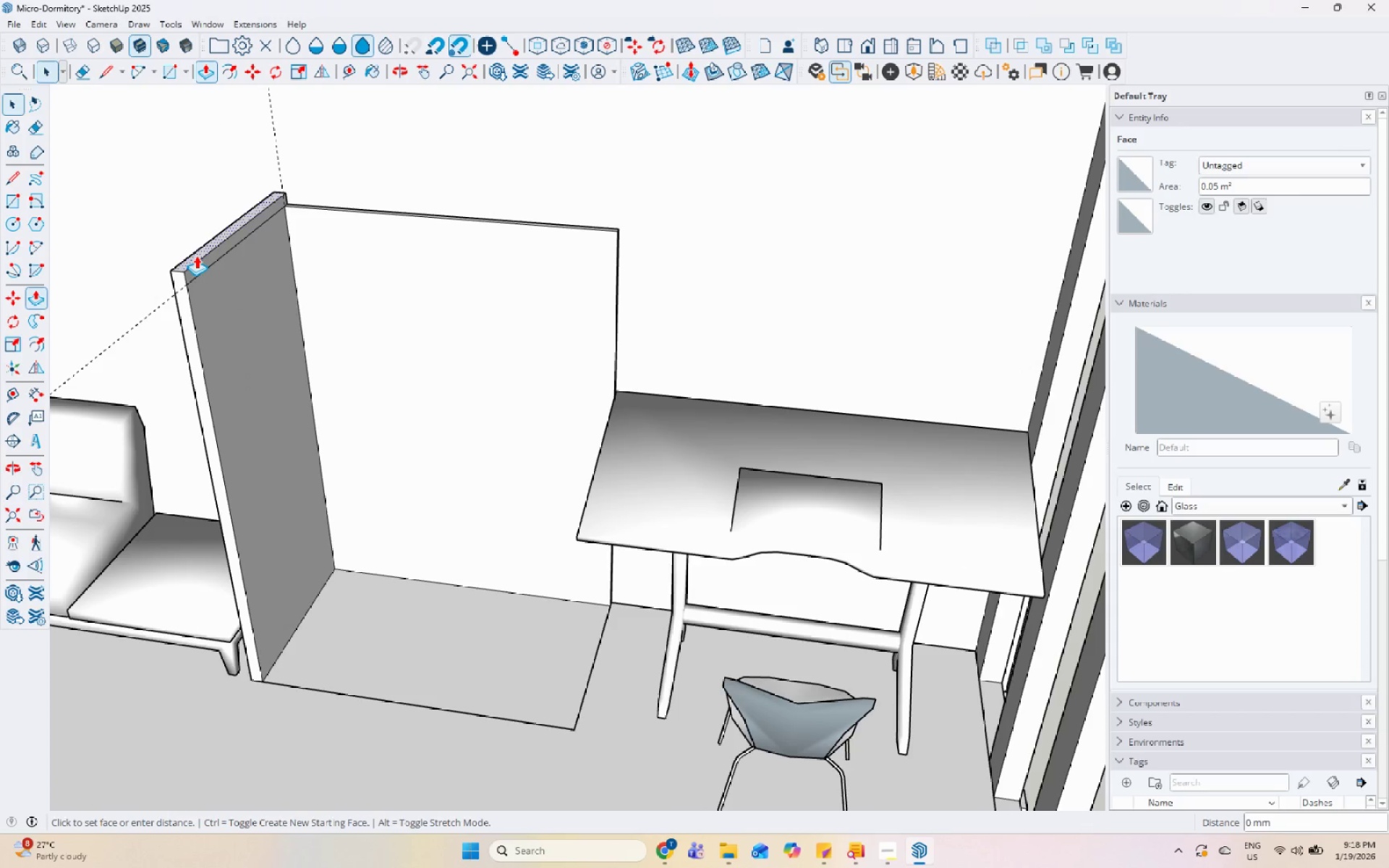 
left_click([196, 255])
 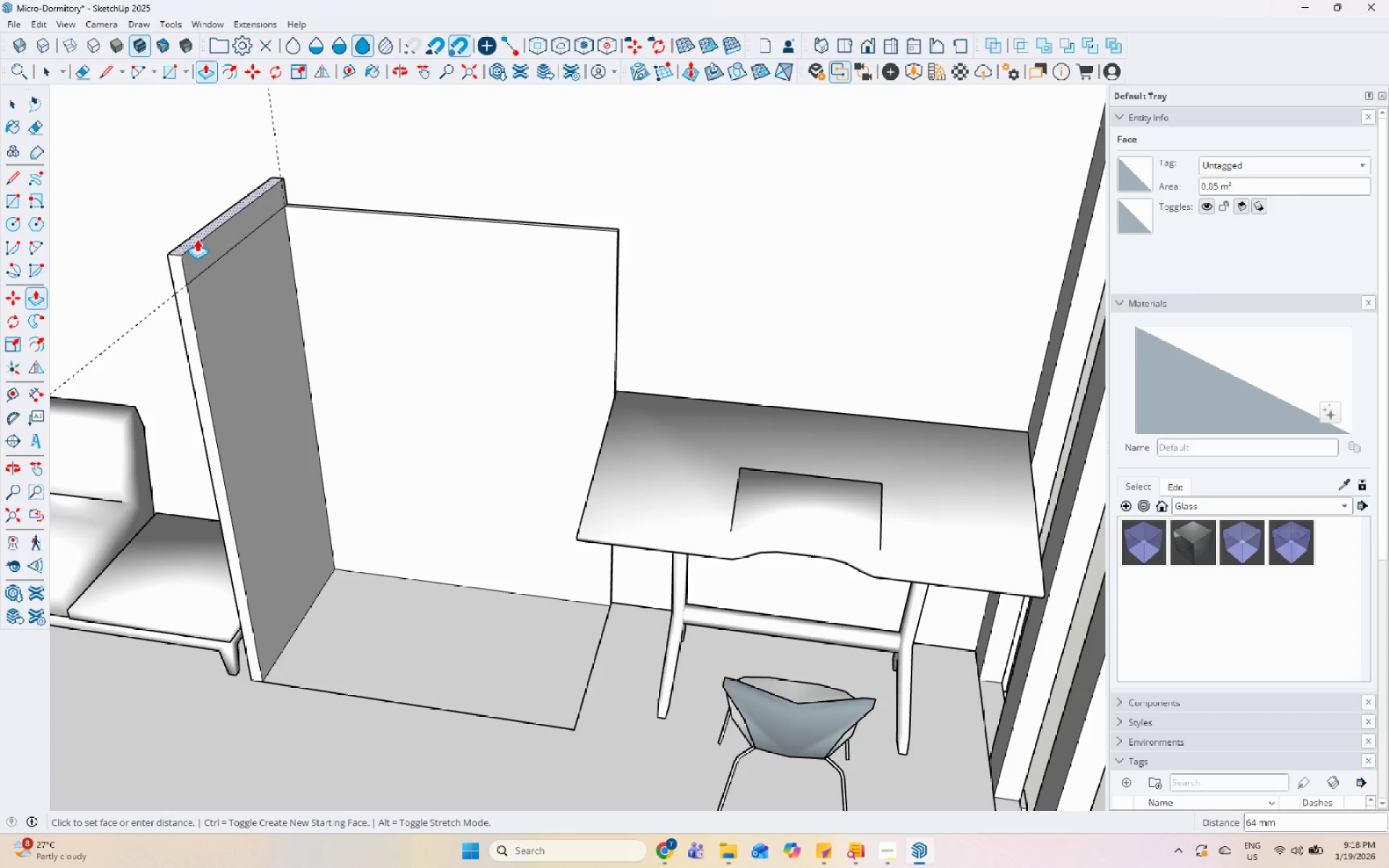 
scroll: coordinate [197, 239], scroll_direction: down, amount: 3.0
 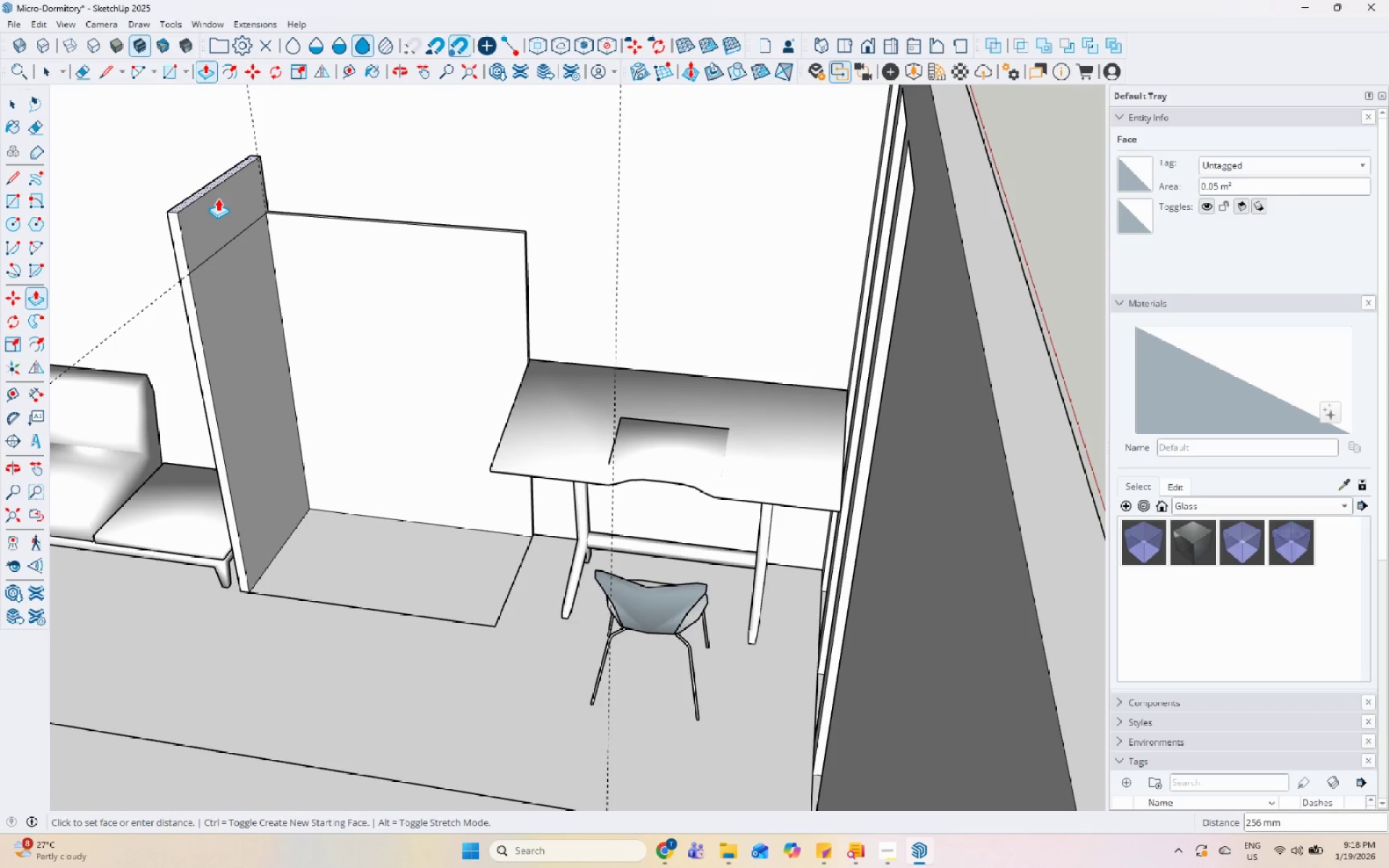 
key(Numpad5)
 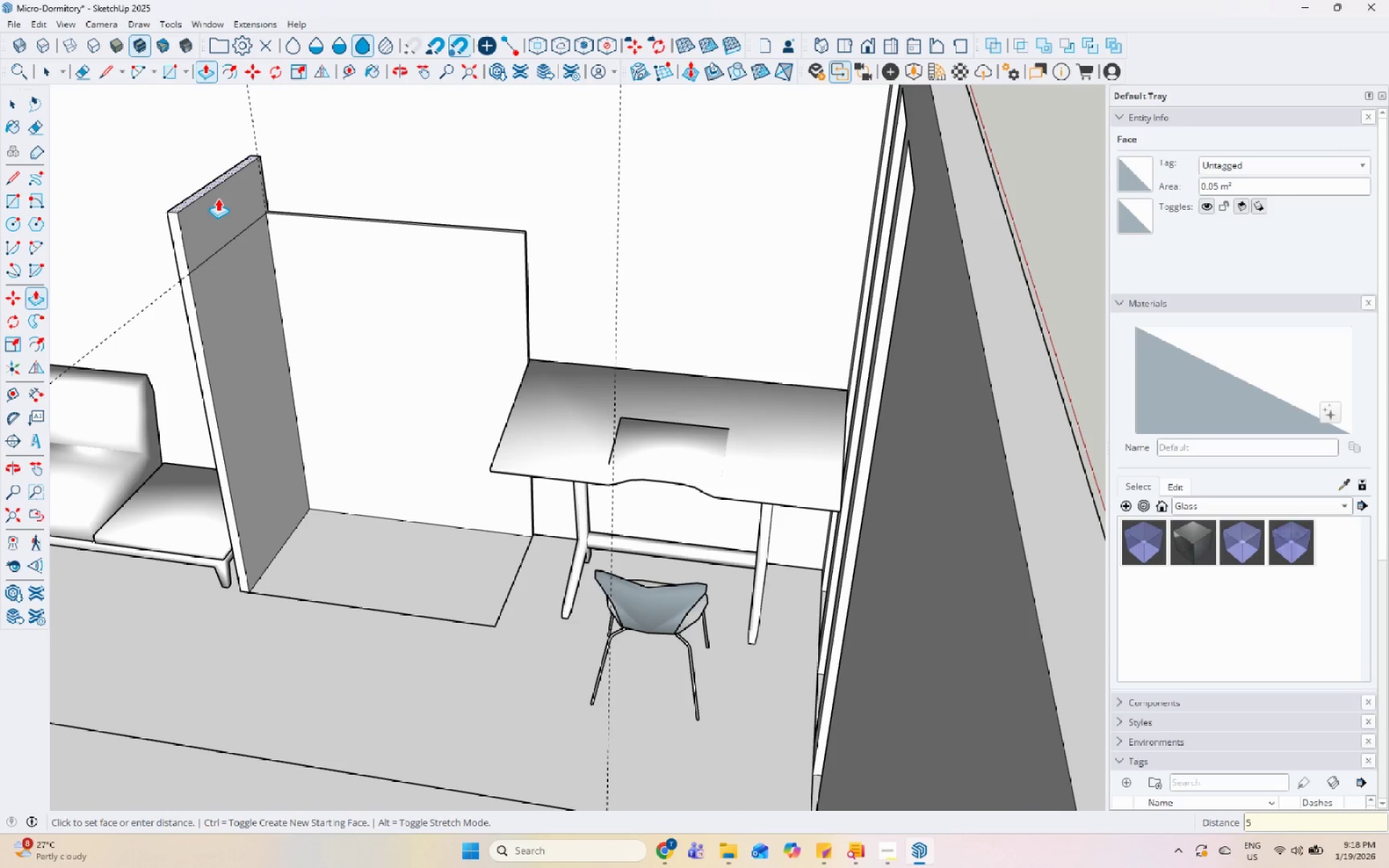 
key(Numpad0)
 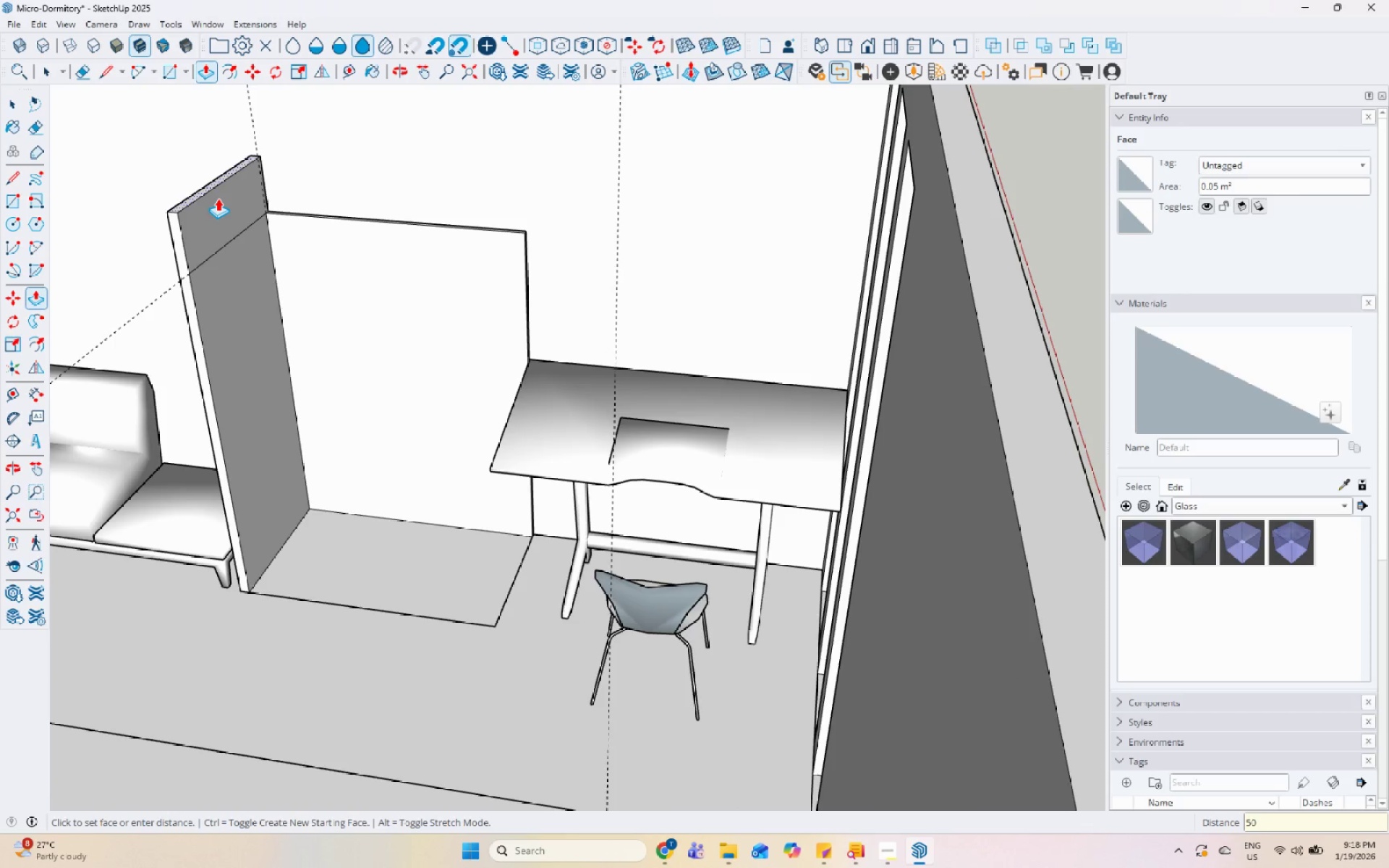 
key(Numpad0)
 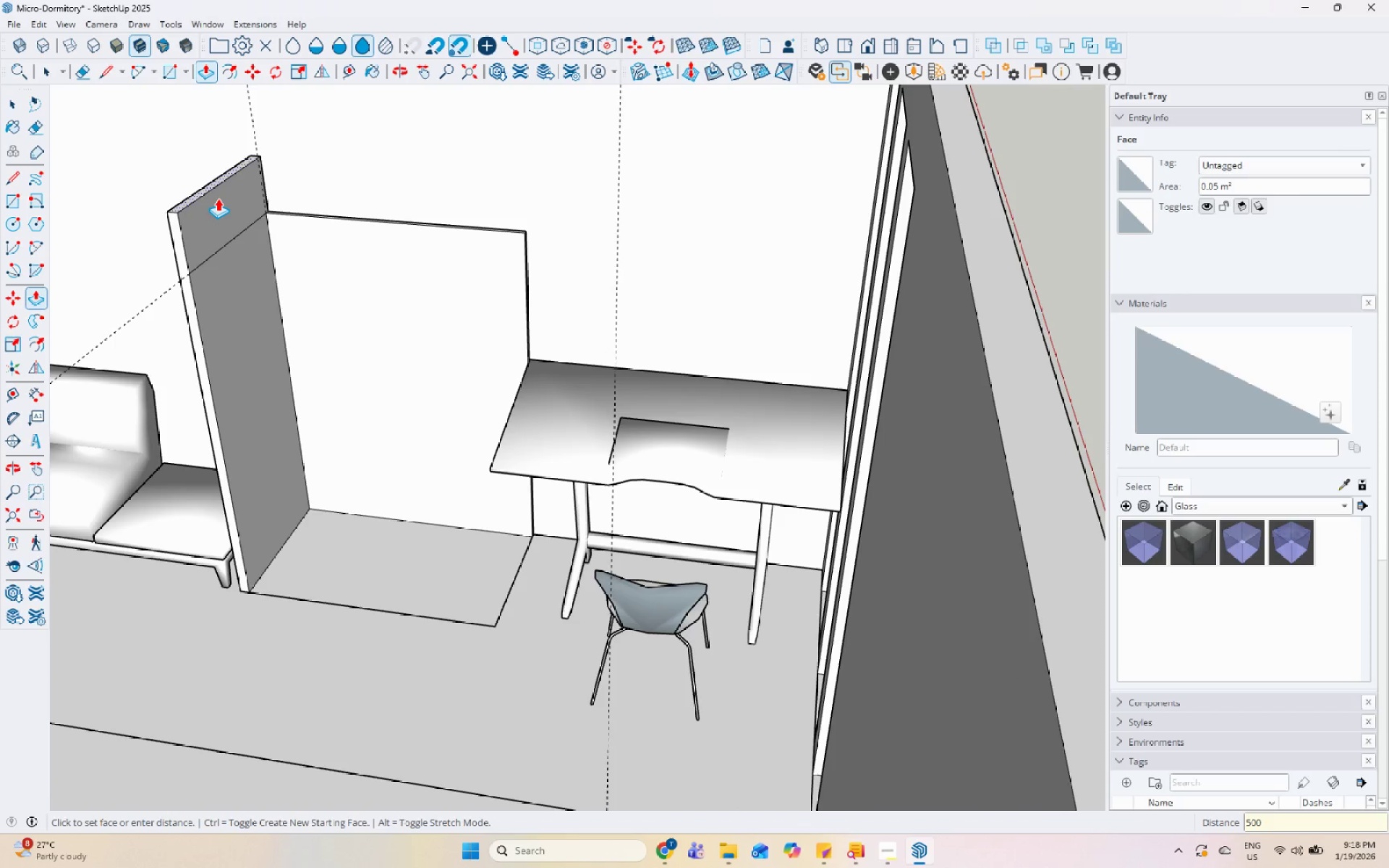 
key(Enter)
 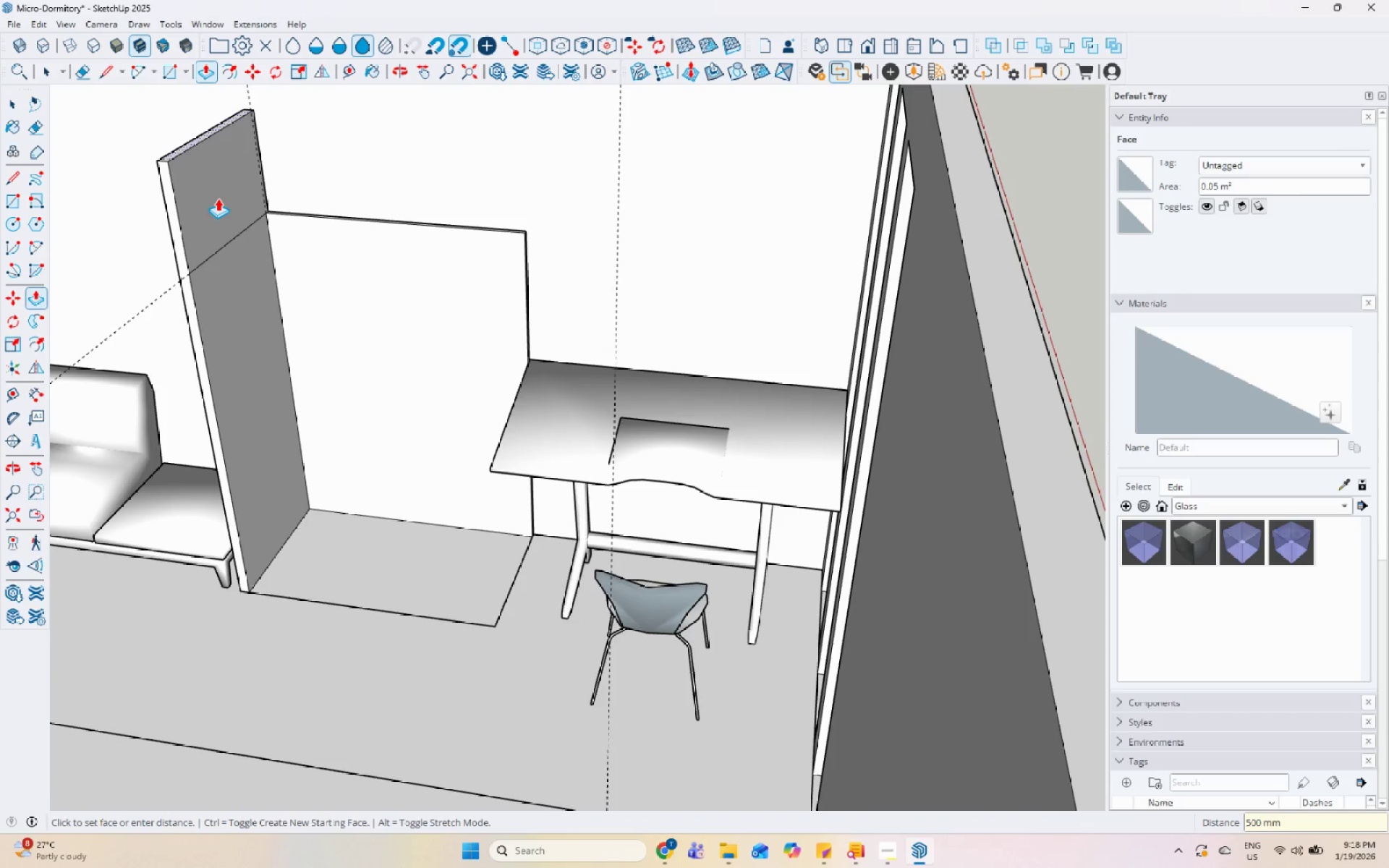 
key(Space)
 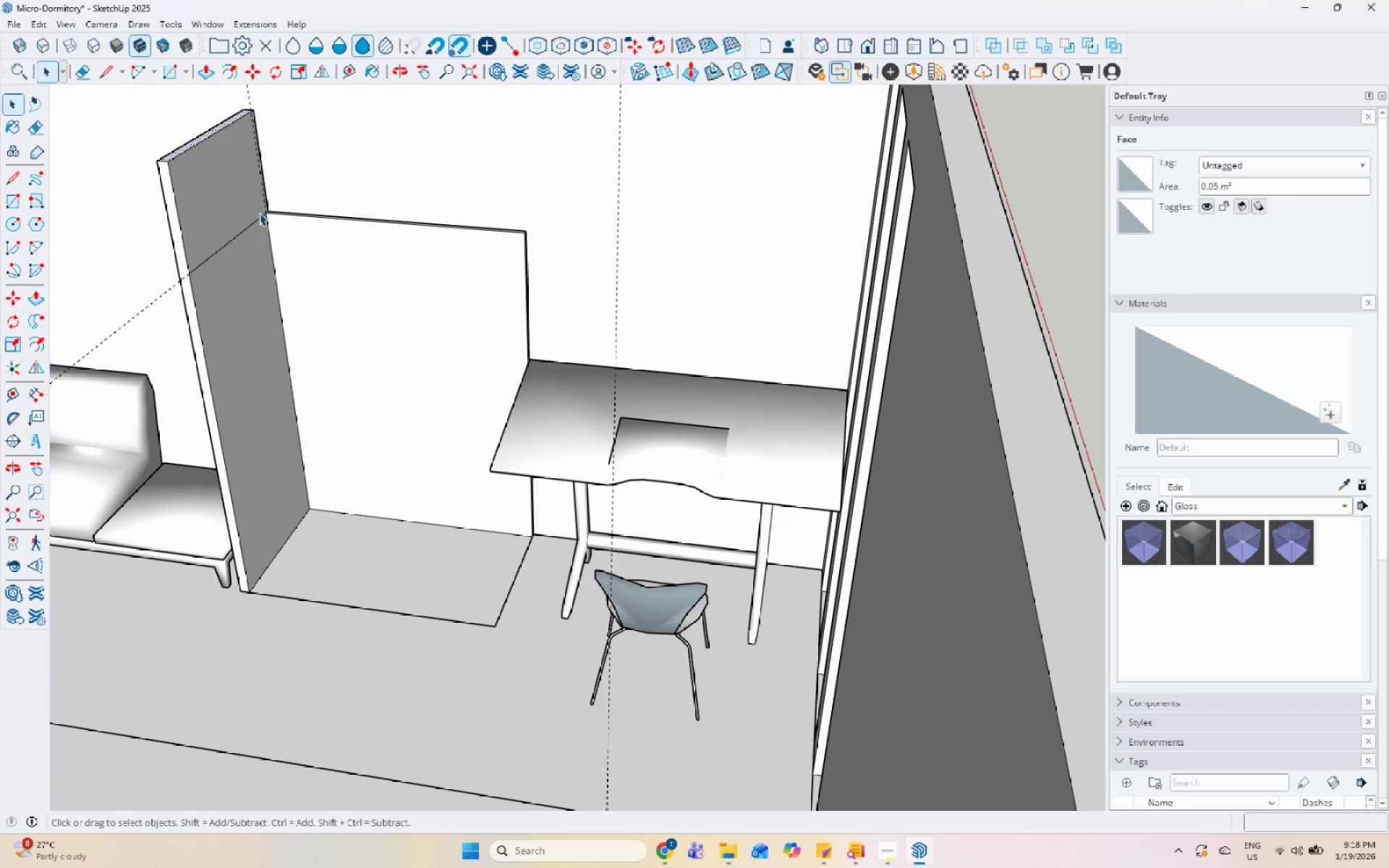 
left_click([285, 183])
 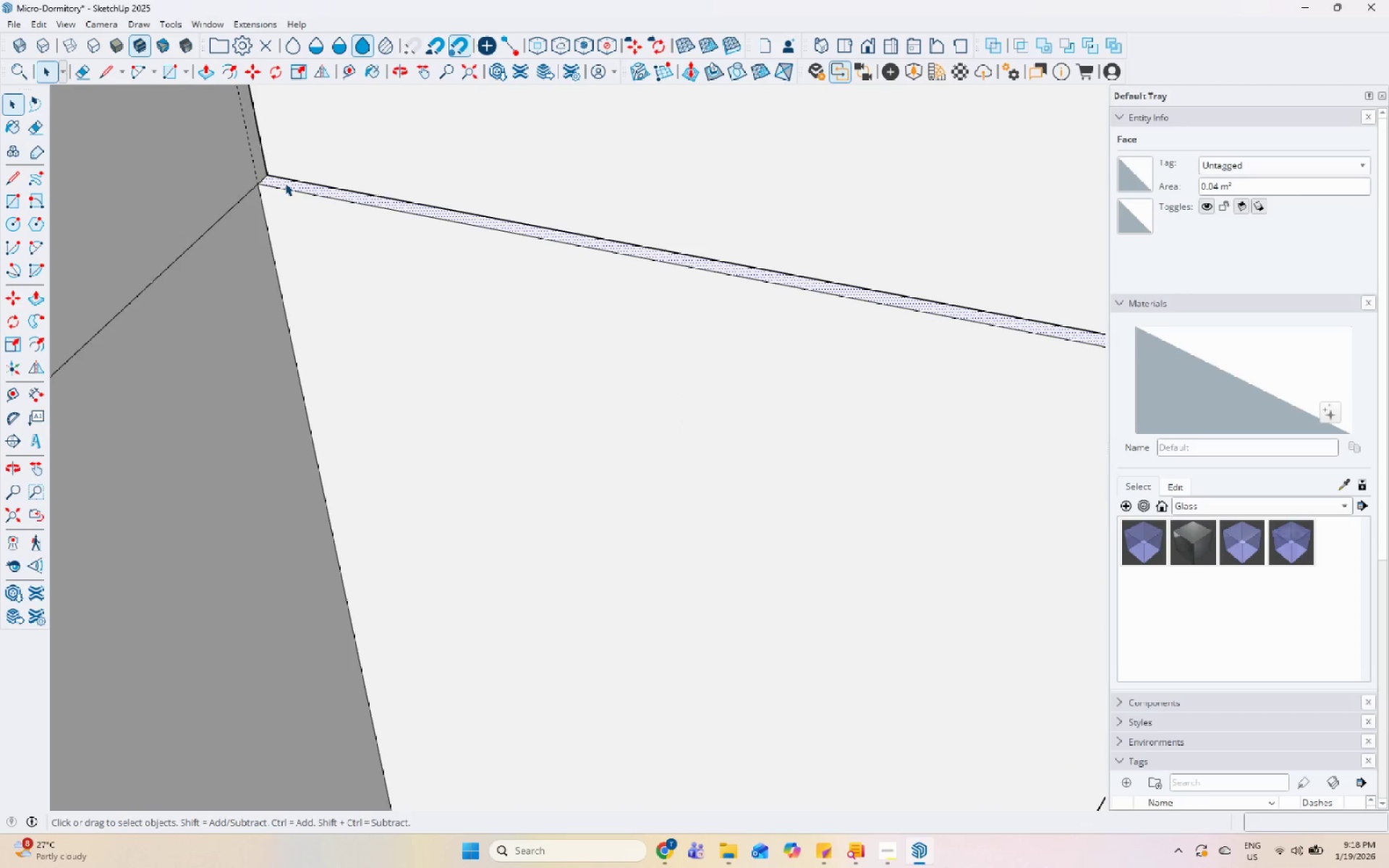 
scroll: coordinate [281, 193], scroll_direction: up, amount: 13.0
 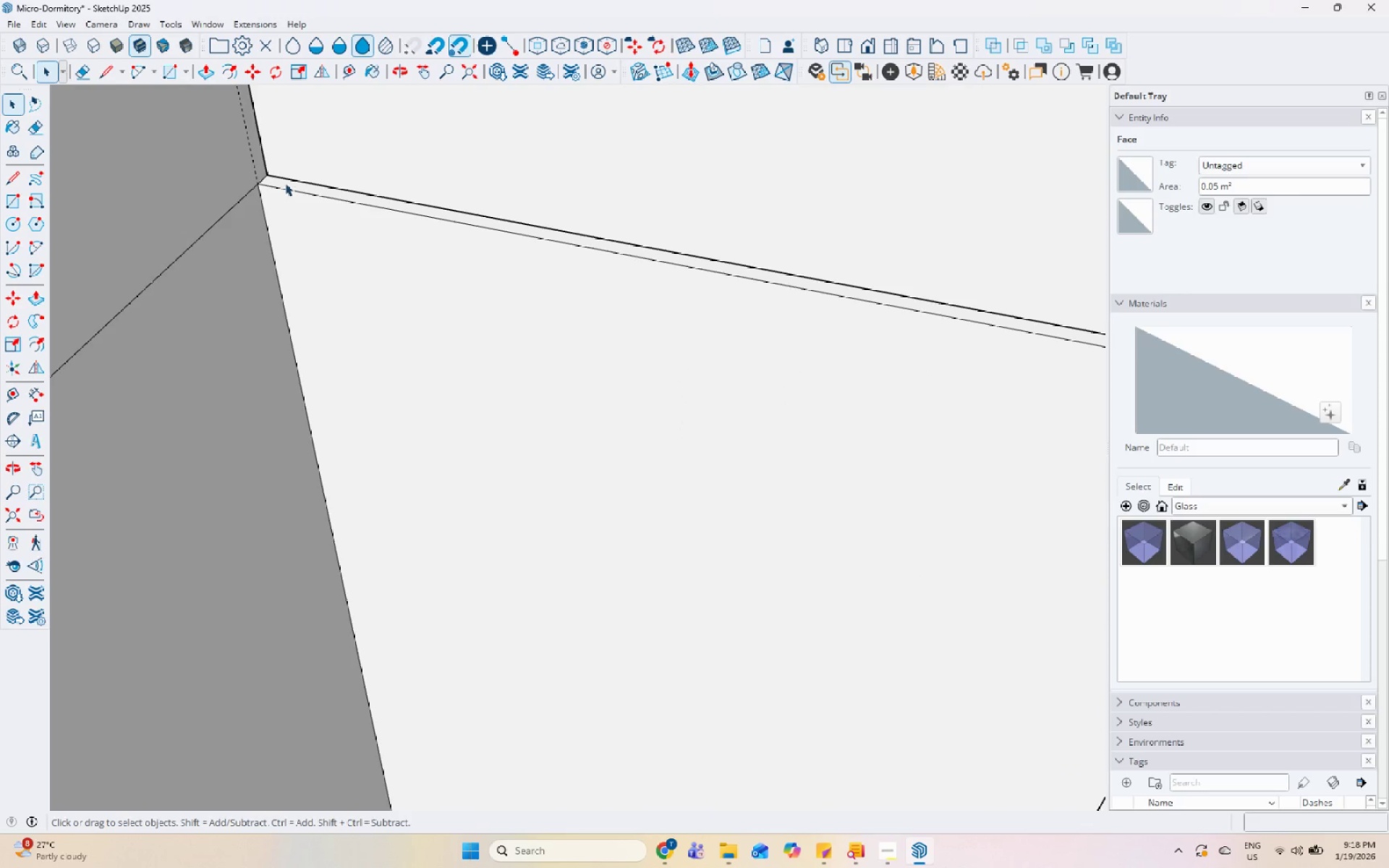 
key(P)
 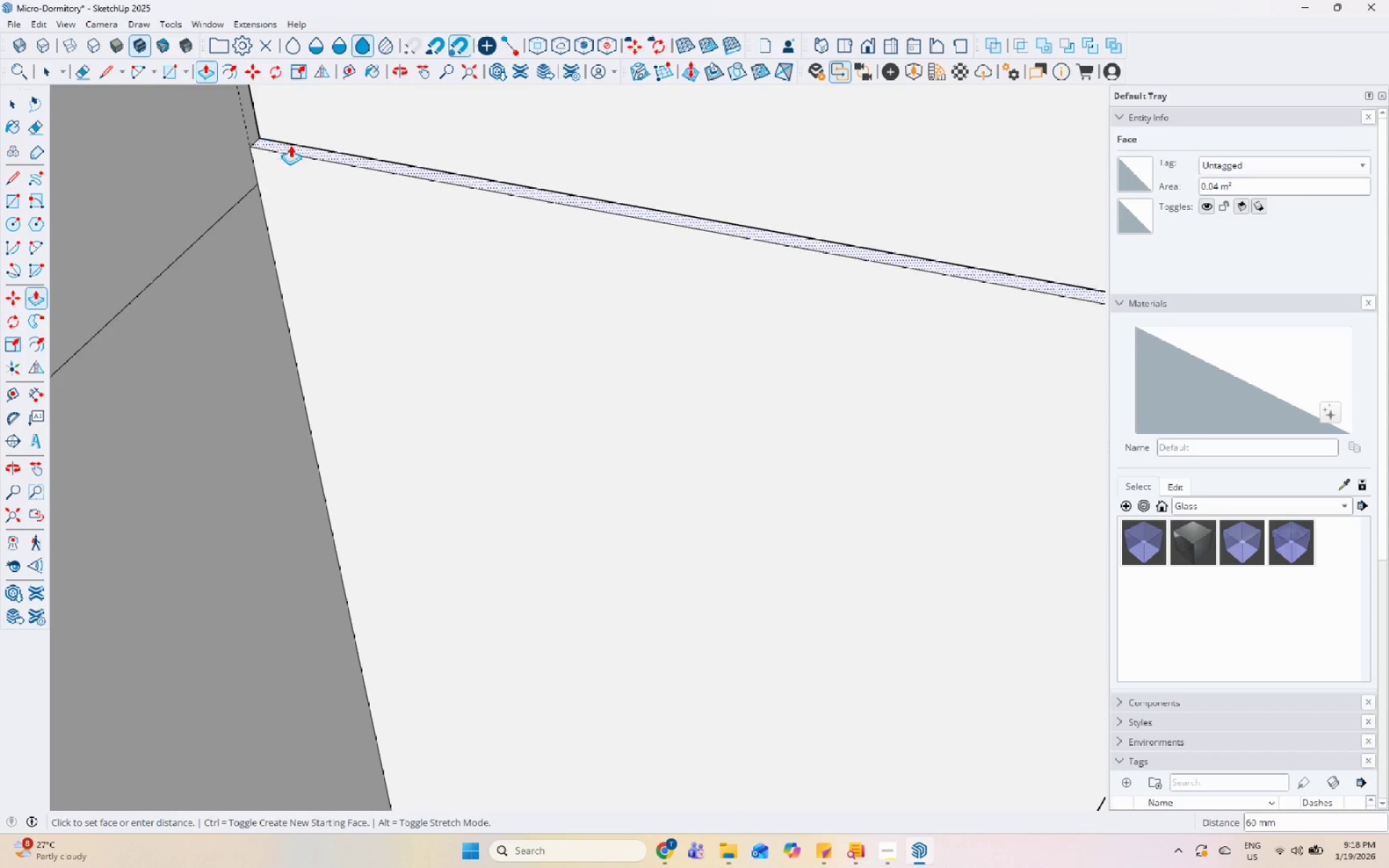 
scroll: coordinate [296, 194], scroll_direction: down, amount: 15.0
 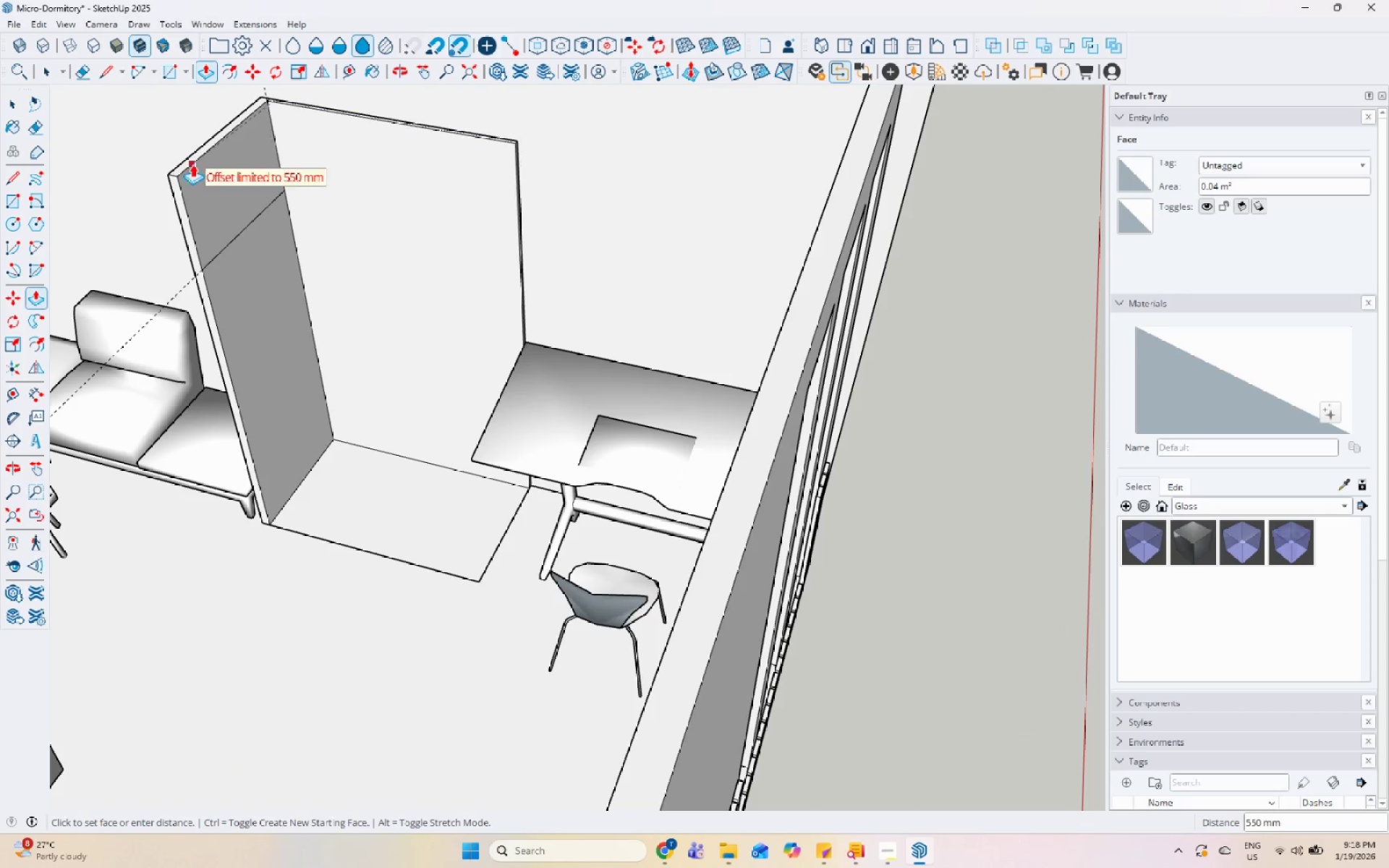 
left_click([192, 164])
 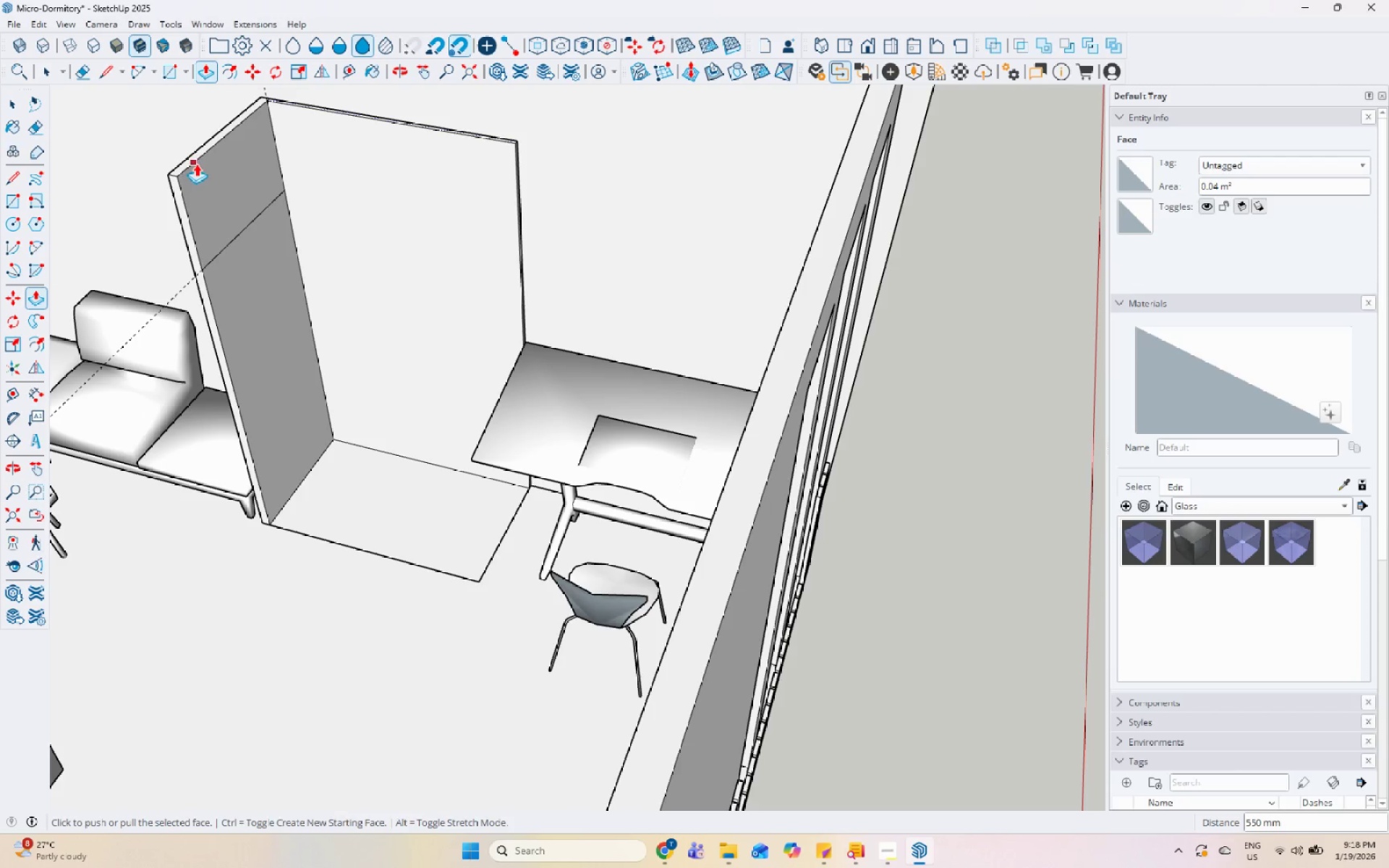 
key(Space)
 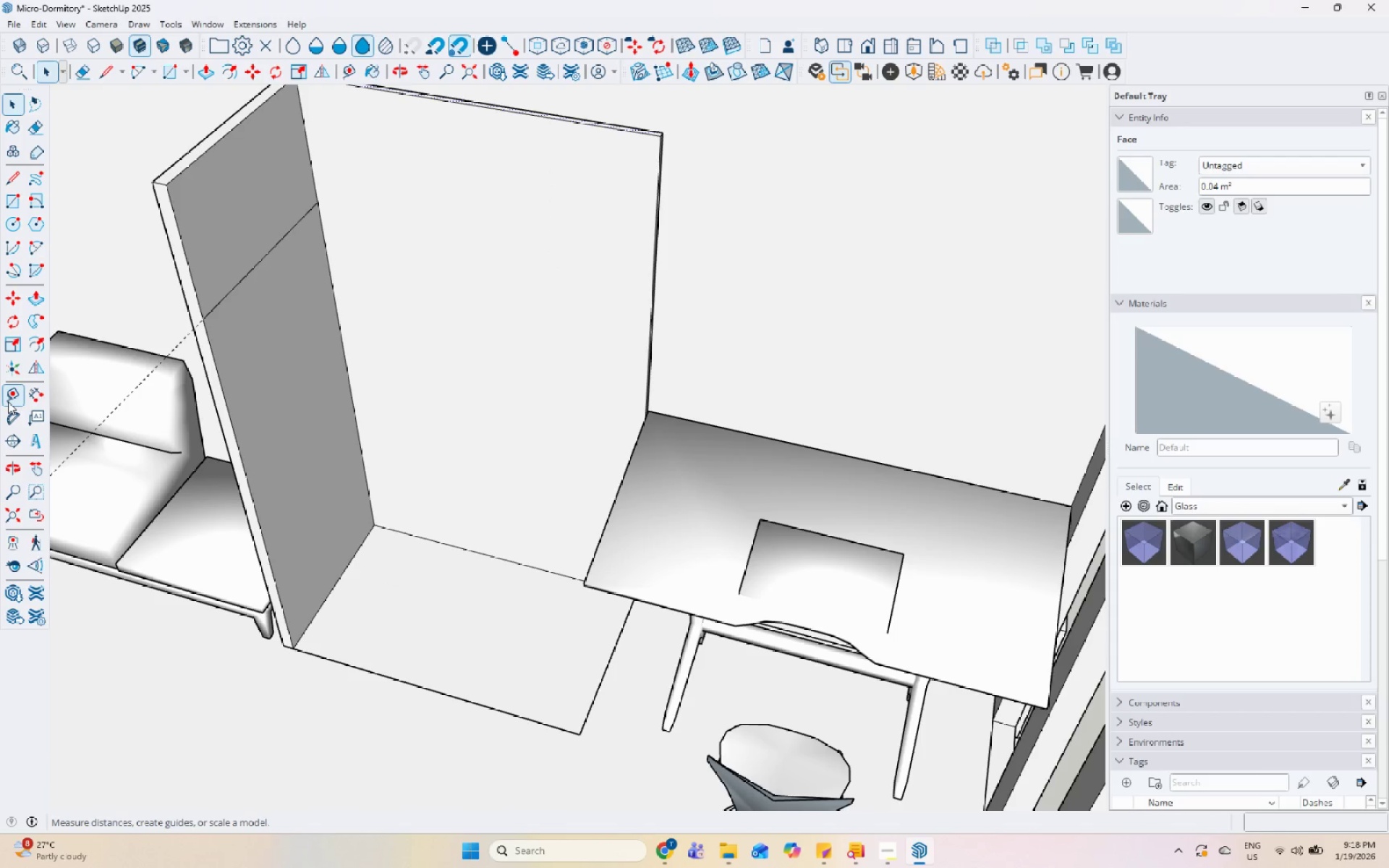 
scroll: coordinate [200, 158], scroll_direction: up, amount: 4.0
 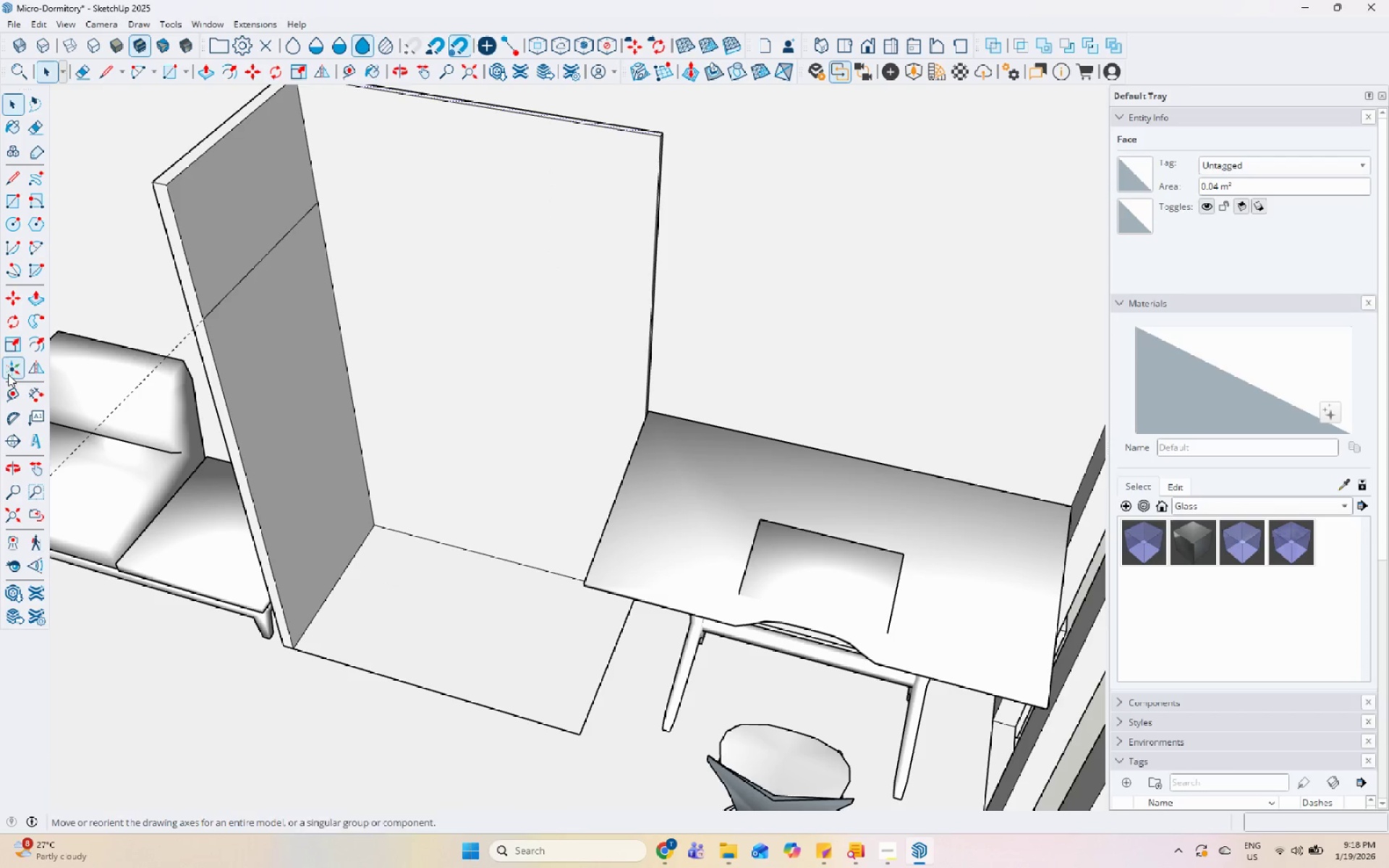 
left_click([201, 154])
 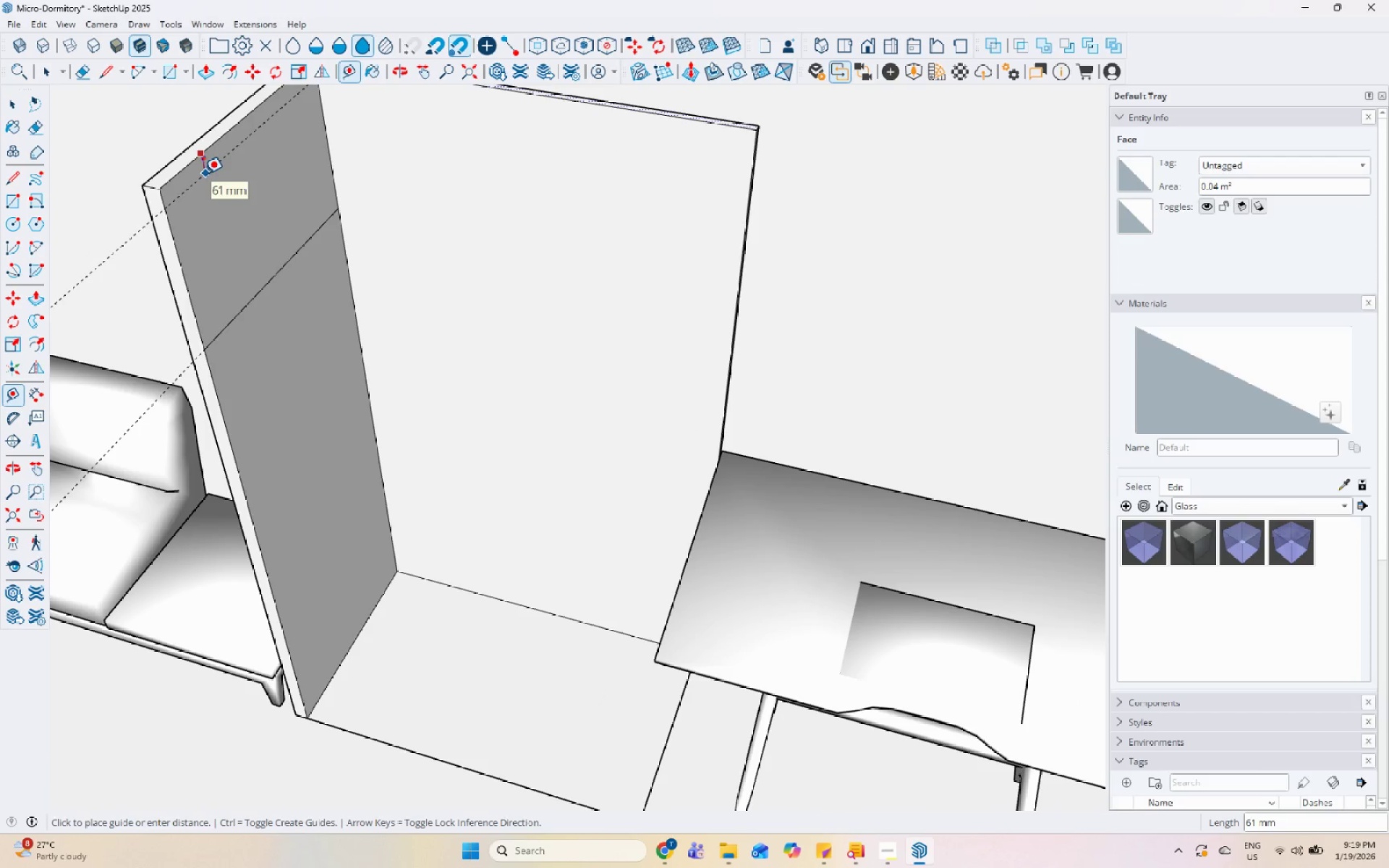 
scroll: coordinate [197, 167], scroll_direction: up, amount: 2.0
 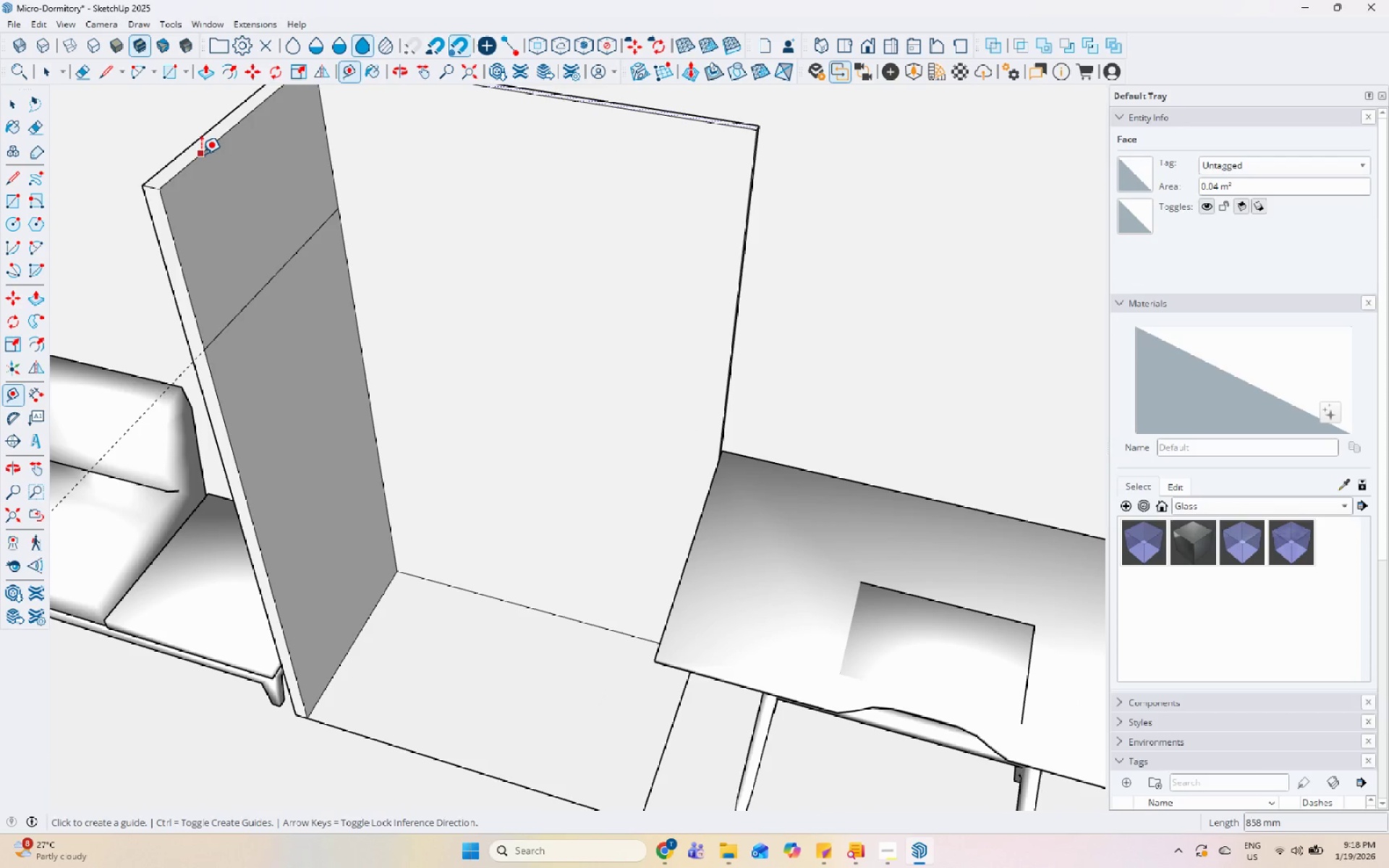 
key(Numpad5)
 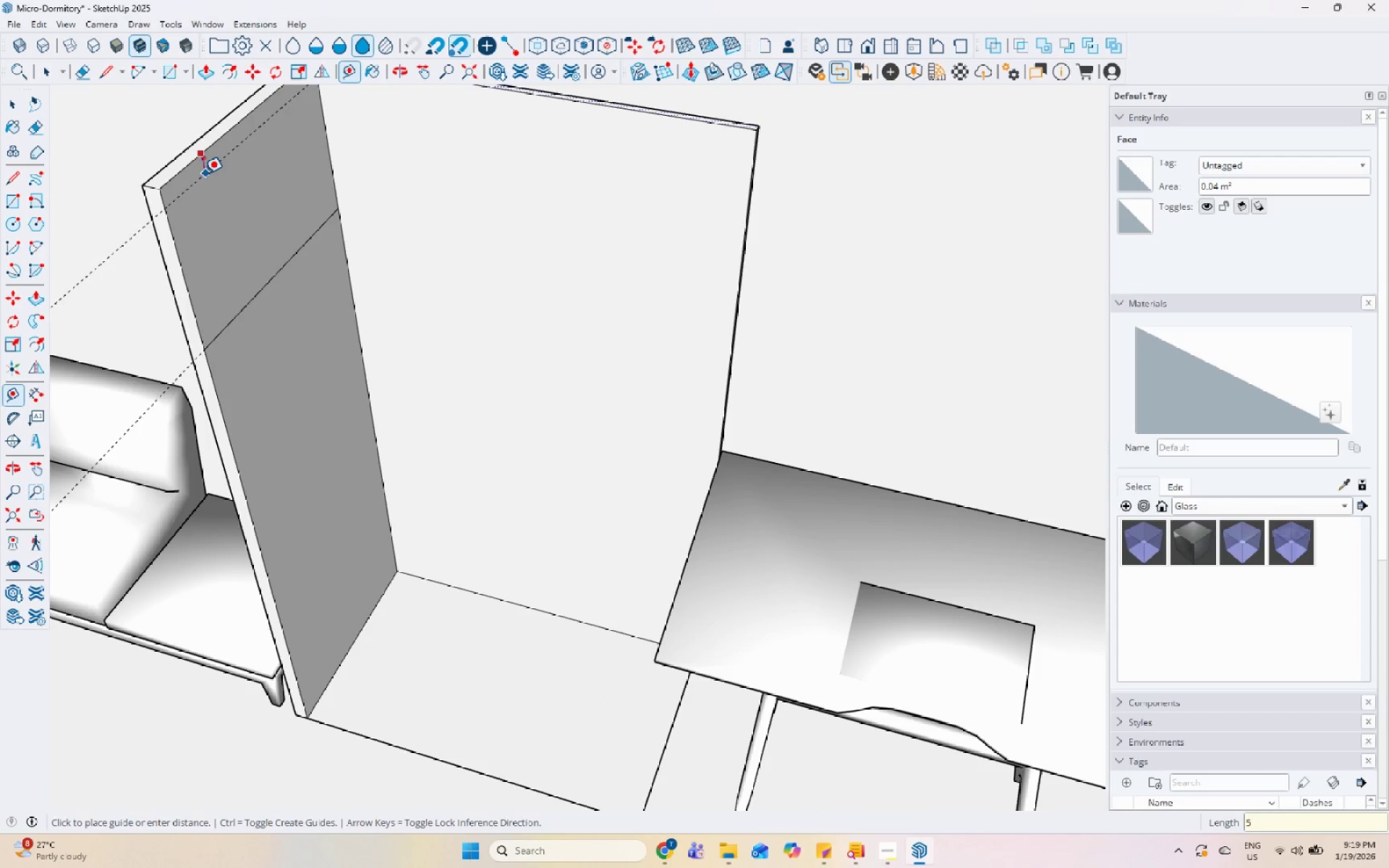 
key(Numpad0)
 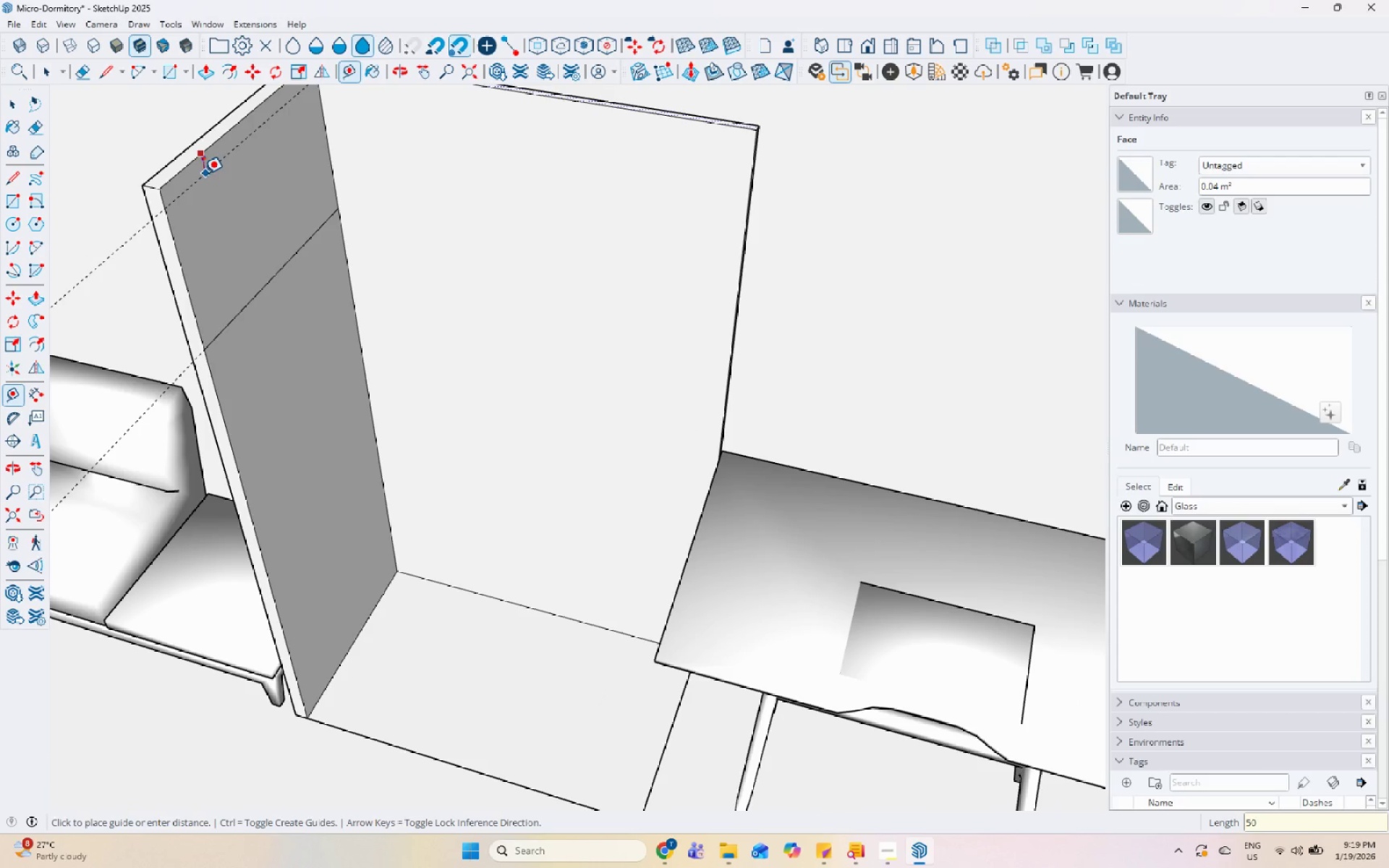 
key(Enter)
 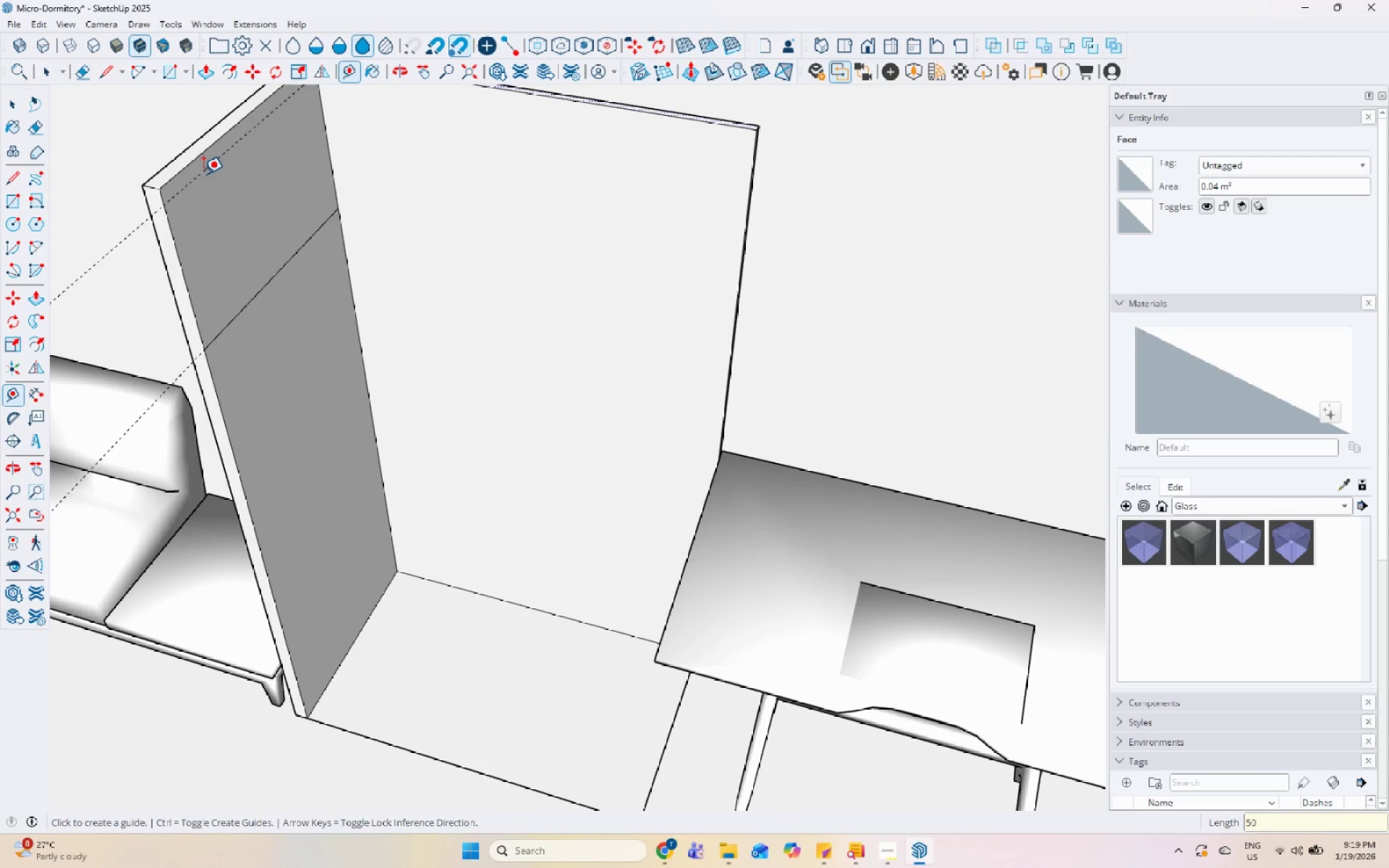 
key(Space)
 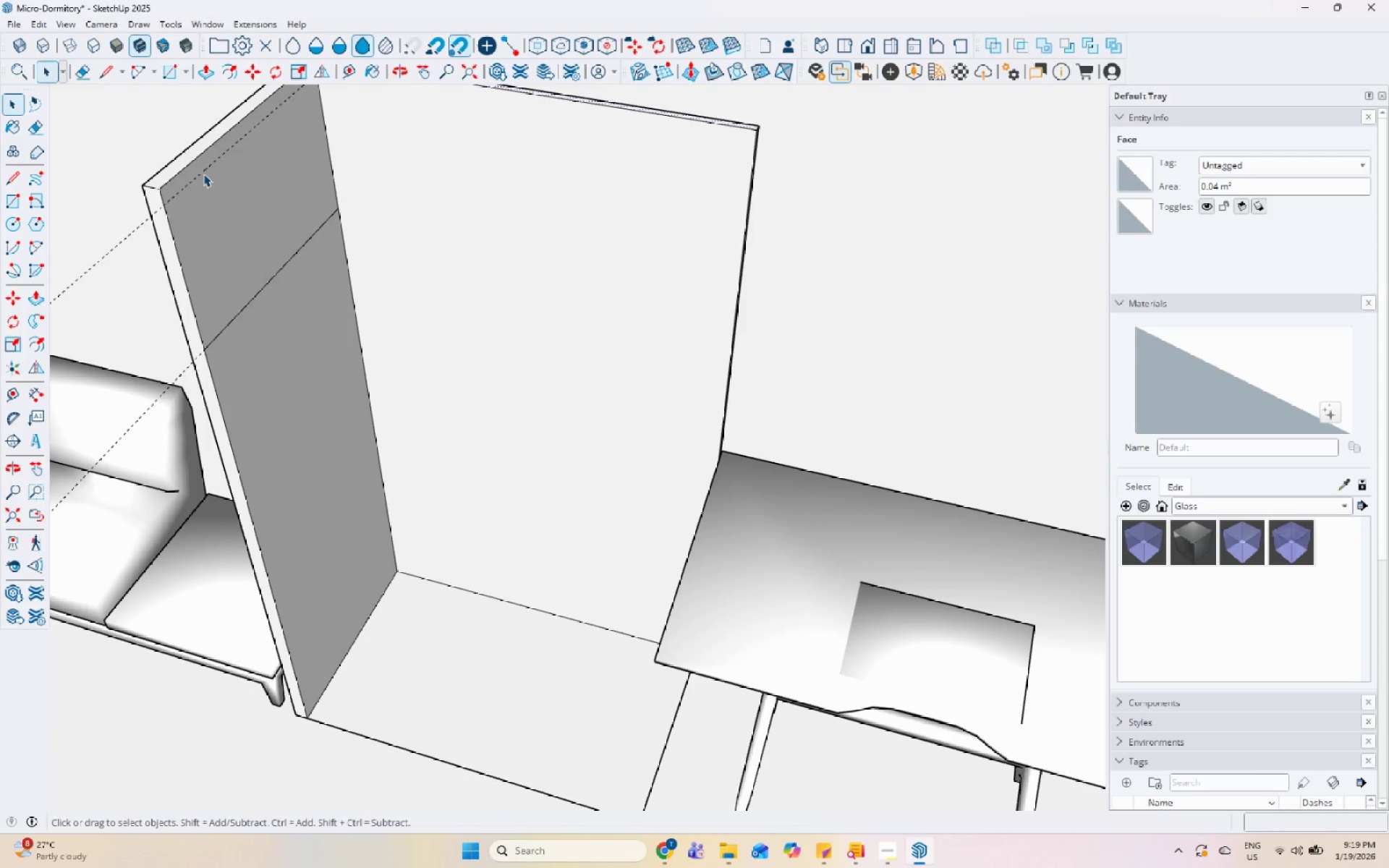 
scroll: coordinate [203, 173], scroll_direction: up, amount: 5.0
 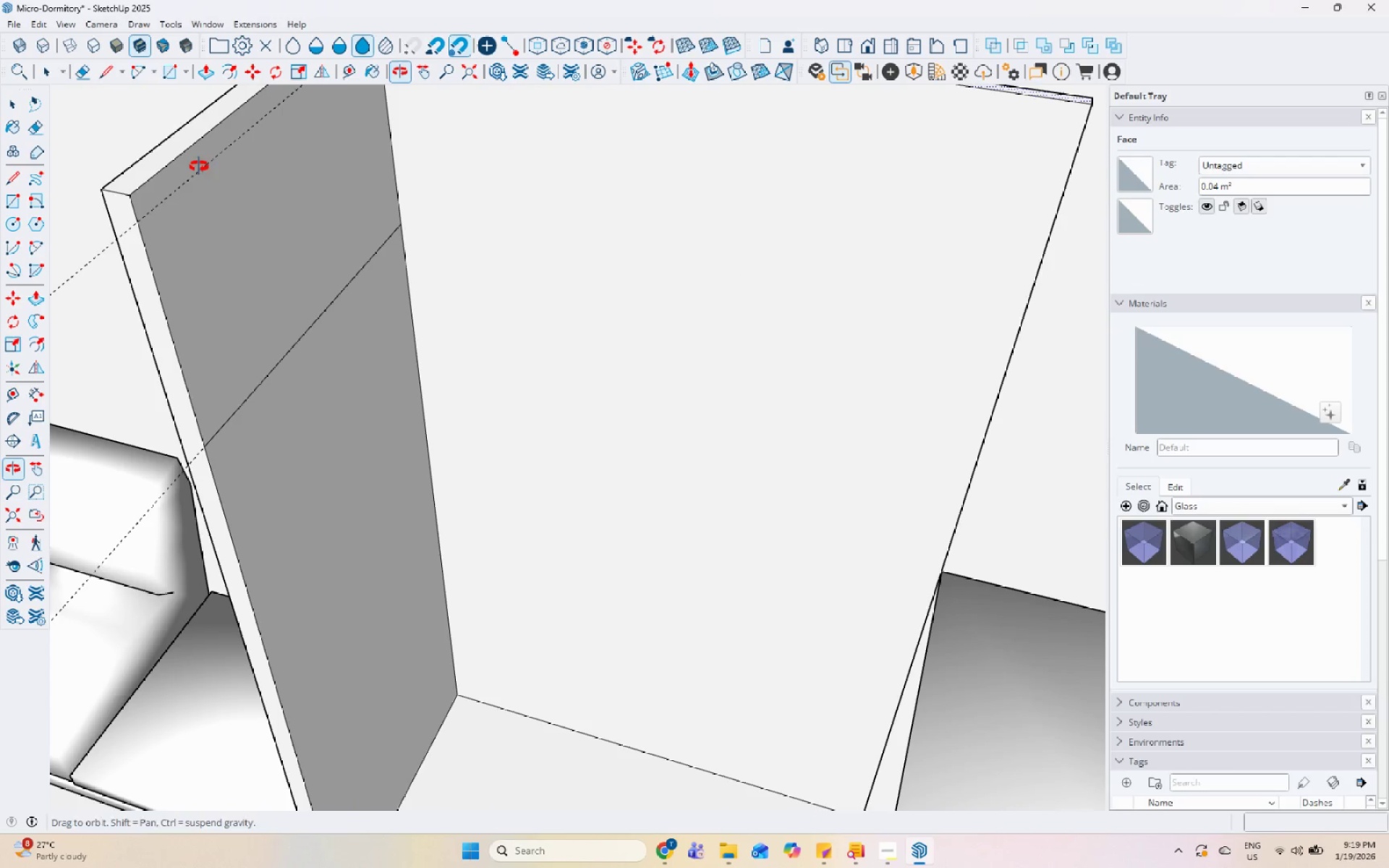 
scroll: coordinate [244, 341], scroll_direction: down, amount: 5.0
 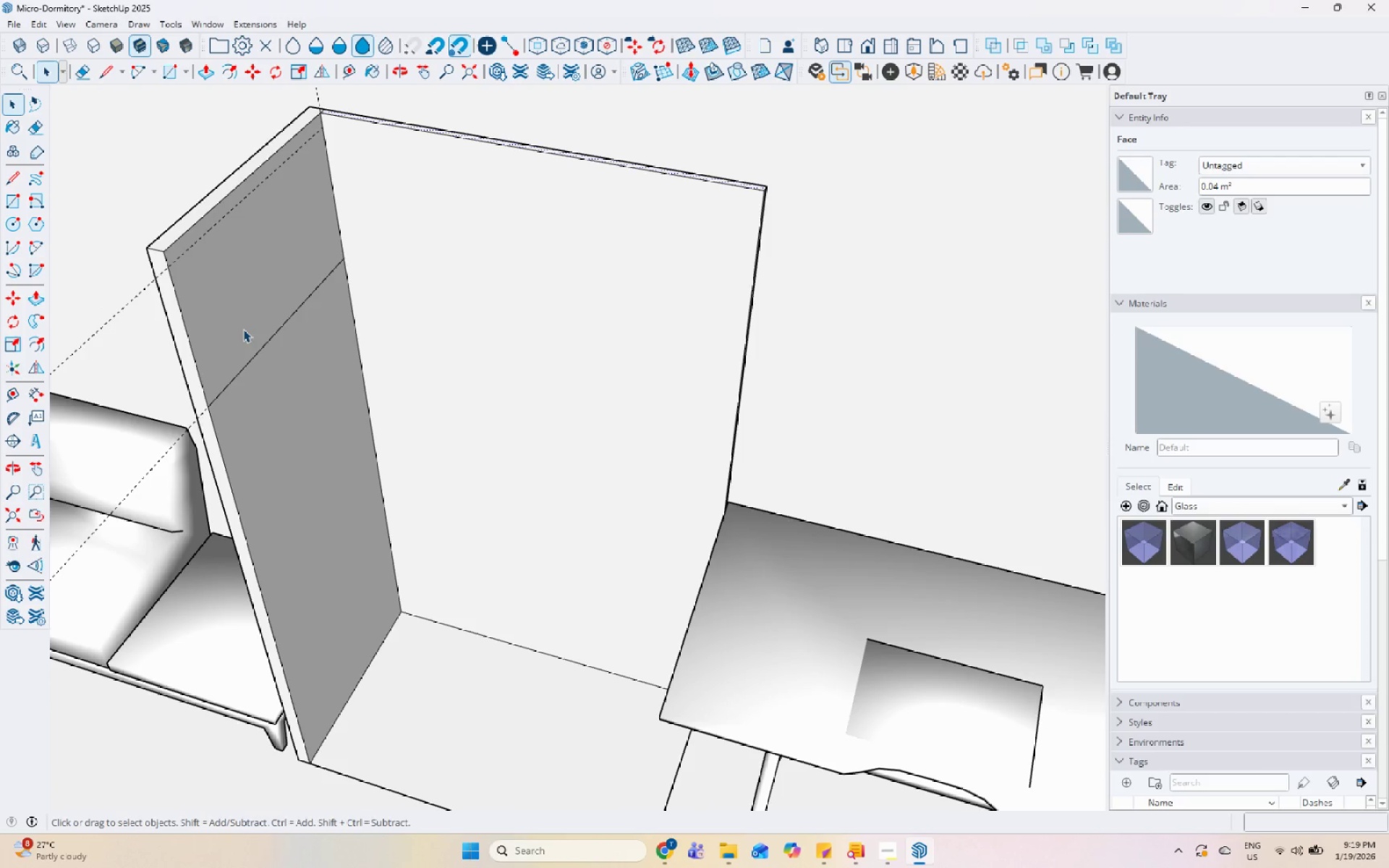 
key(L)
 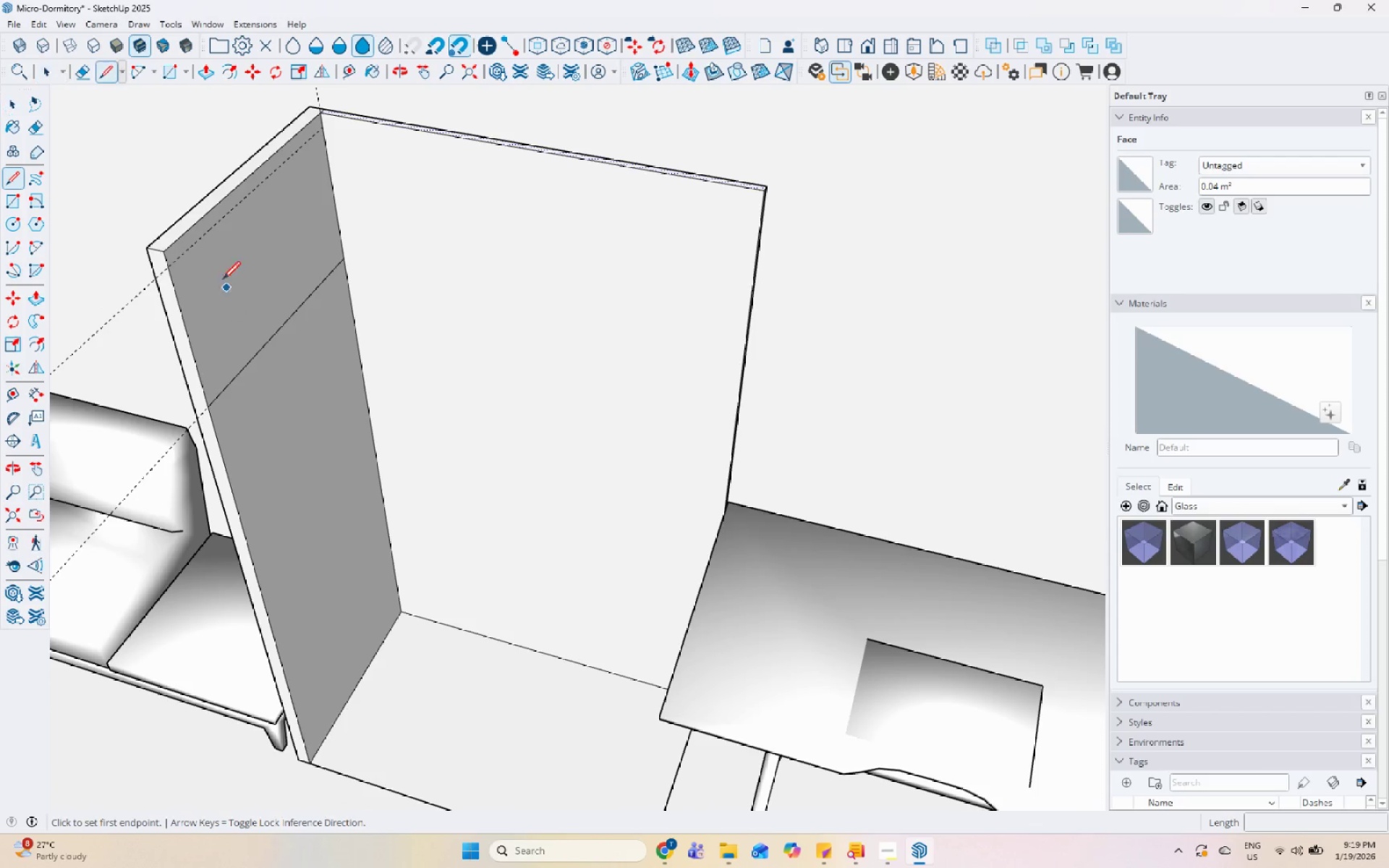 
scroll: coordinate [221, 281], scroll_direction: up, amount: 5.0
 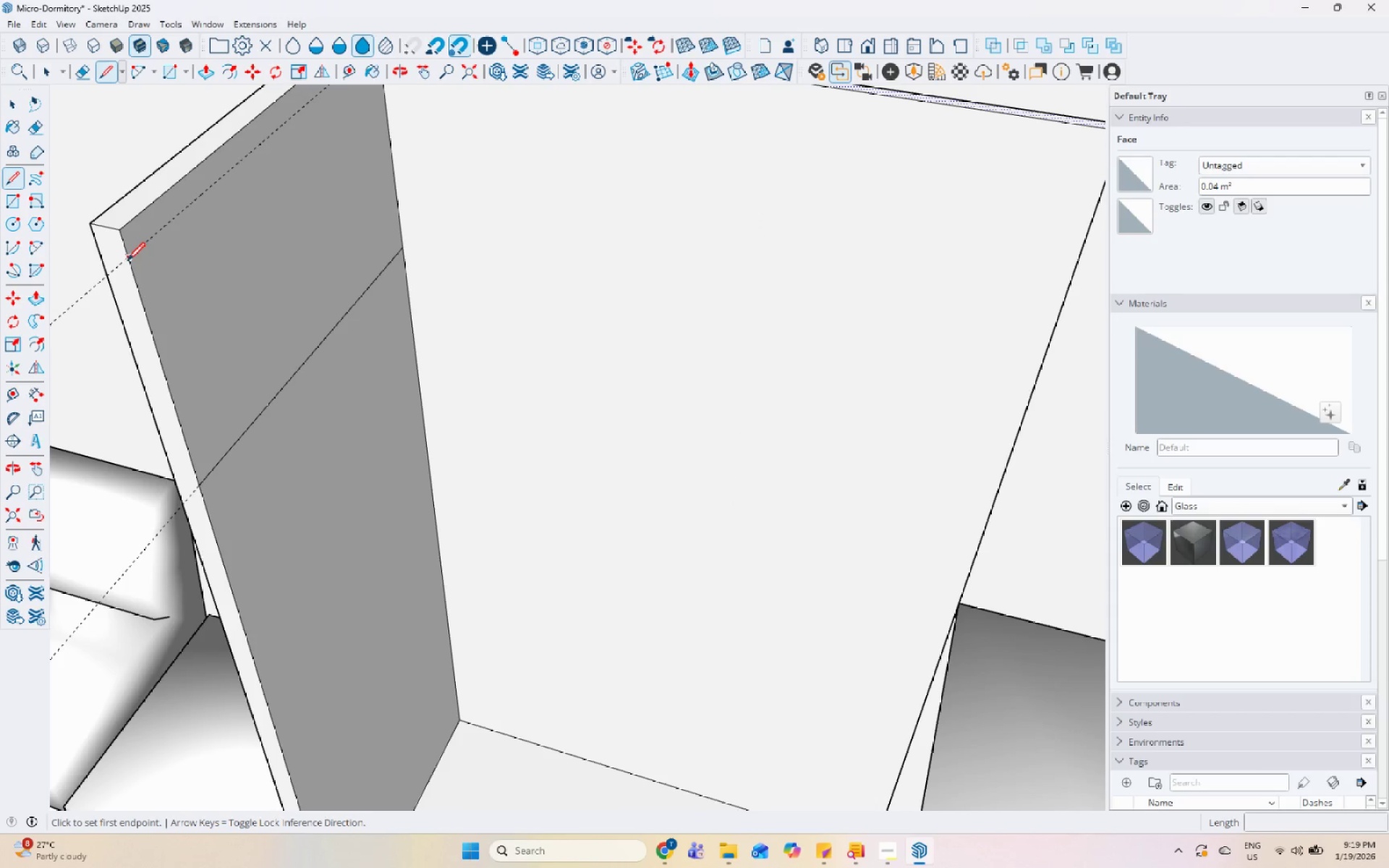 
left_click_drag(start_coordinate=[127, 262], to_coordinate=[131, 258])
 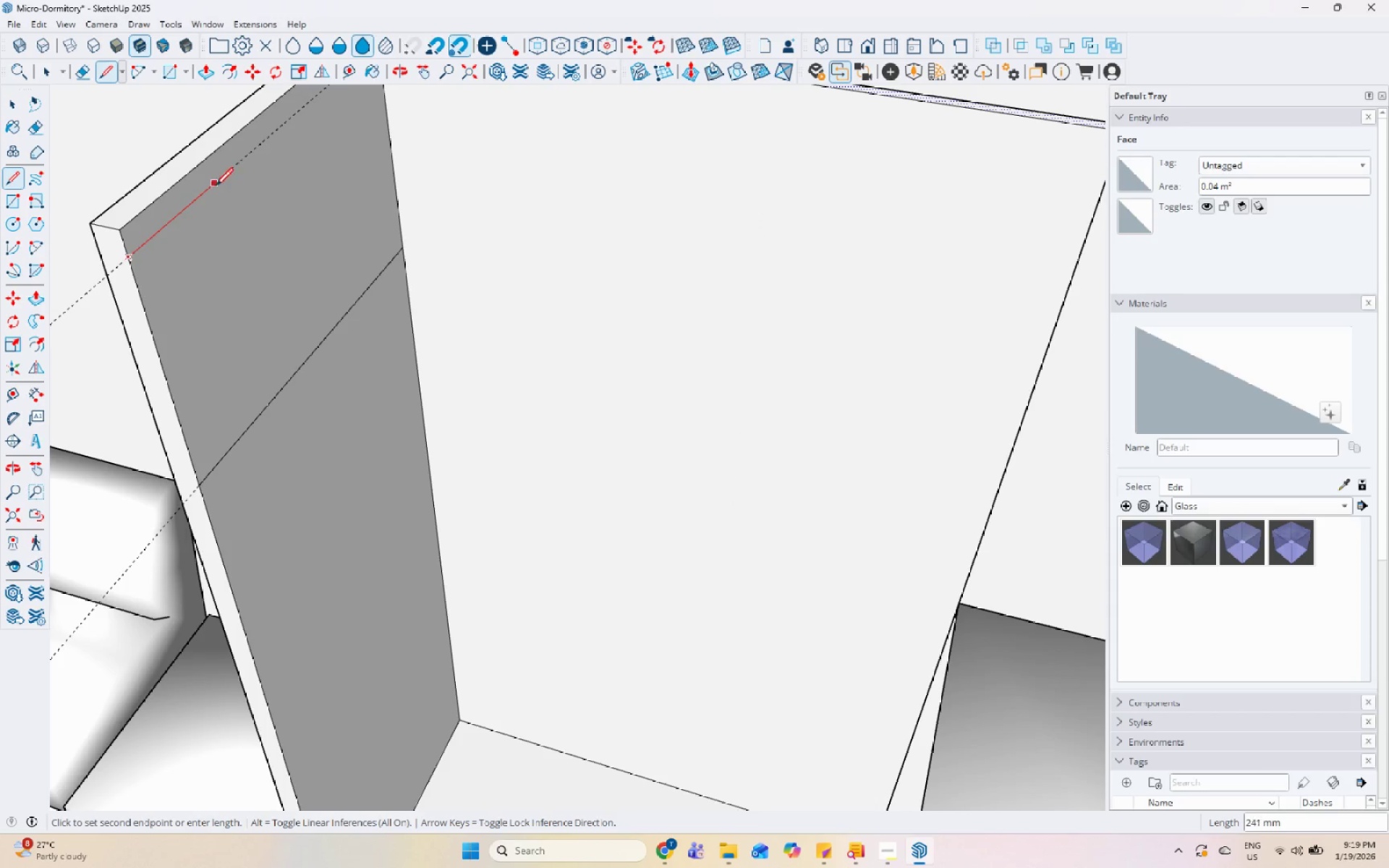 
scroll: coordinate [147, 355], scroll_direction: down, amount: 4.0
 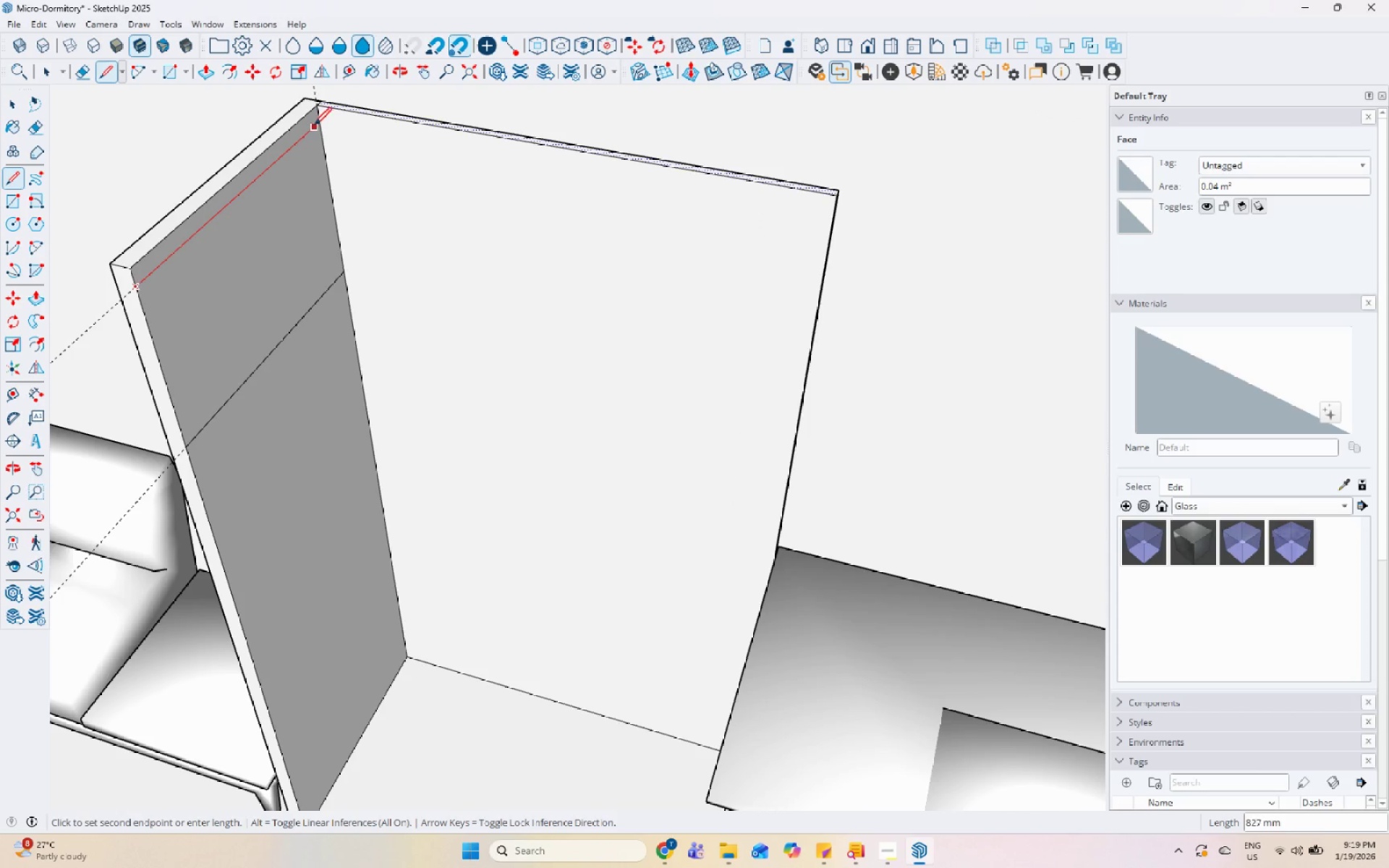 
left_click([319, 121])
 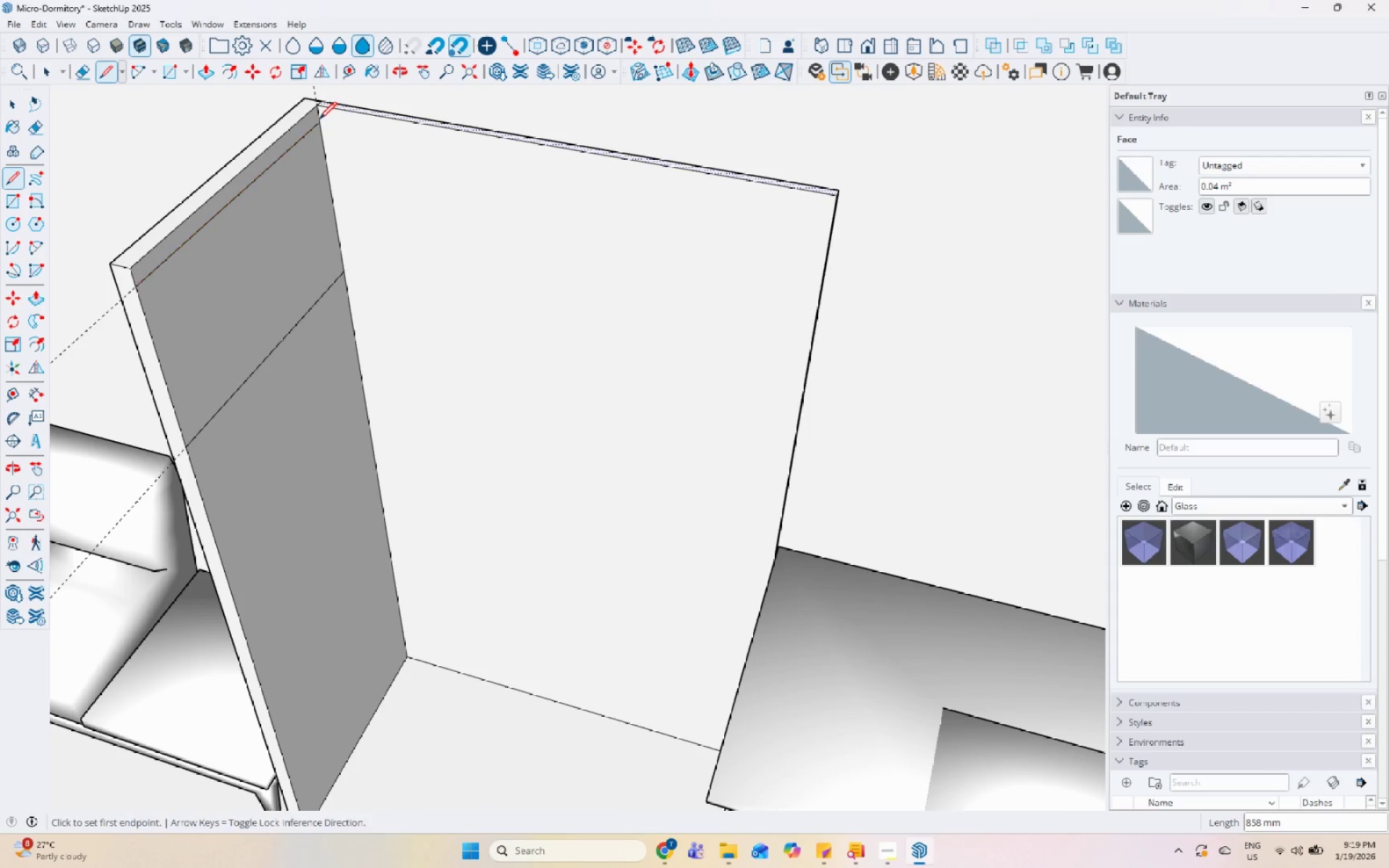 
key(Space)
 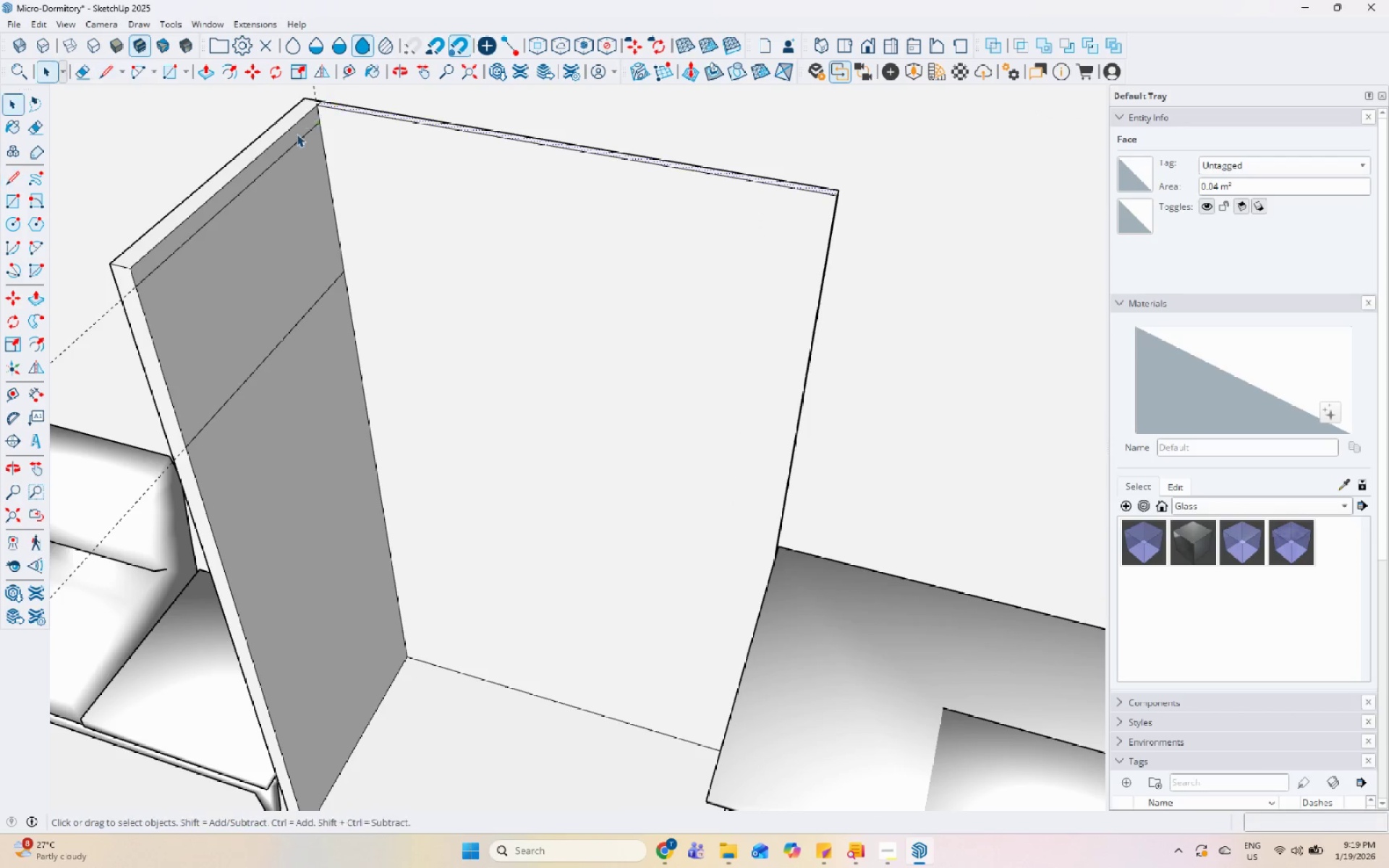 
double_click([296, 134])
 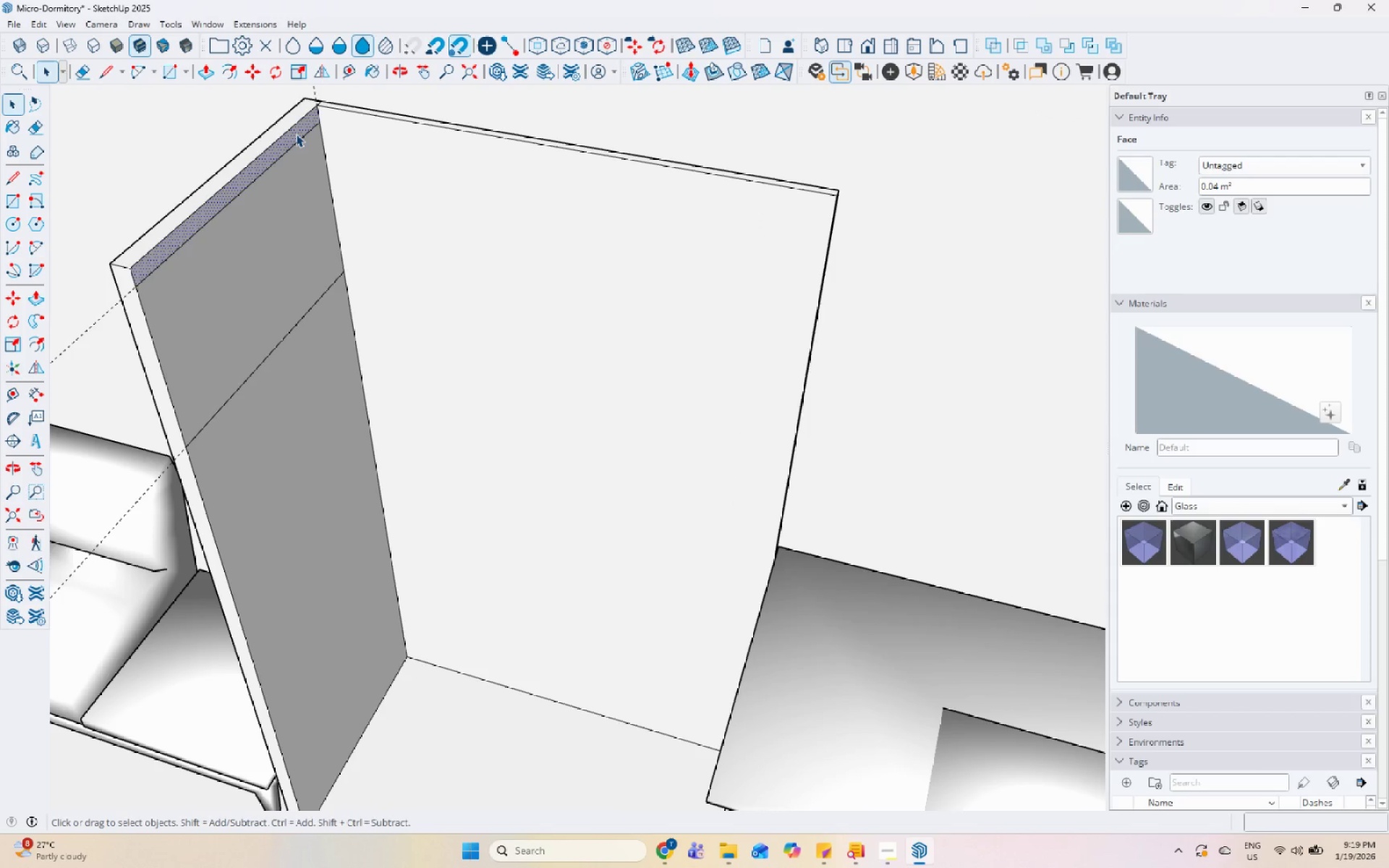 
key(P)
 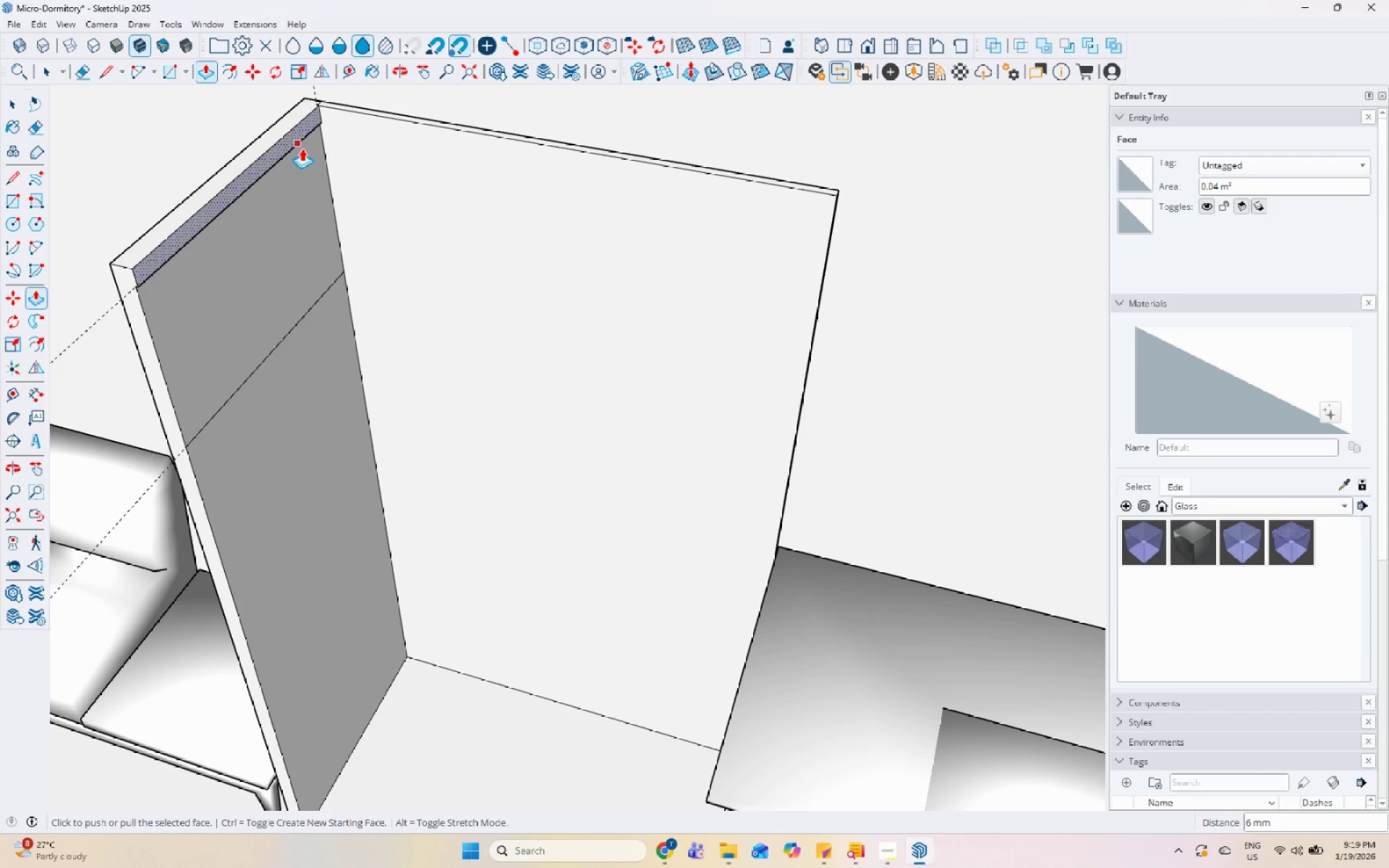 
left_click([293, 142])
 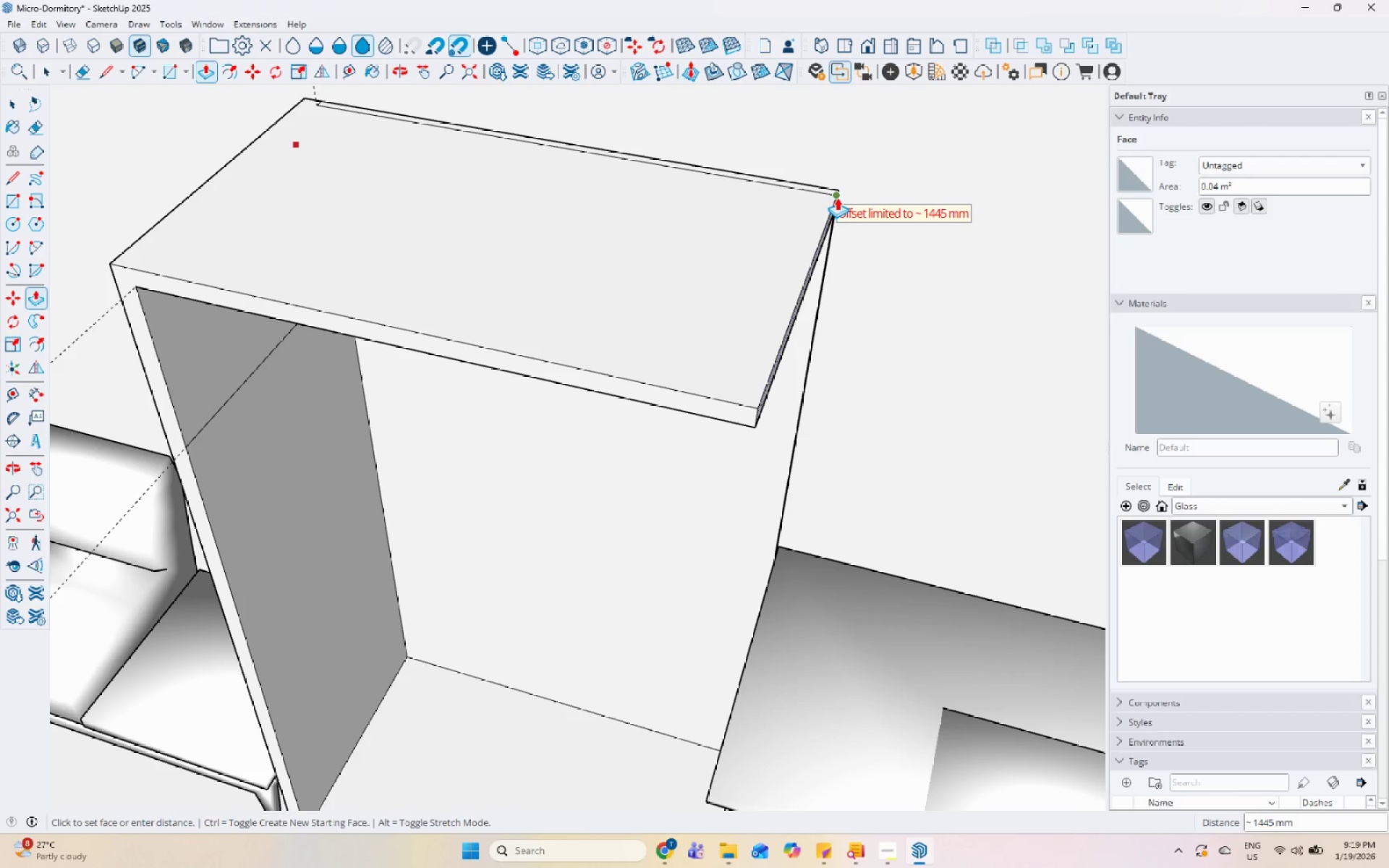 
key(Space)
 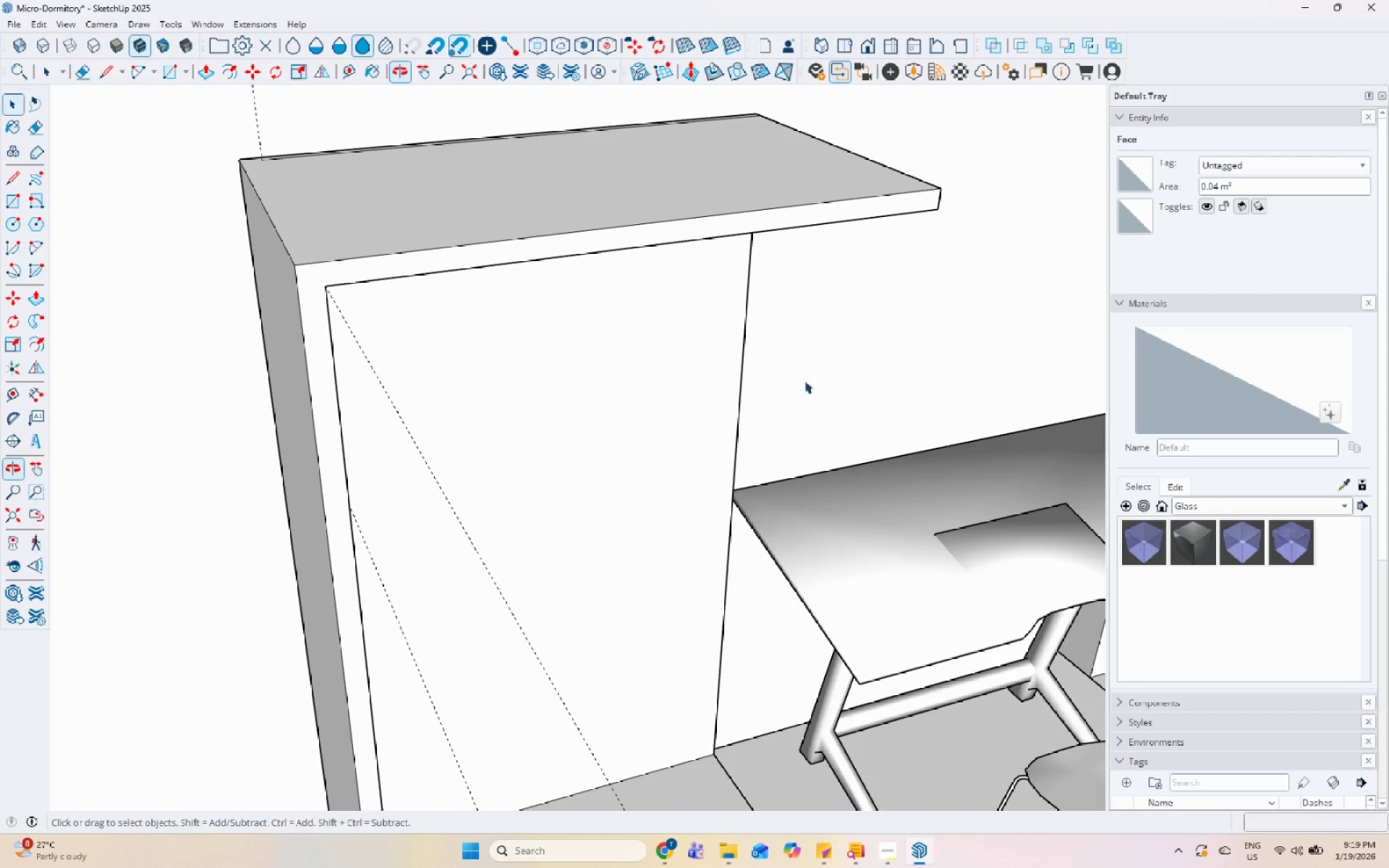 
scroll: coordinate [729, 423], scroll_direction: down, amount: 7.0
 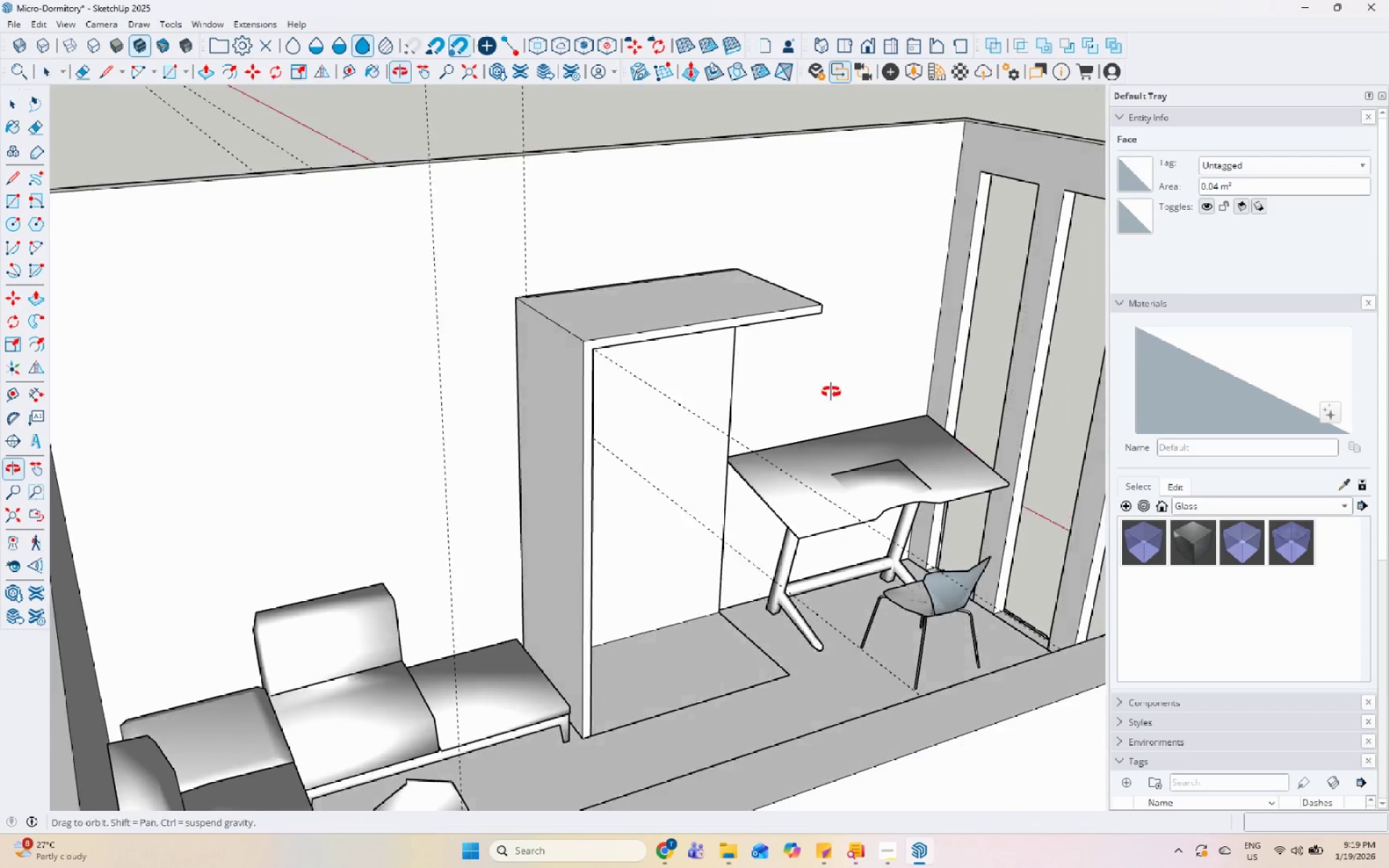 
double_click([721, 381])
 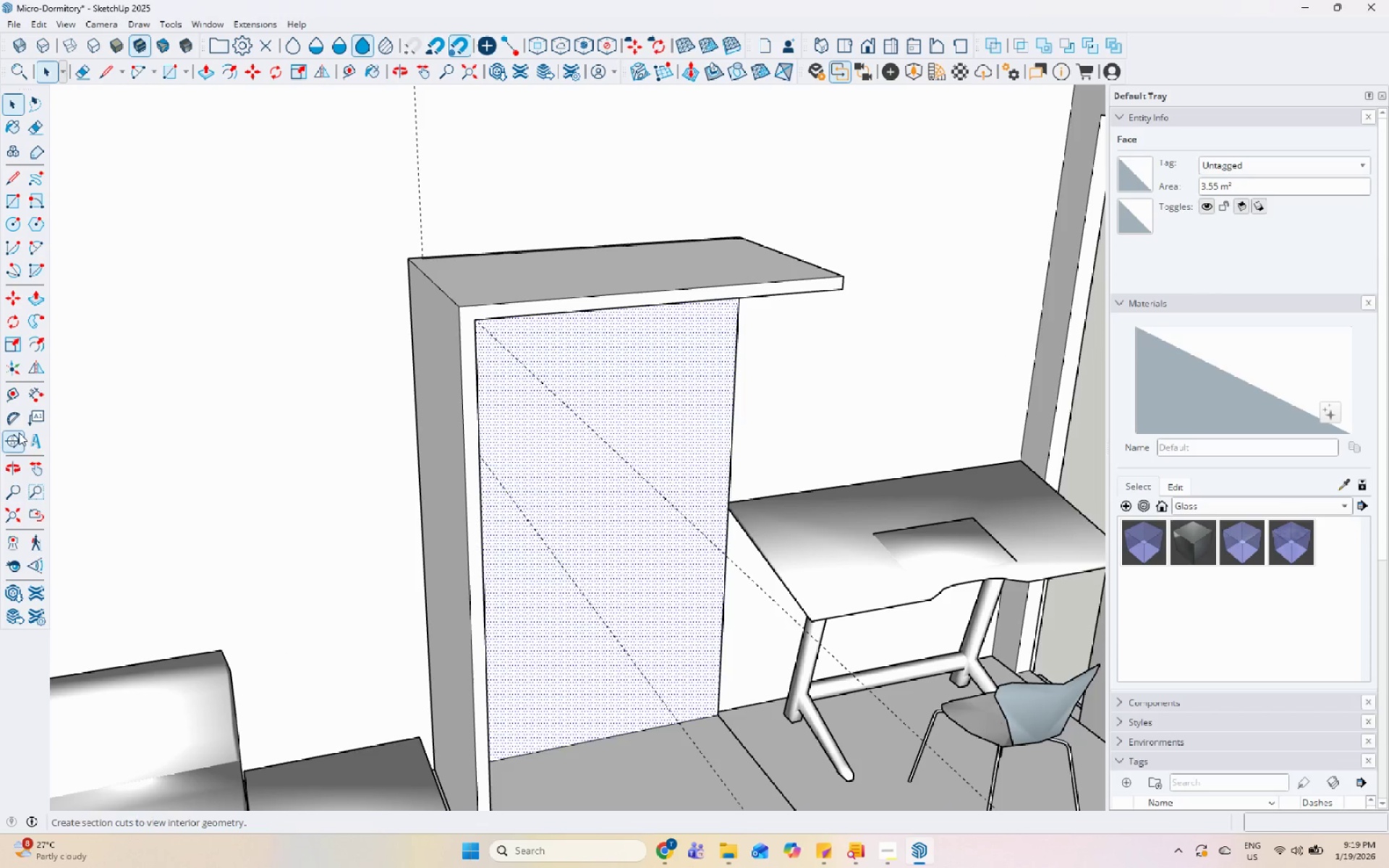 
scroll: coordinate [624, 425], scroll_direction: up, amount: 4.0
 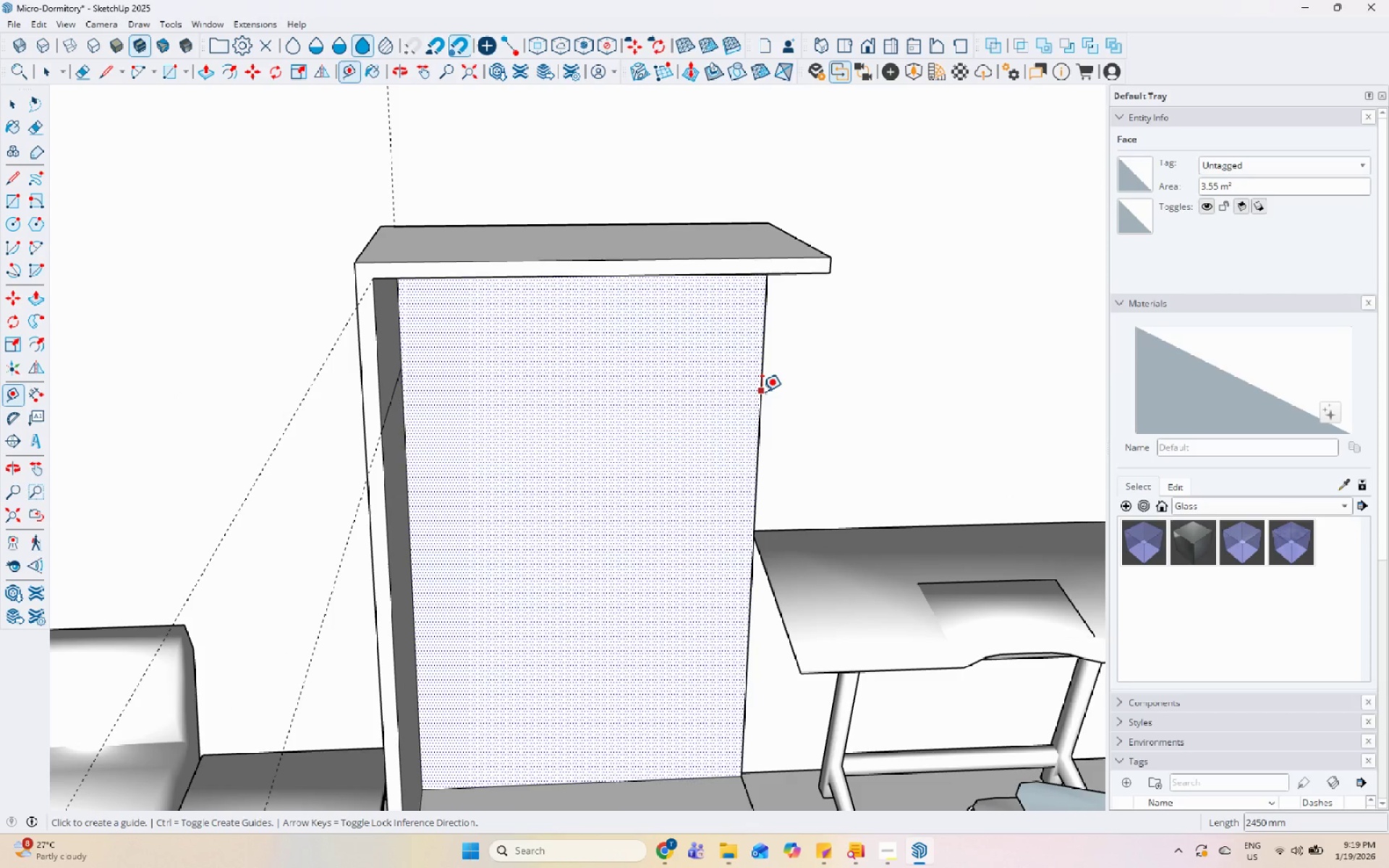 
left_click([762, 391])
 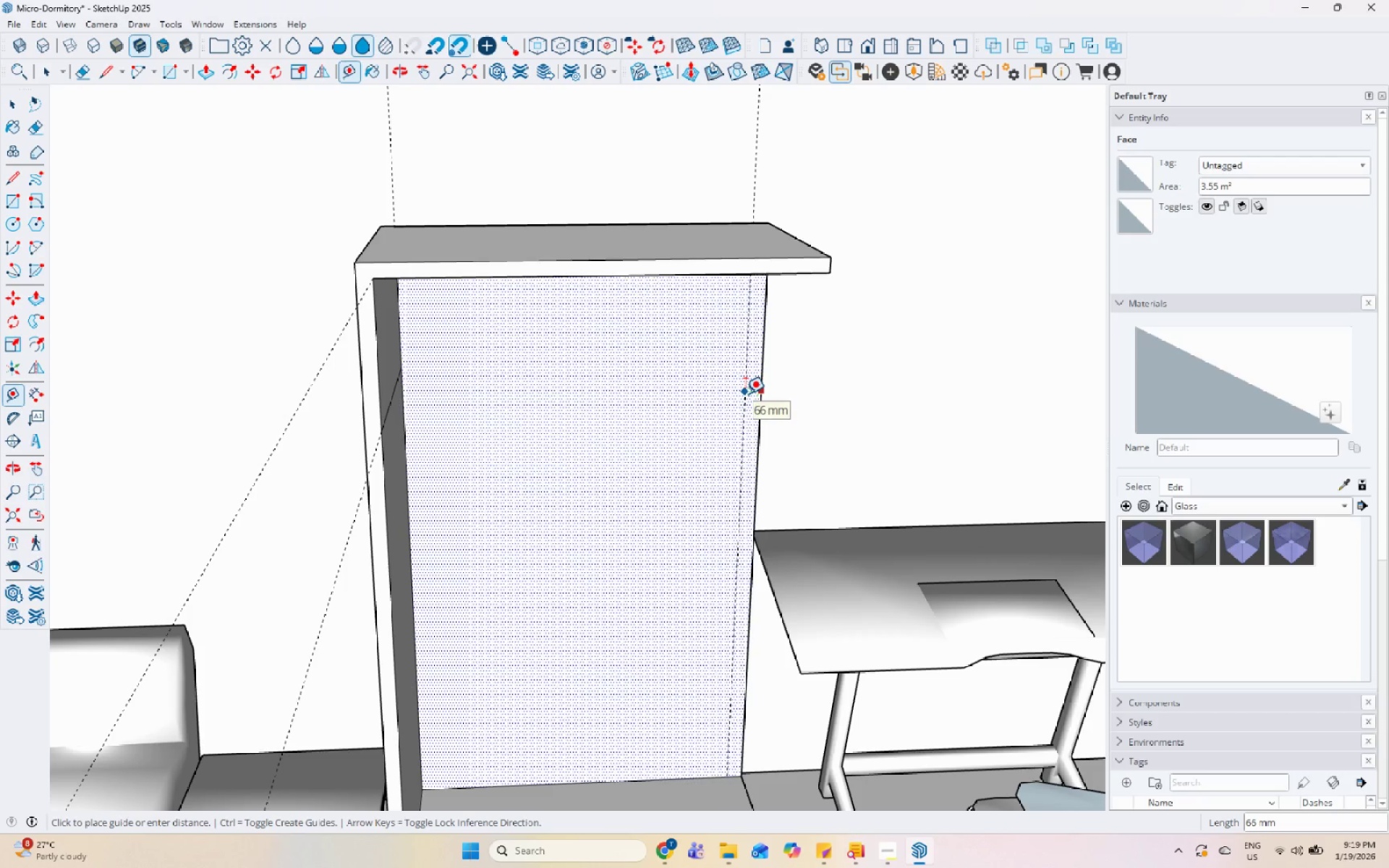 
scroll: coordinate [745, 393], scroll_direction: up, amount: 3.0
 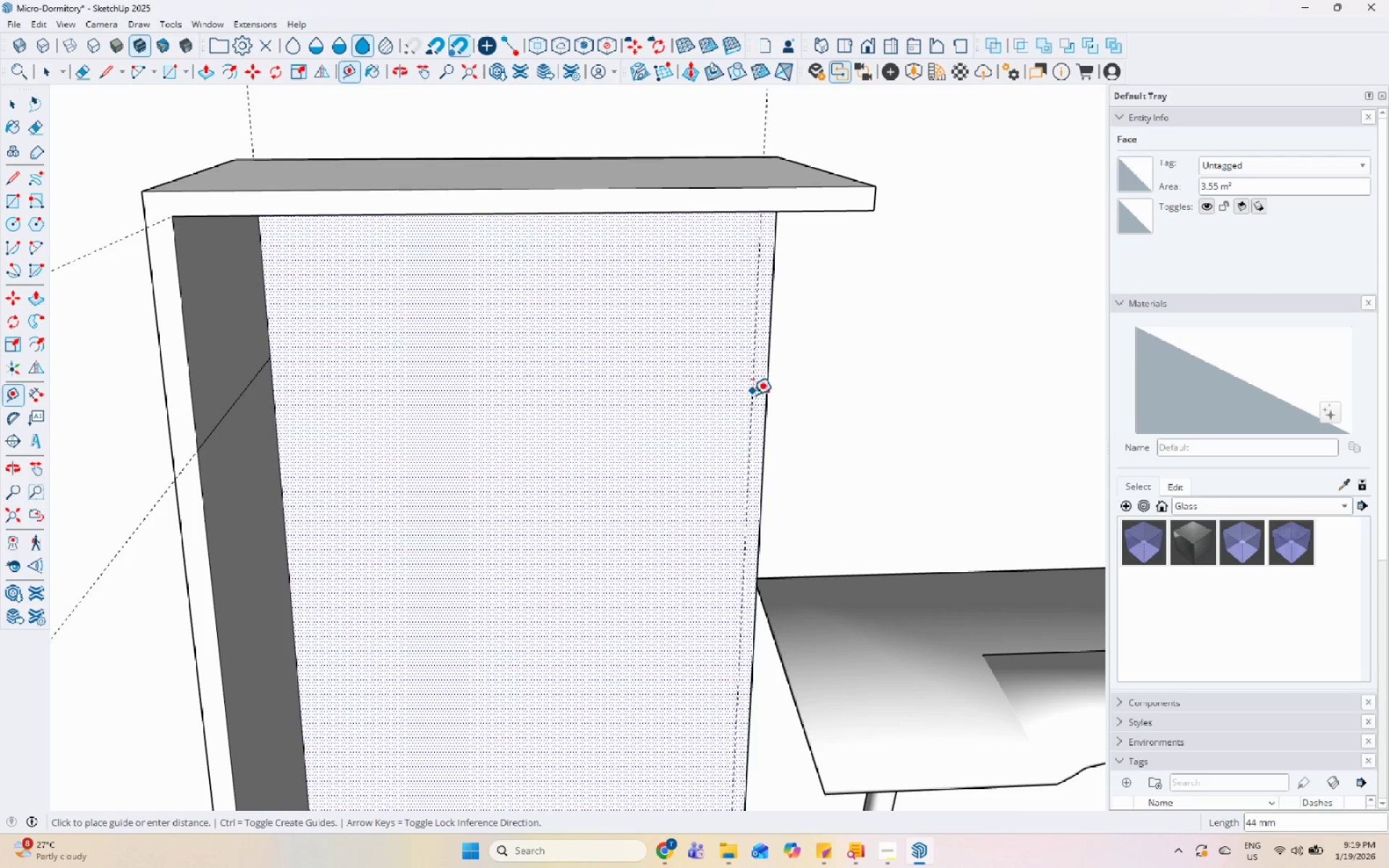 
key(Numpad5)
 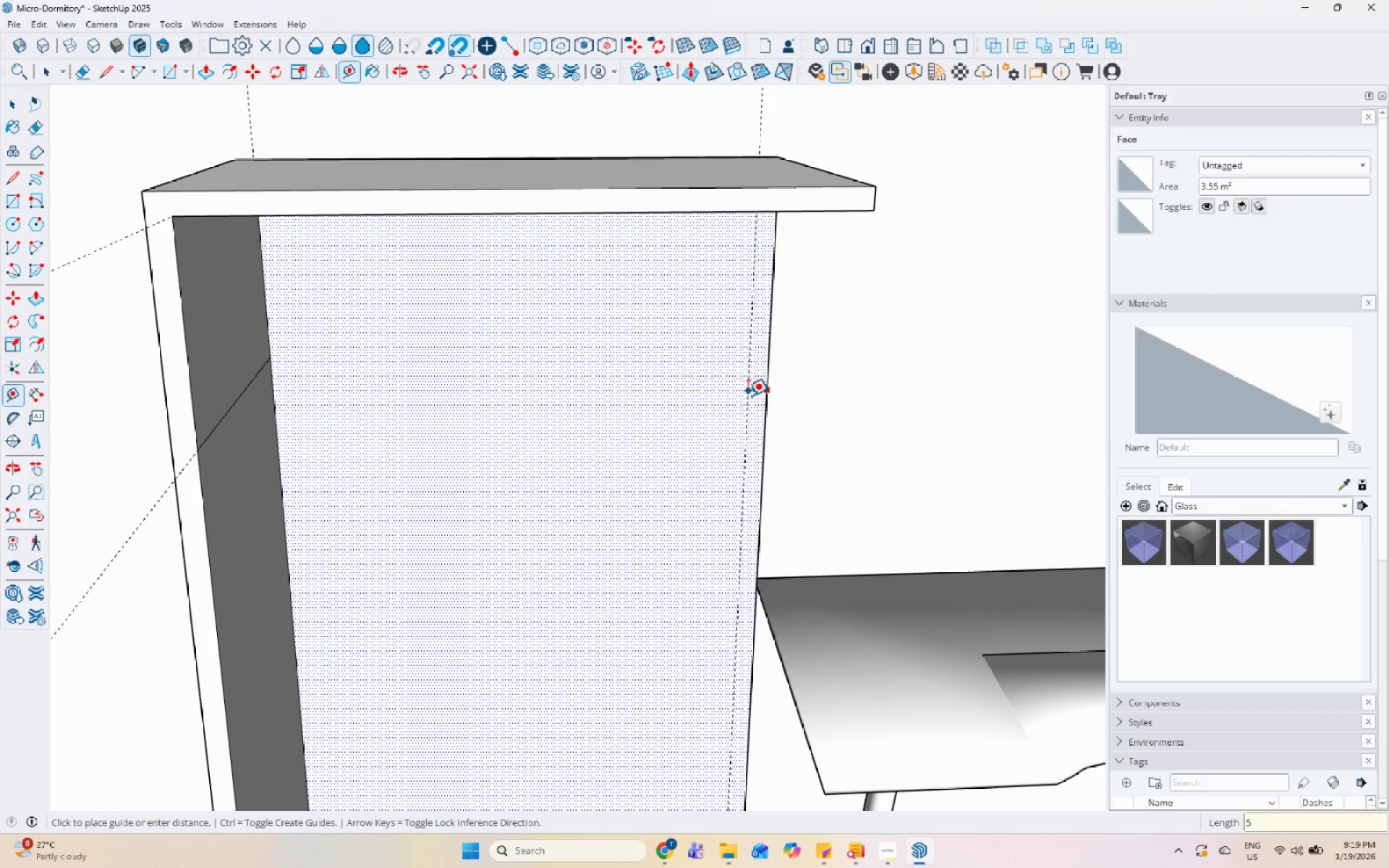 
key(Numpad0)
 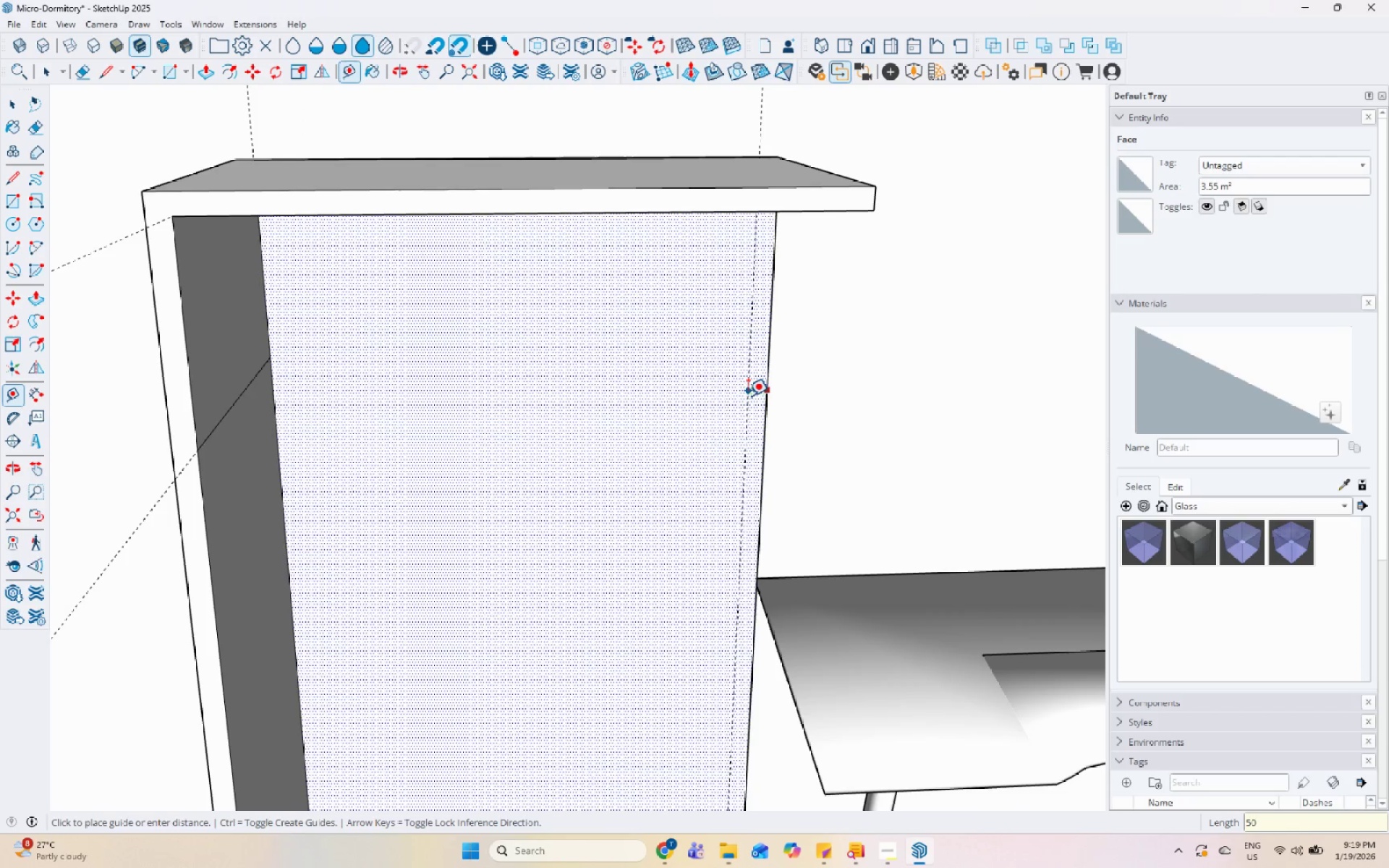 
key(Enter)
 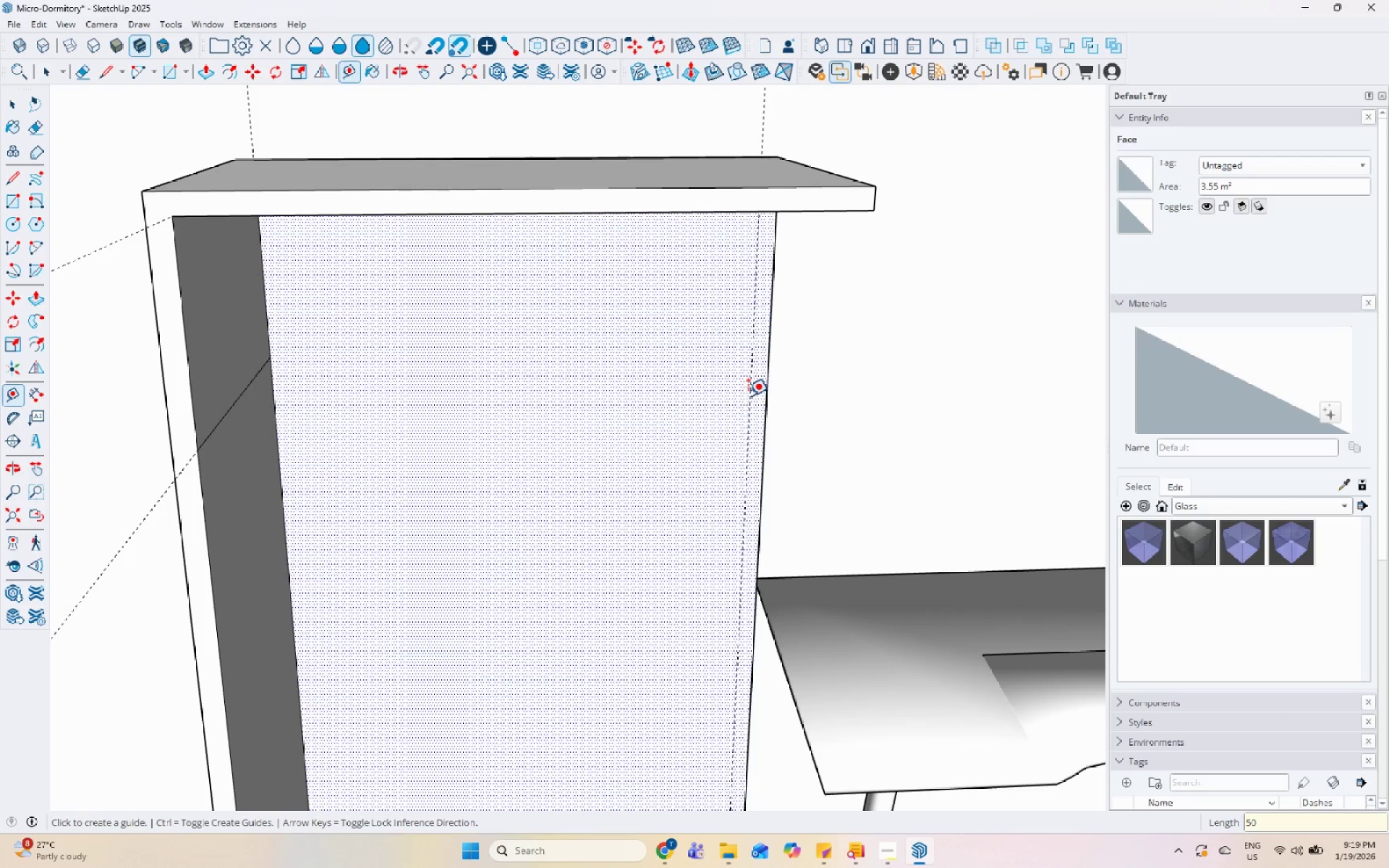 
key(Space)
 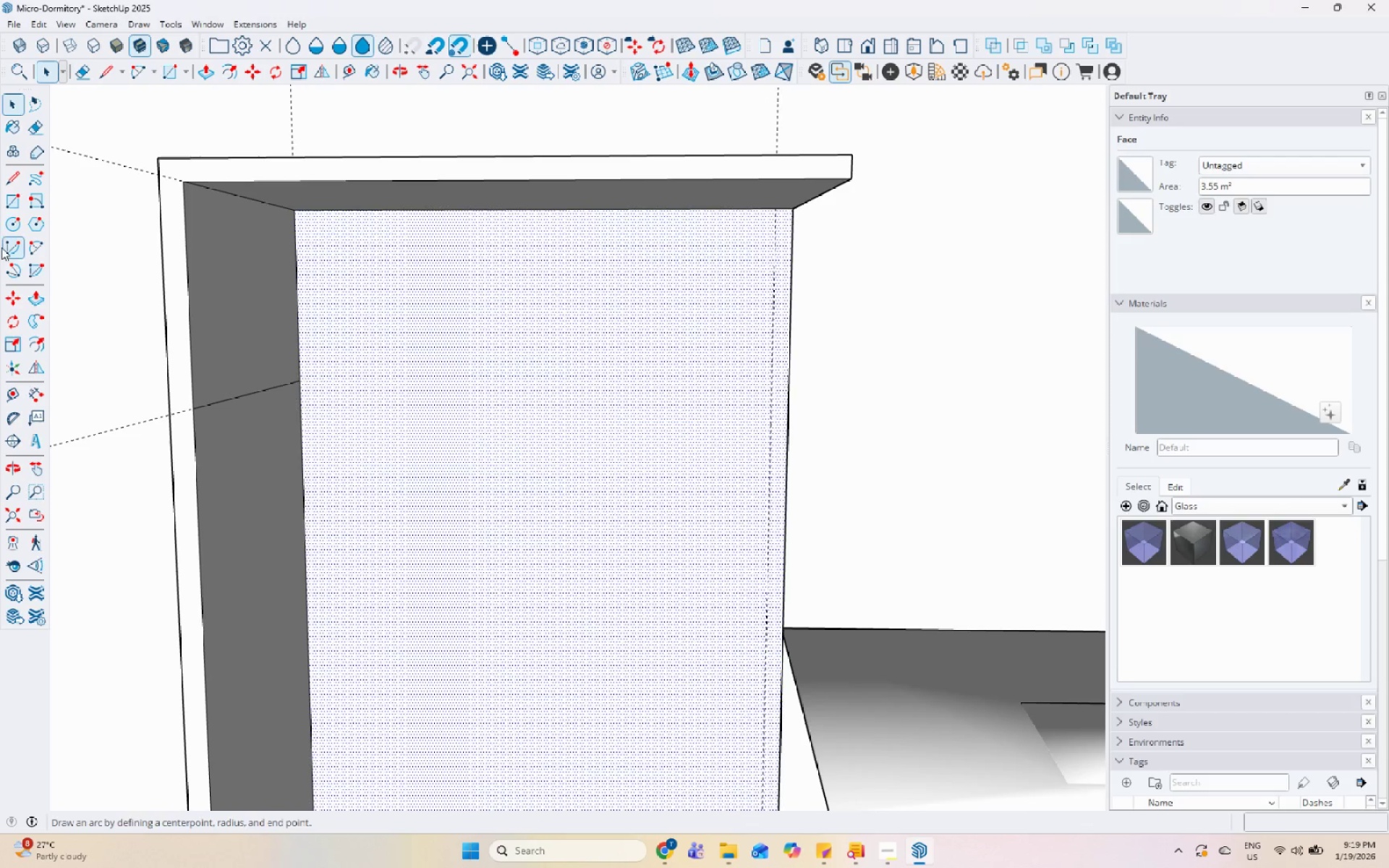 
left_click_drag(start_coordinate=[14, 181], to_coordinate=[23, 182])
 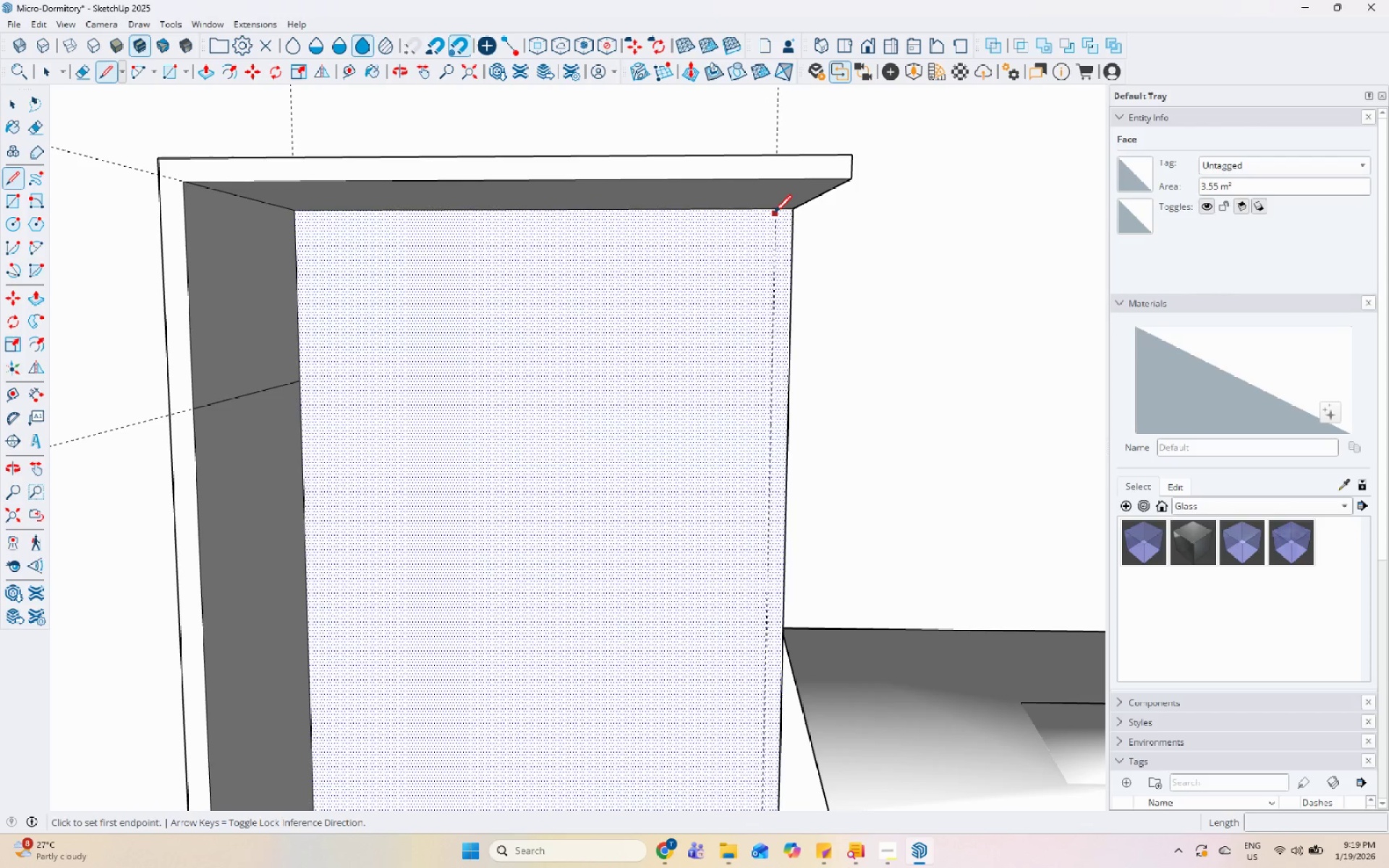 
left_click([774, 208])
 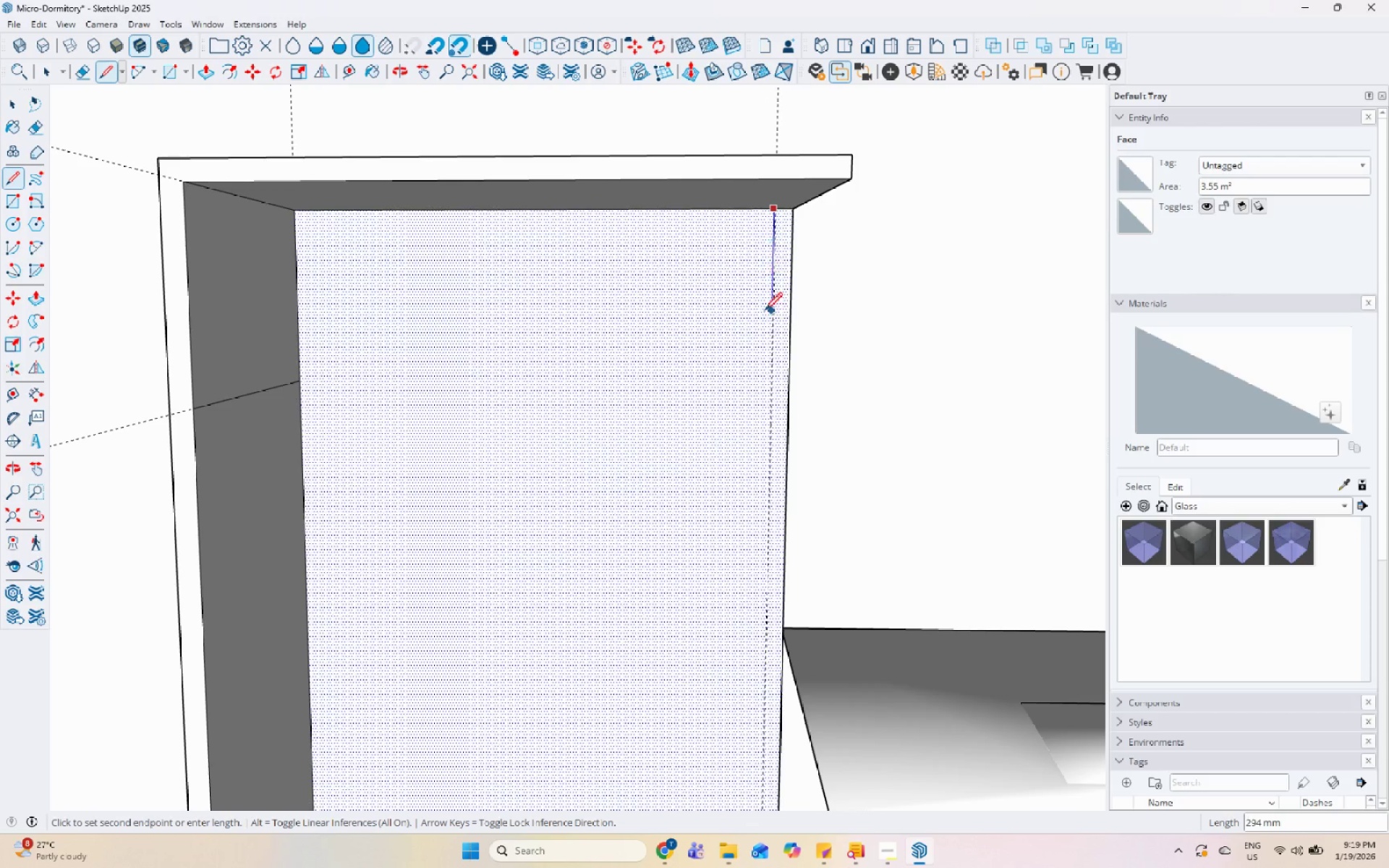 
key(Escape)
 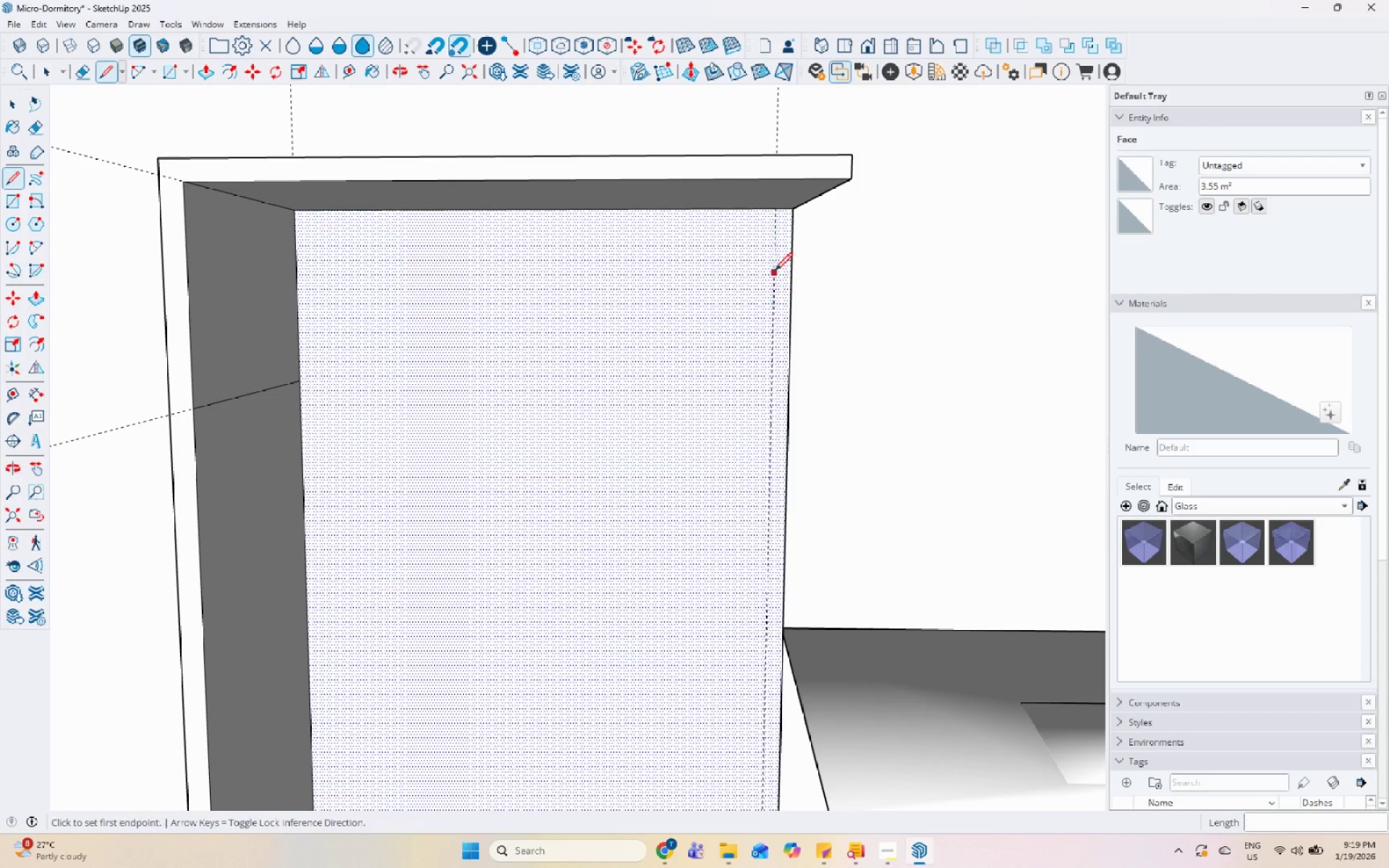 
scroll: coordinate [778, 211], scroll_direction: up, amount: 4.0
 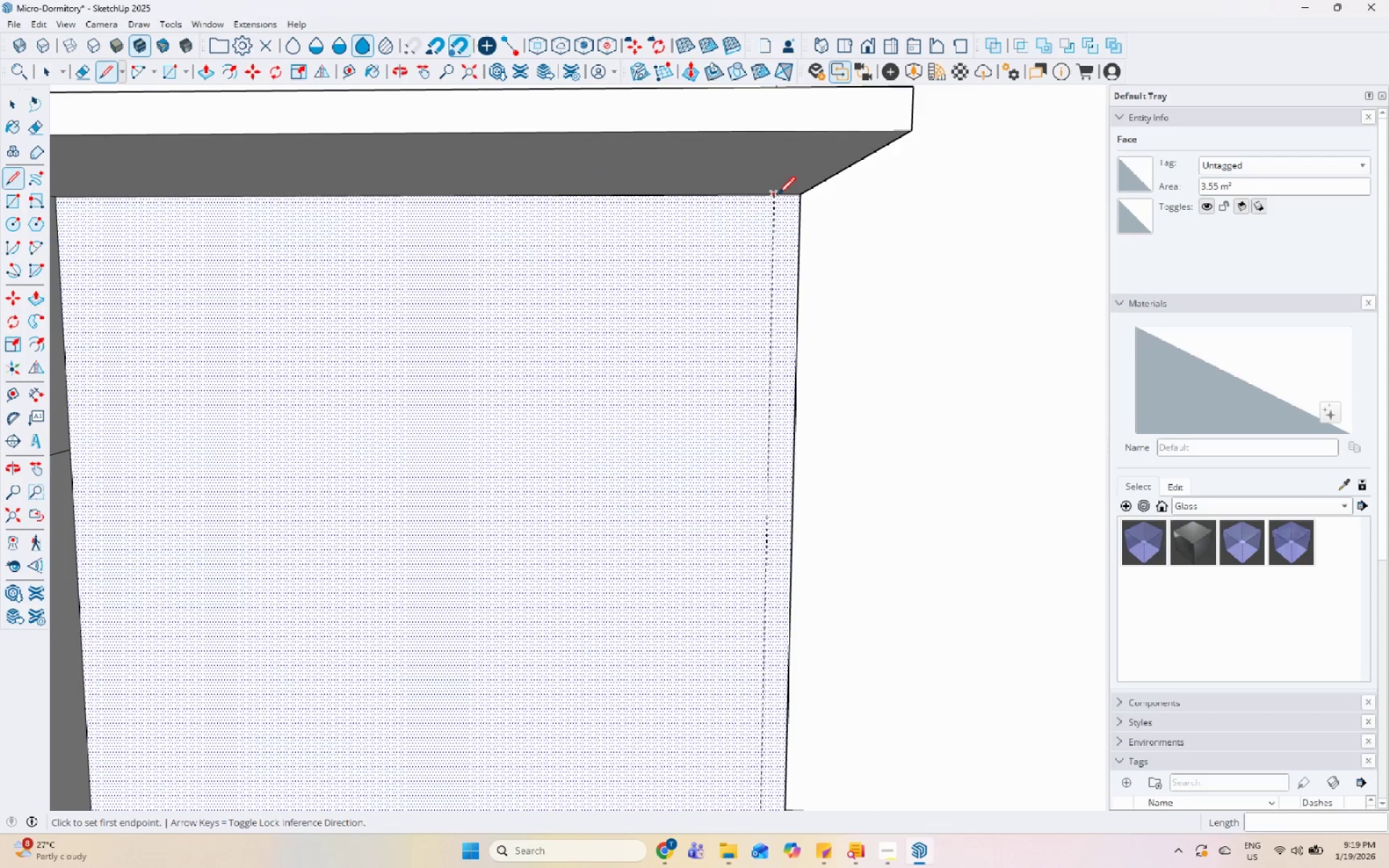 
left_click_drag(start_coordinate=[774, 196], to_coordinate=[780, 217])
 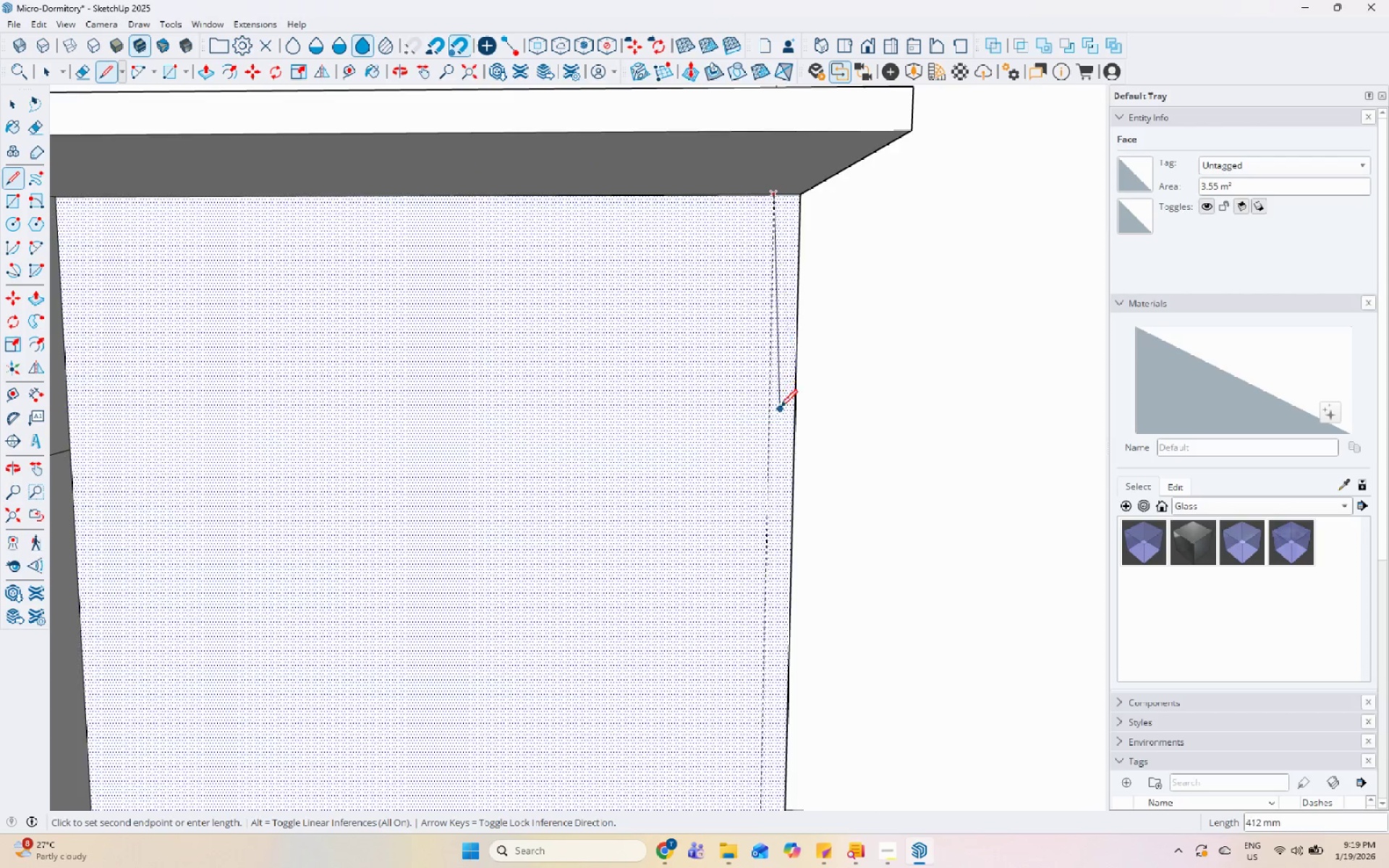 
scroll: coordinate [741, 752], scroll_direction: down, amount: 4.0
 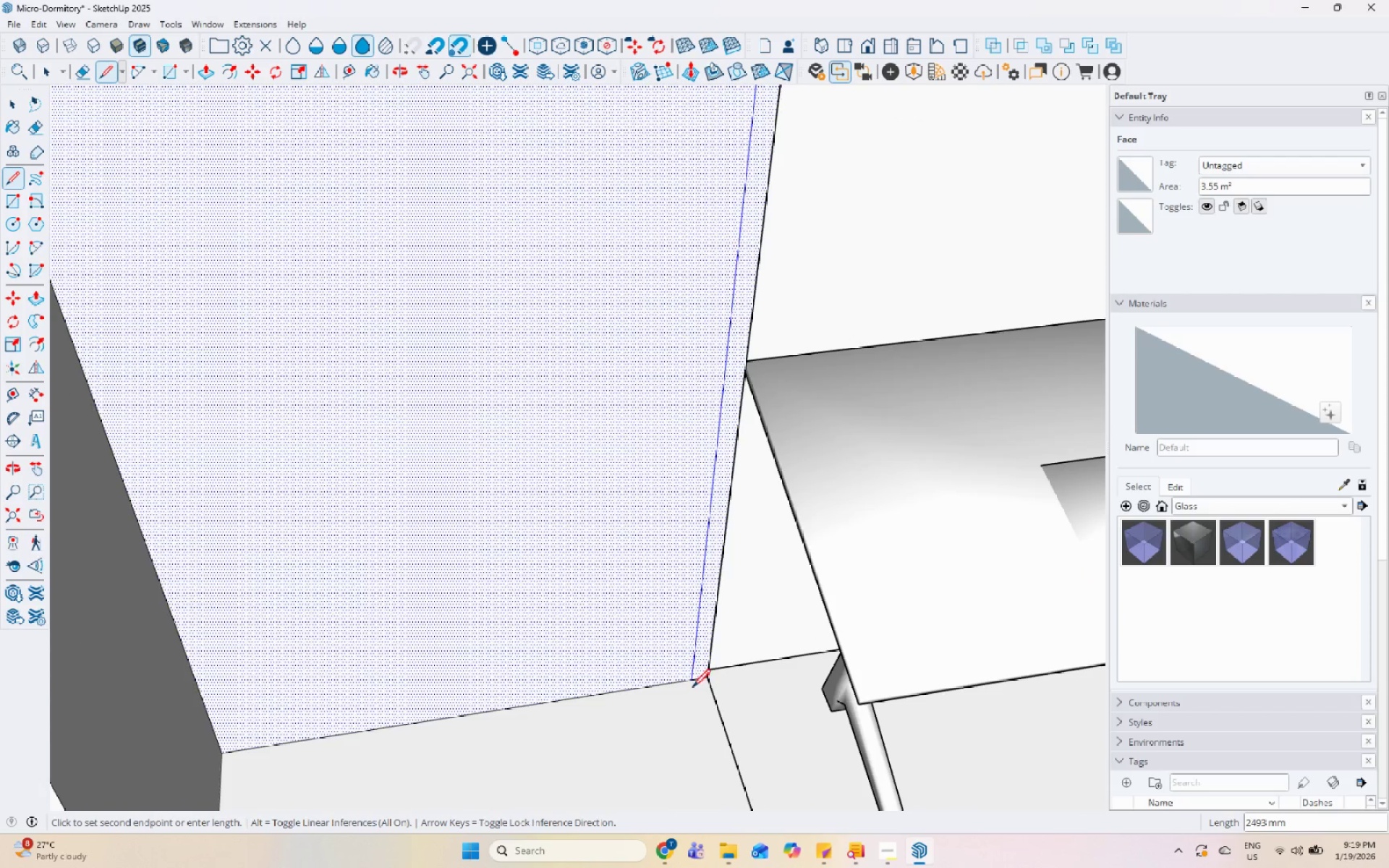 
left_click([691, 683])
 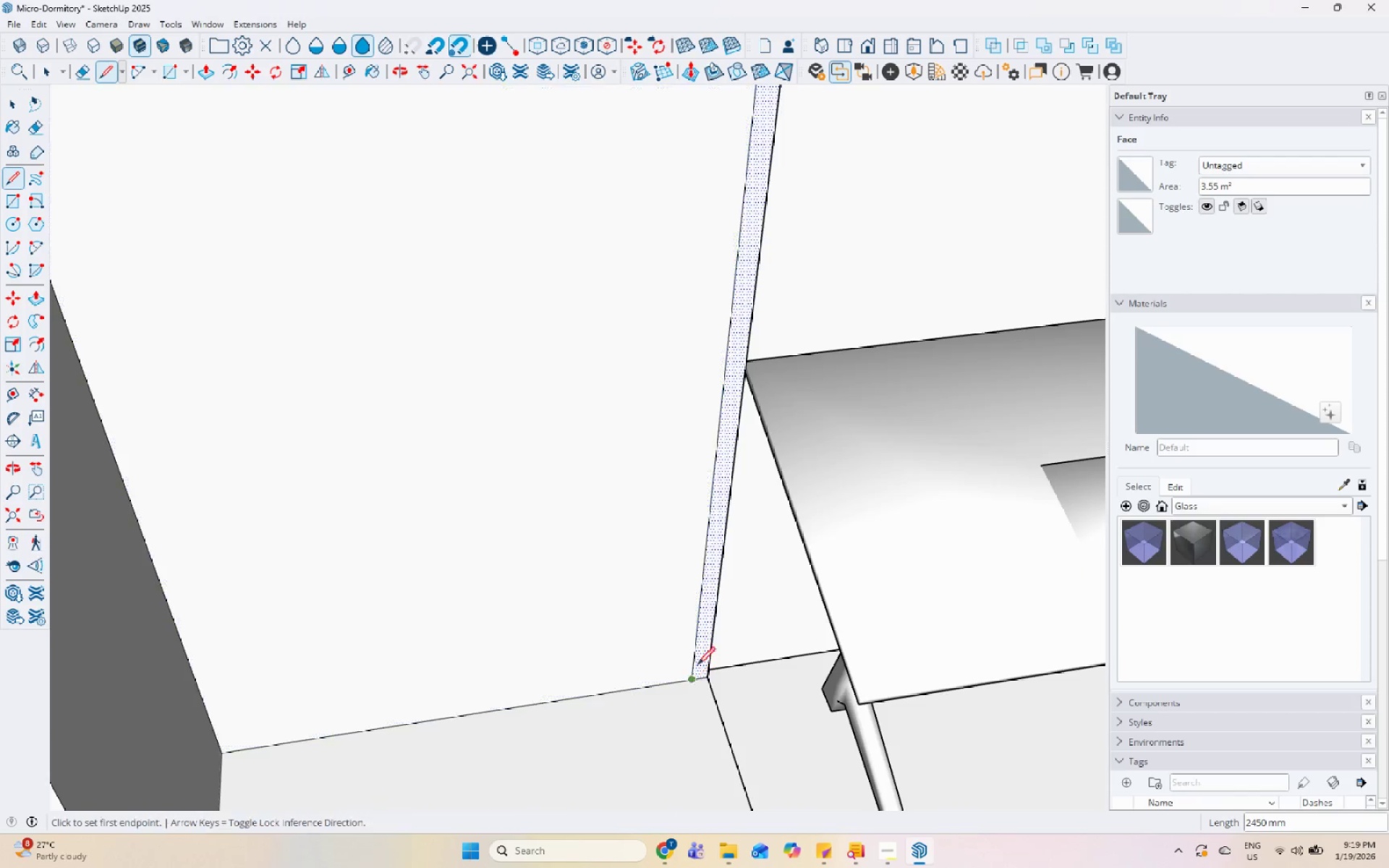 
key(Space)
 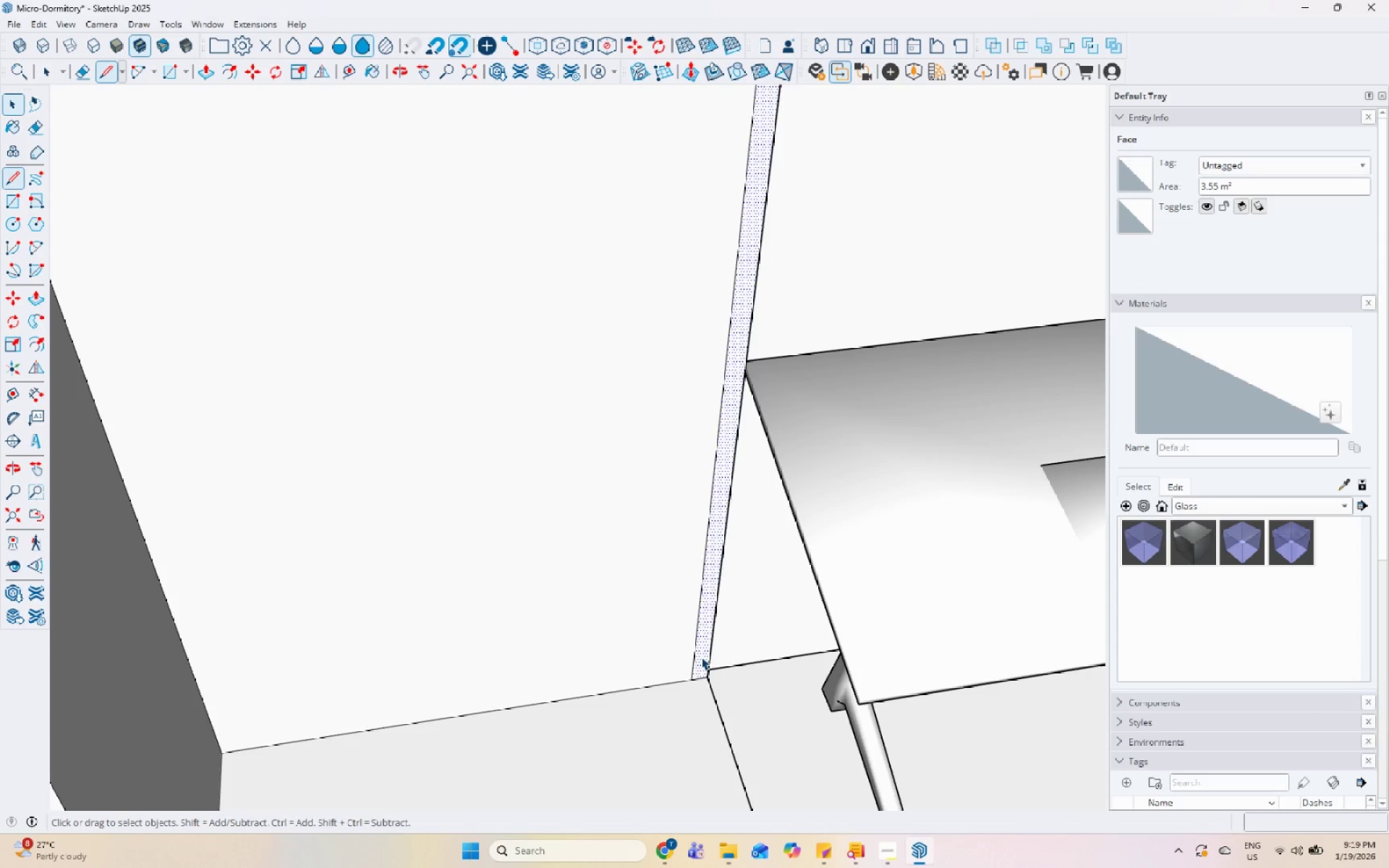 
double_click([701, 656])
 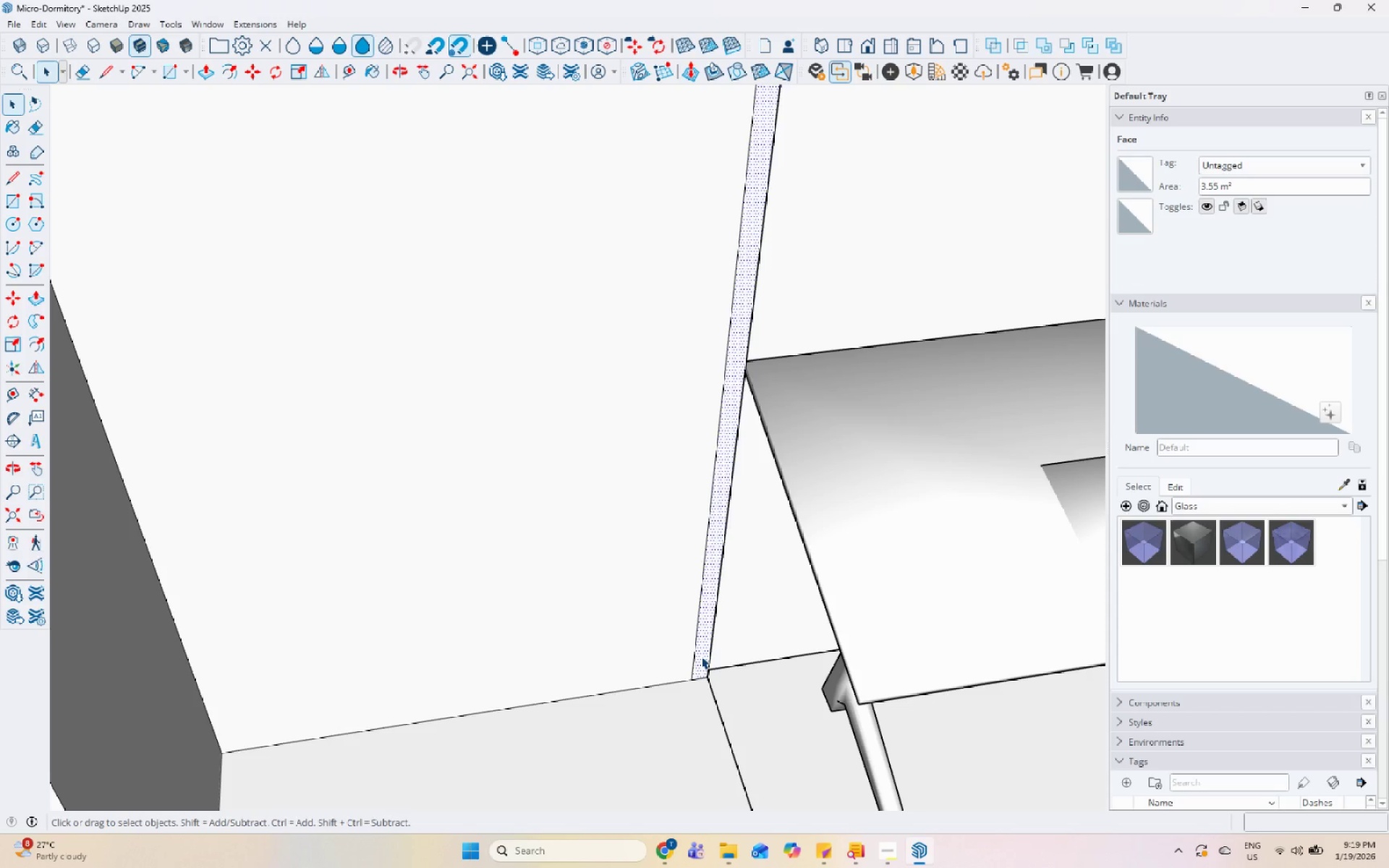 
key(P)
 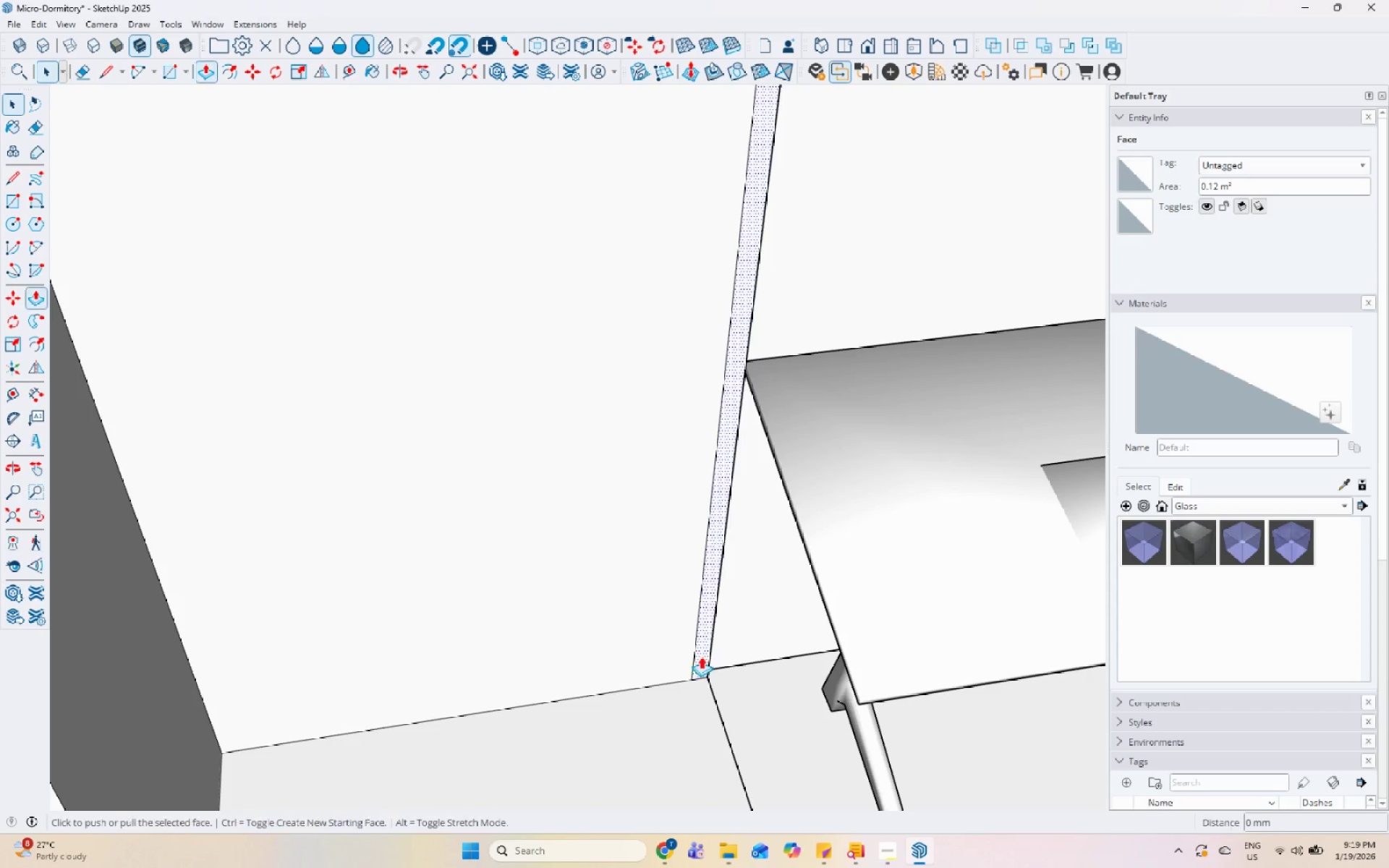 
left_click([701, 656])
 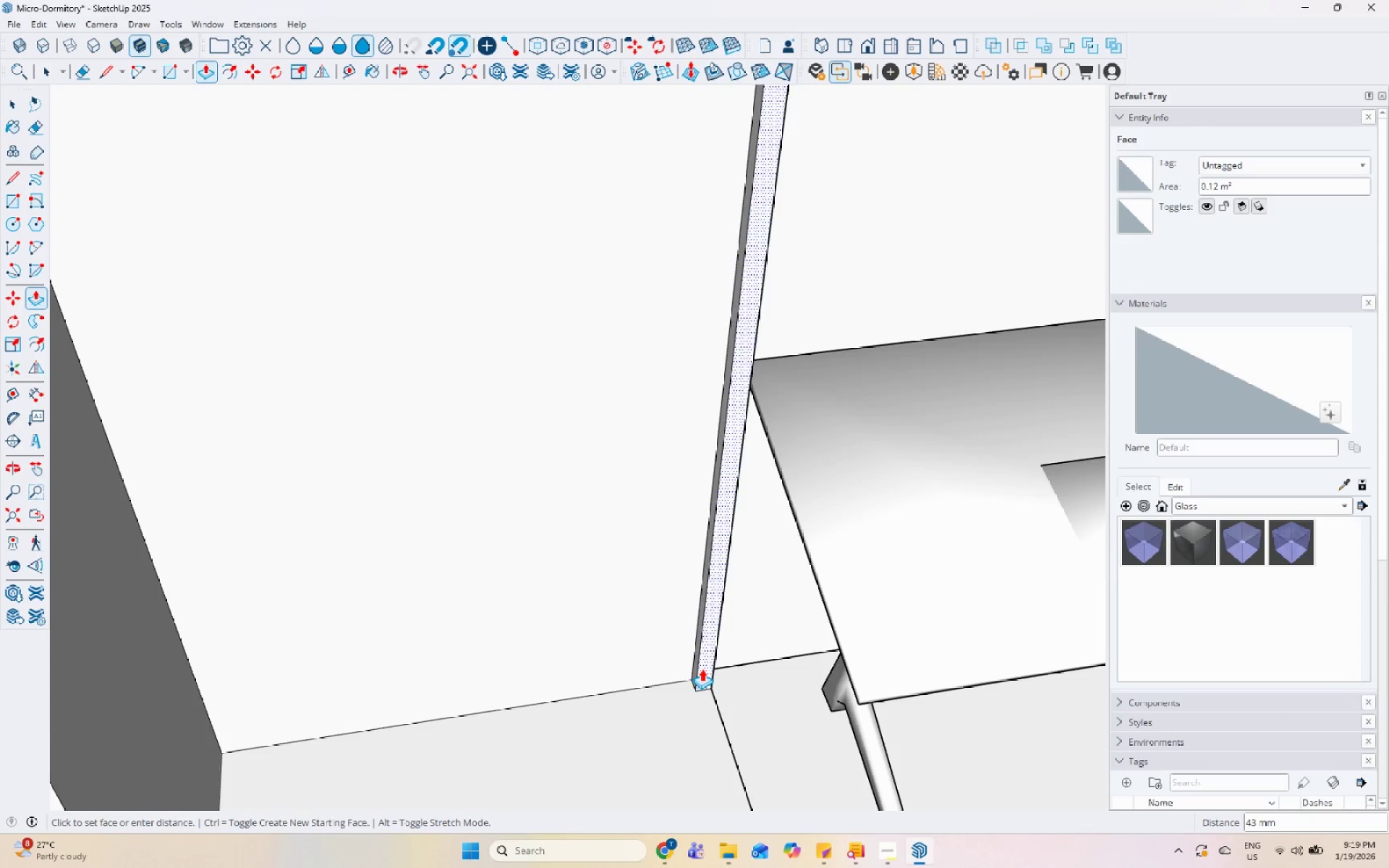 
scroll: coordinate [709, 695], scroll_direction: down, amount: 12.0
 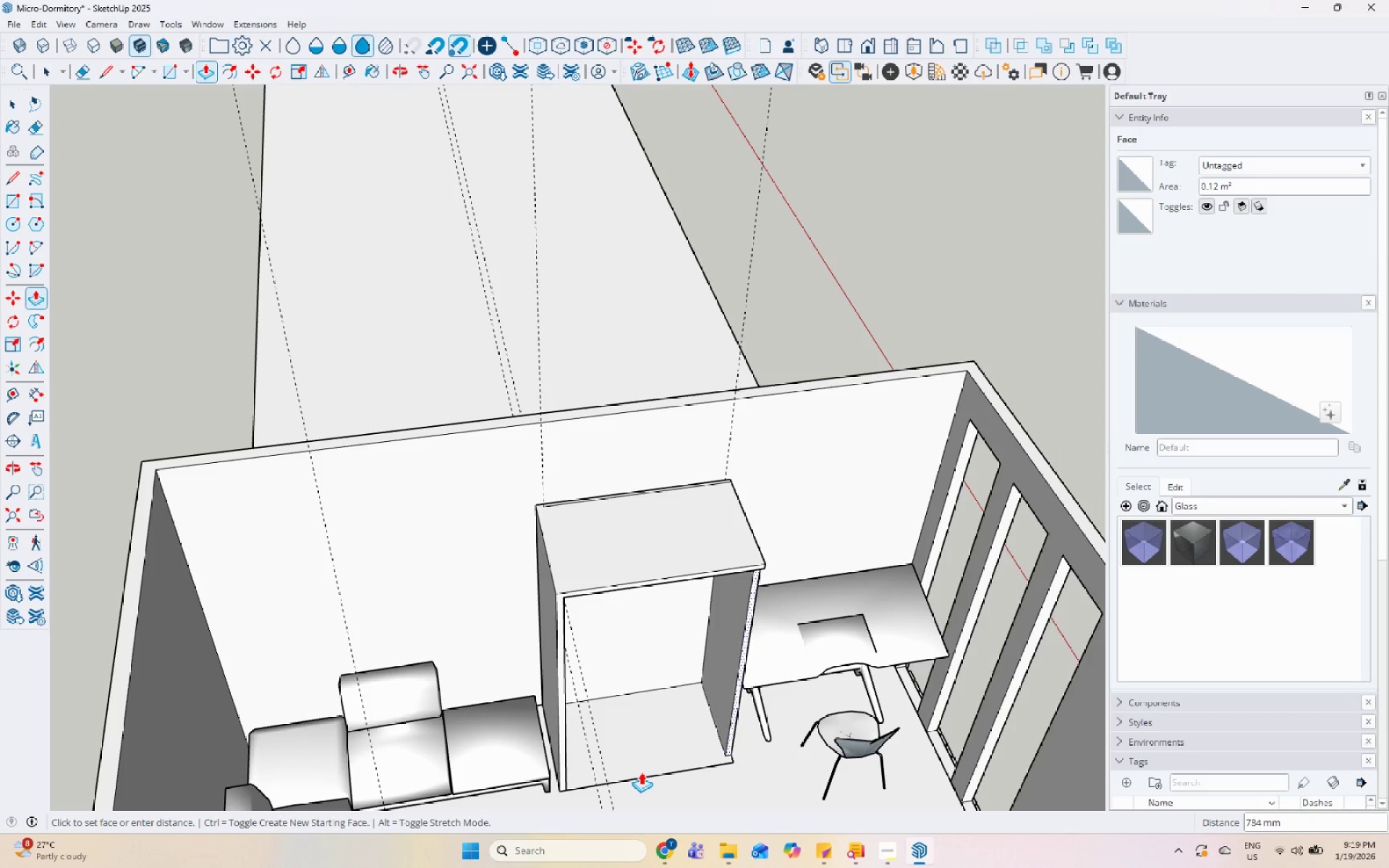 
left_click([620, 781])
 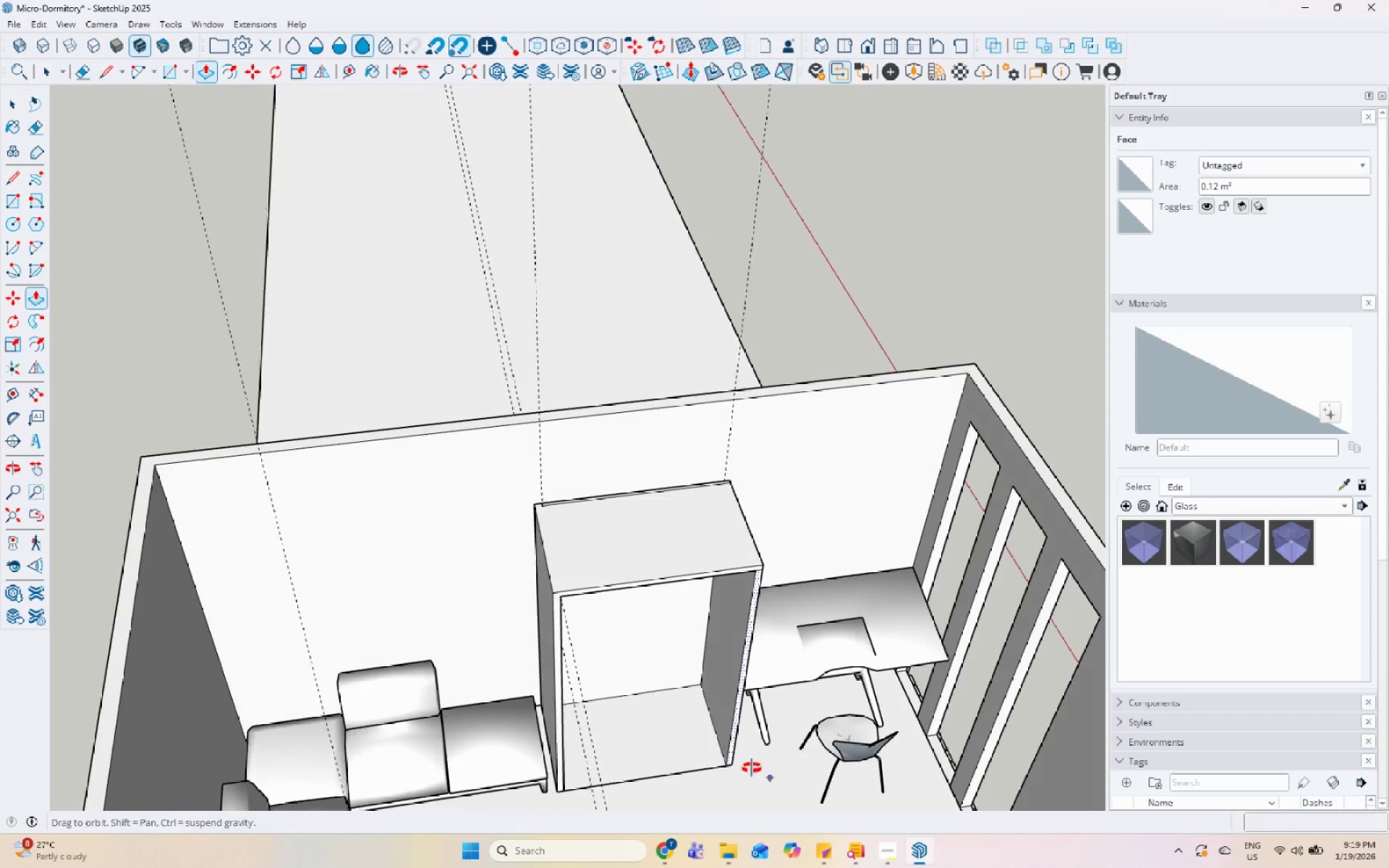 
key(Space)
 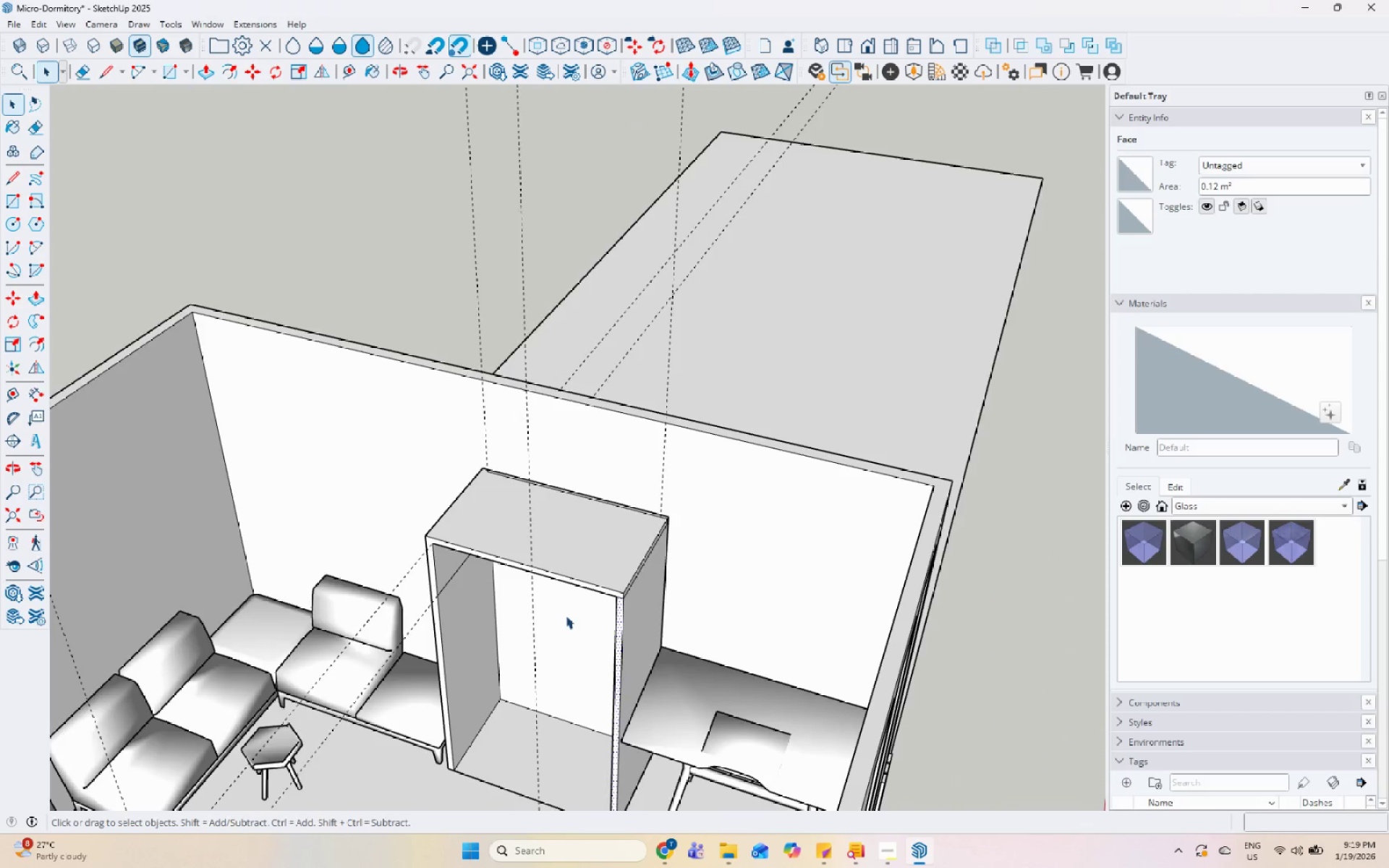 
scroll: coordinate [647, 565], scroll_direction: down, amount: 6.0
 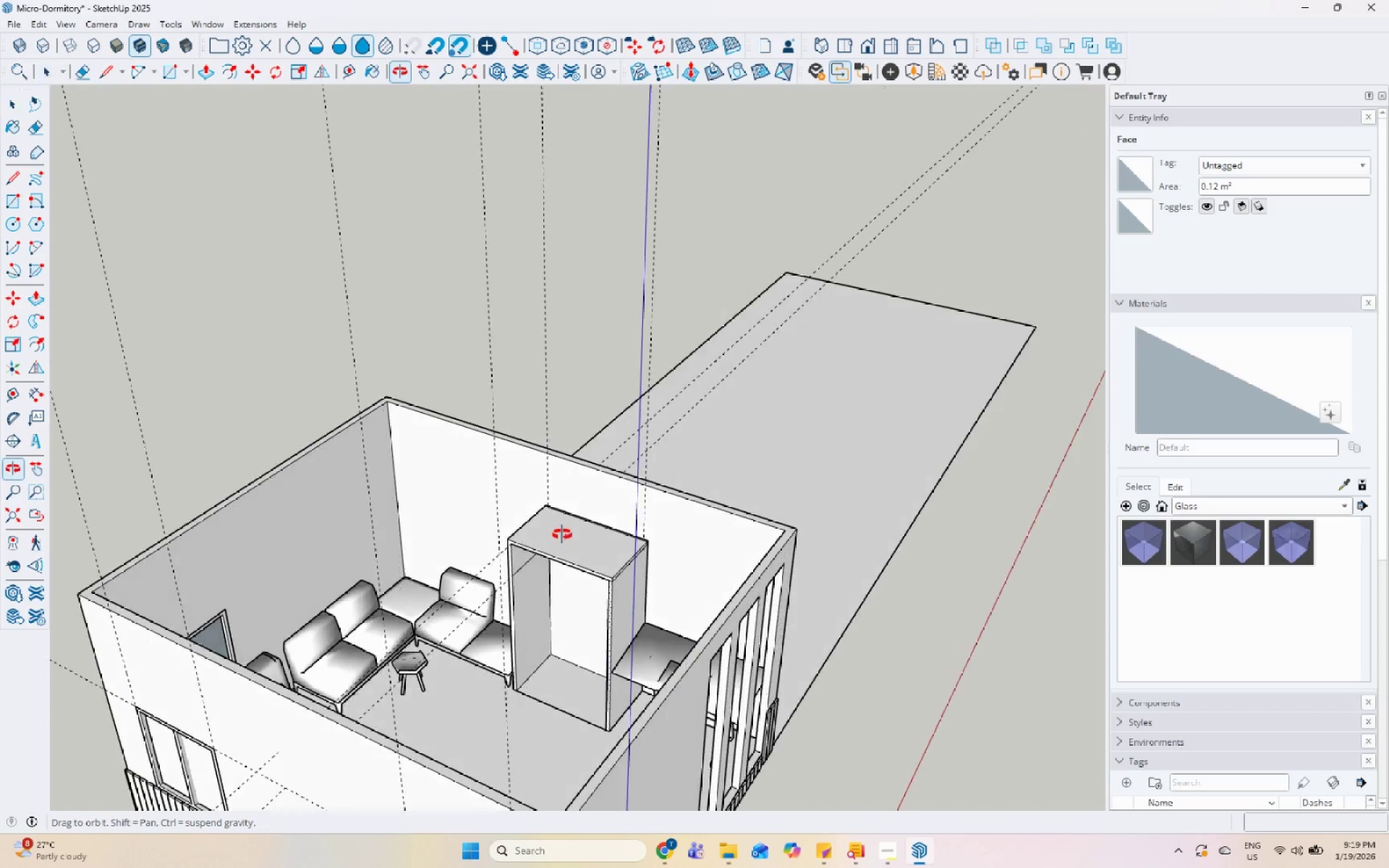 
key(Escape)
 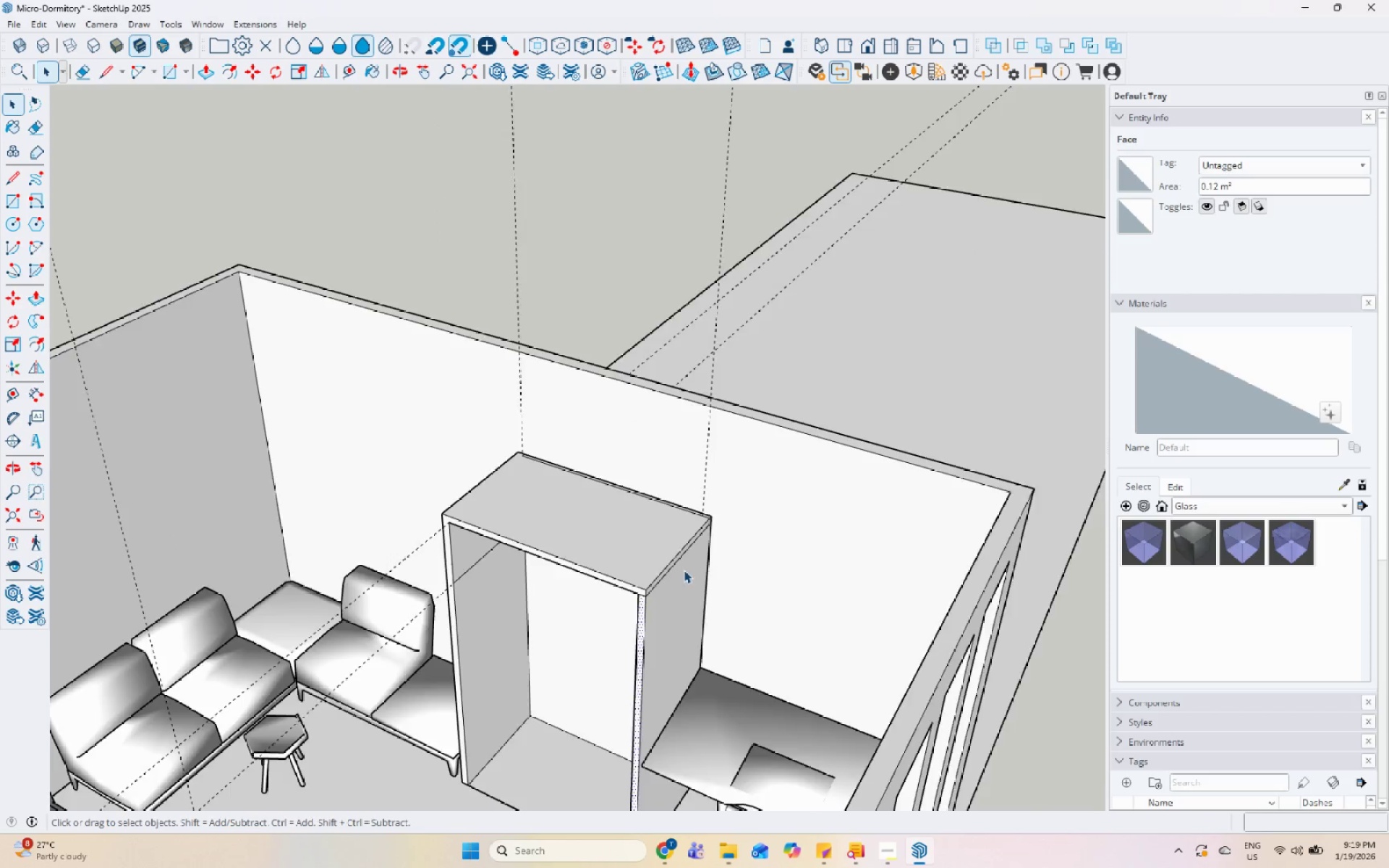 
key(Escape)
 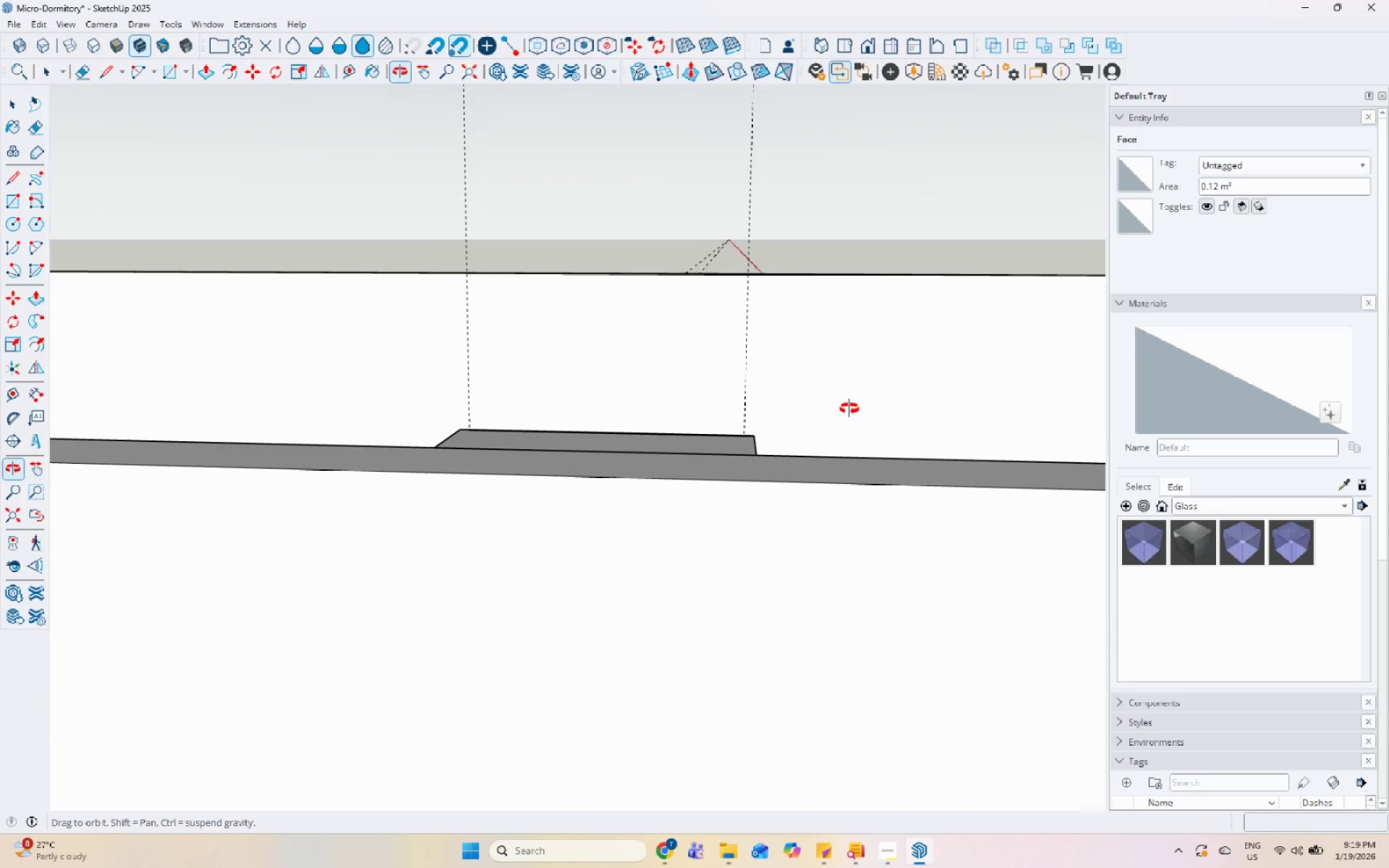 
scroll: coordinate [684, 570], scroll_direction: up, amount: 9.0
 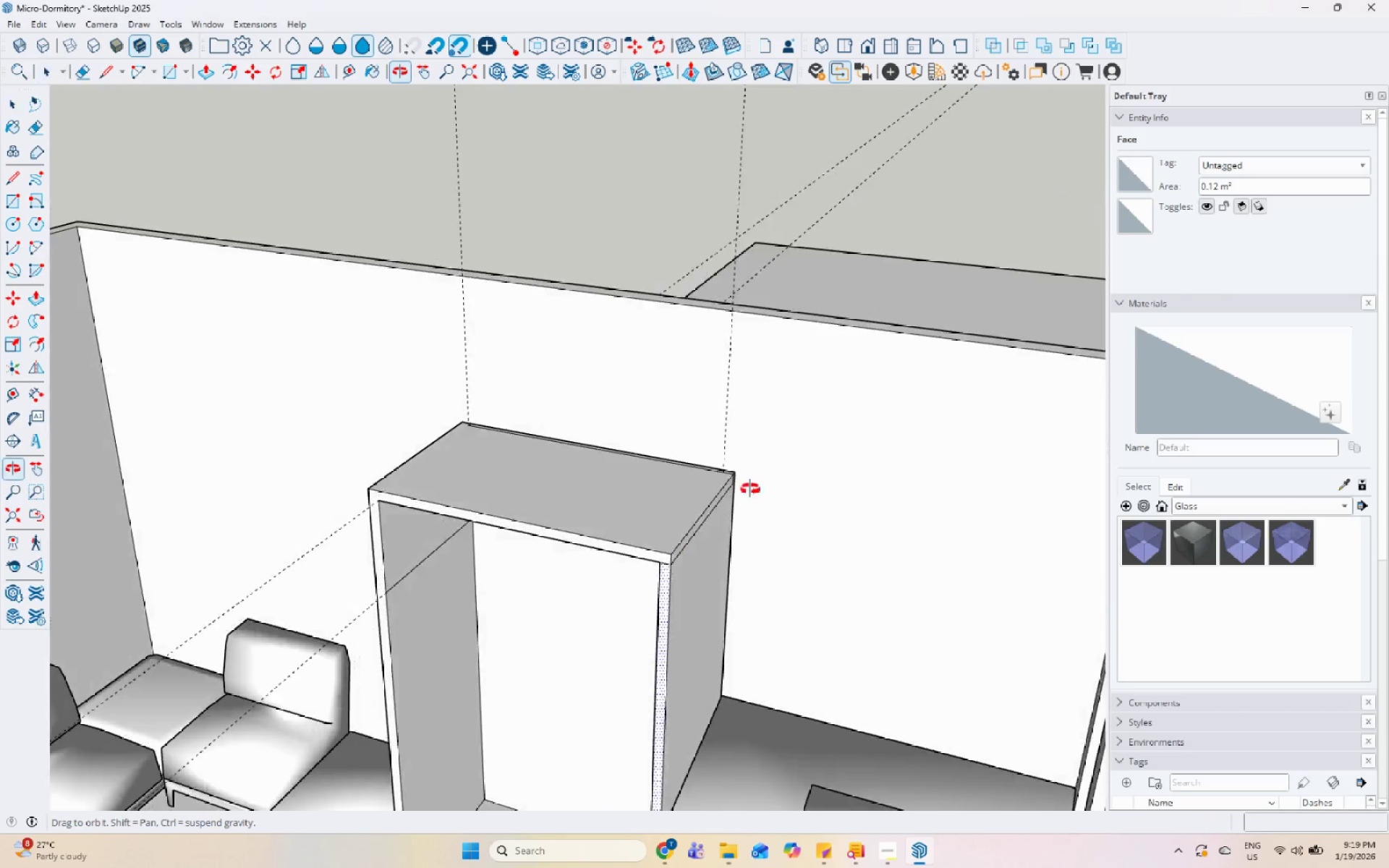 
scroll: coordinate [623, 422], scroll_direction: none, amount: 0.0
 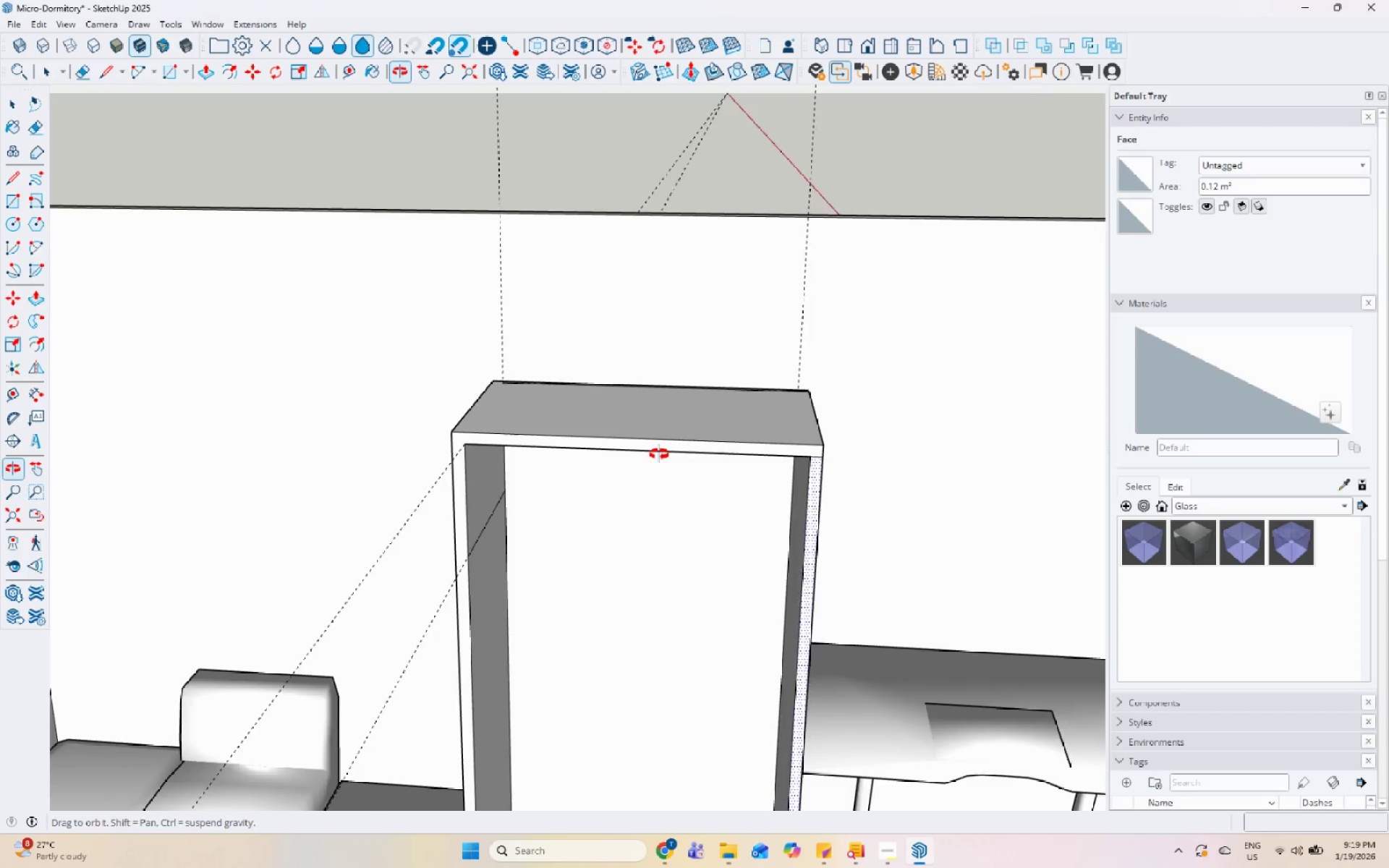 
scroll: coordinate [676, 572], scroll_direction: down, amount: 18.0
 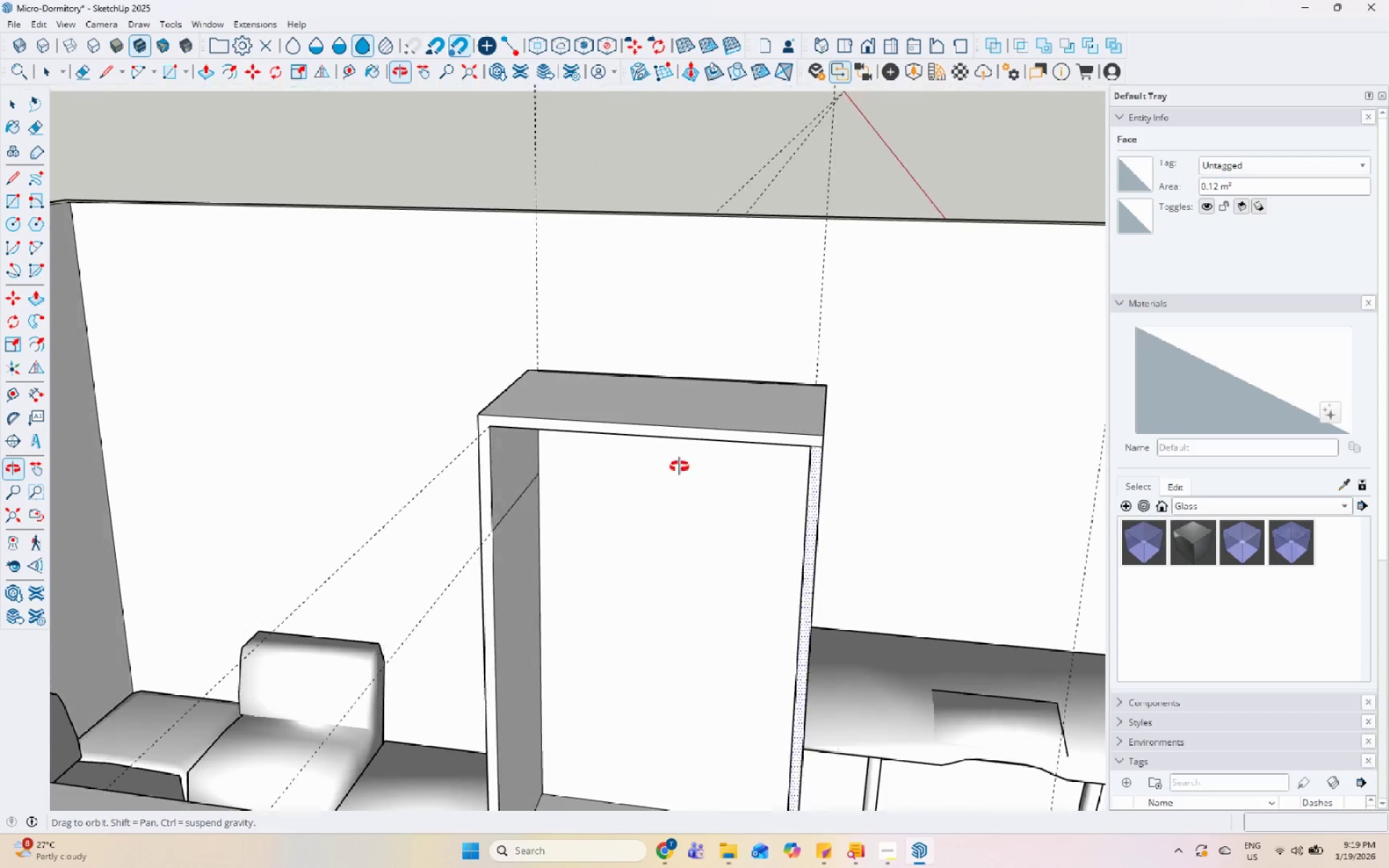 
left_click([540, 413])
 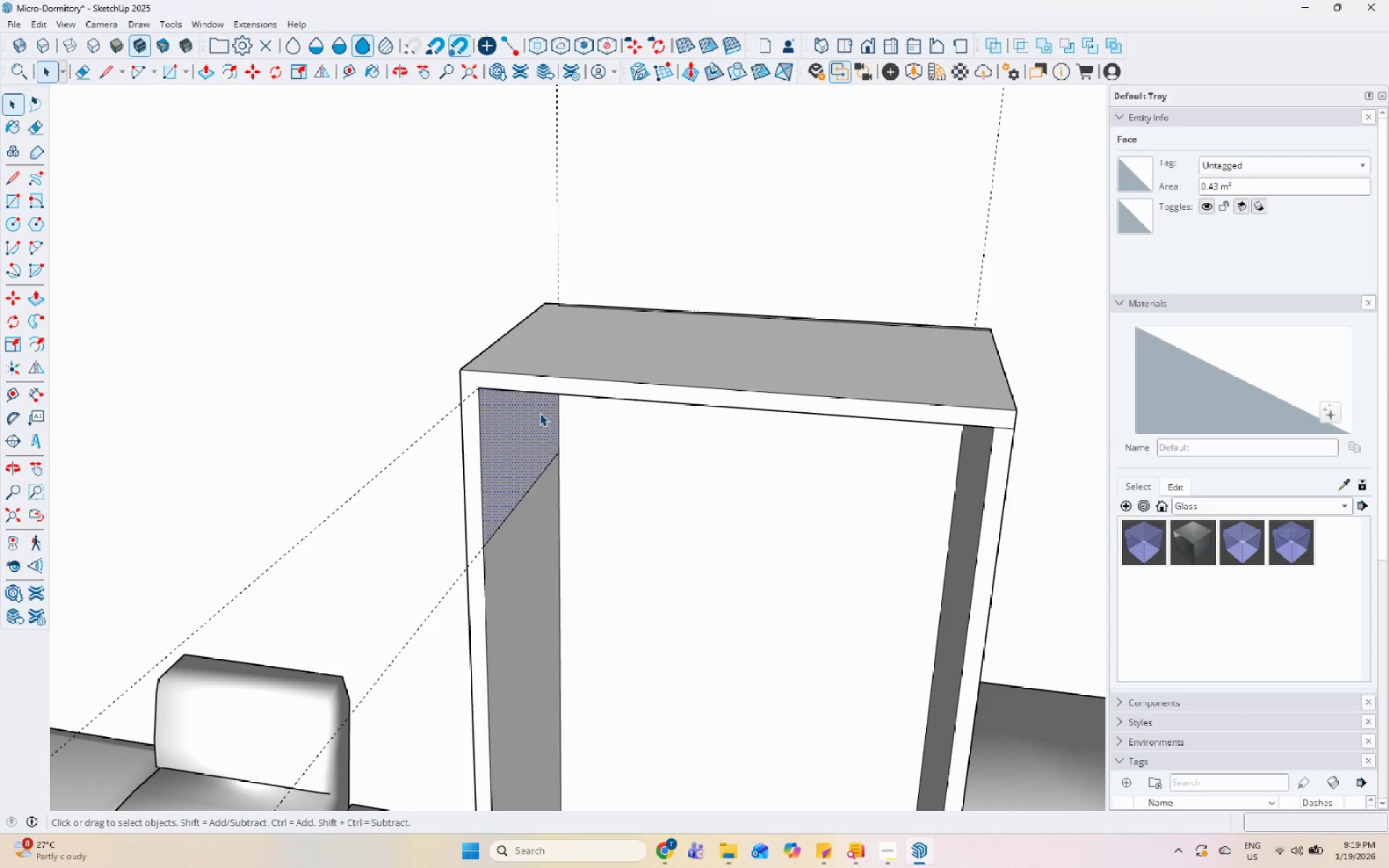 
scroll: coordinate [490, 522], scroll_direction: up, amount: 4.0
 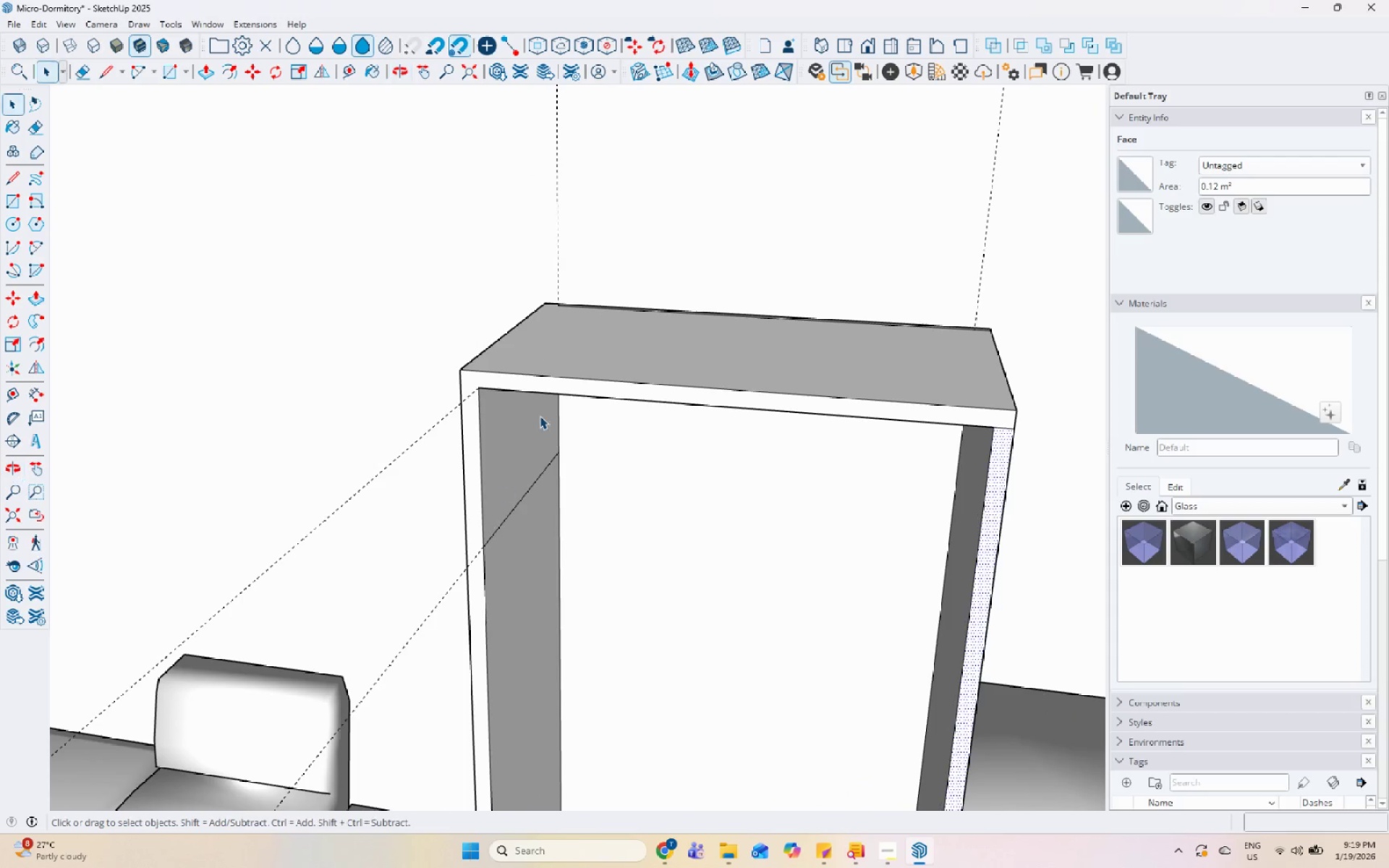 
key(P)
 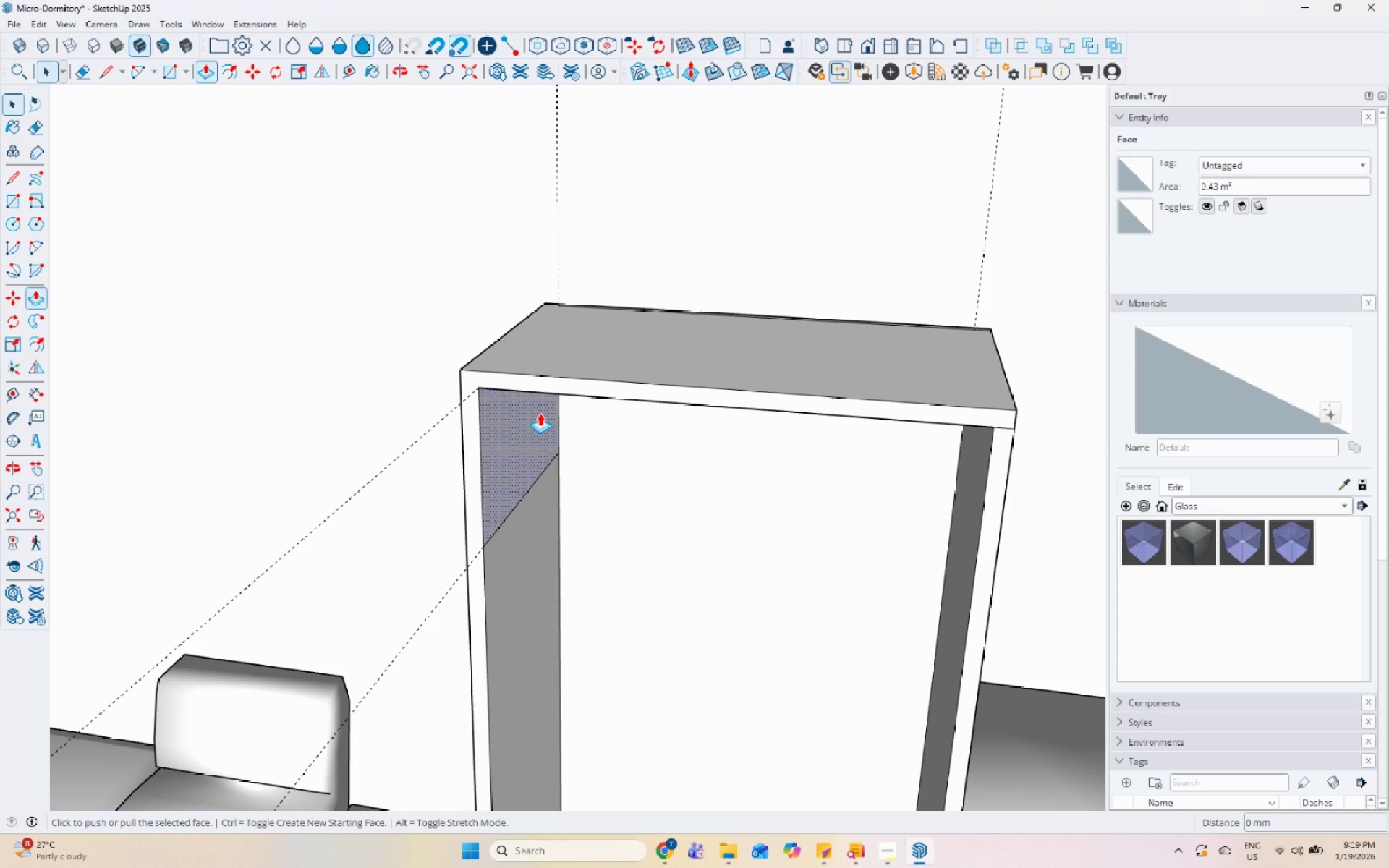 
left_click([540, 413])
 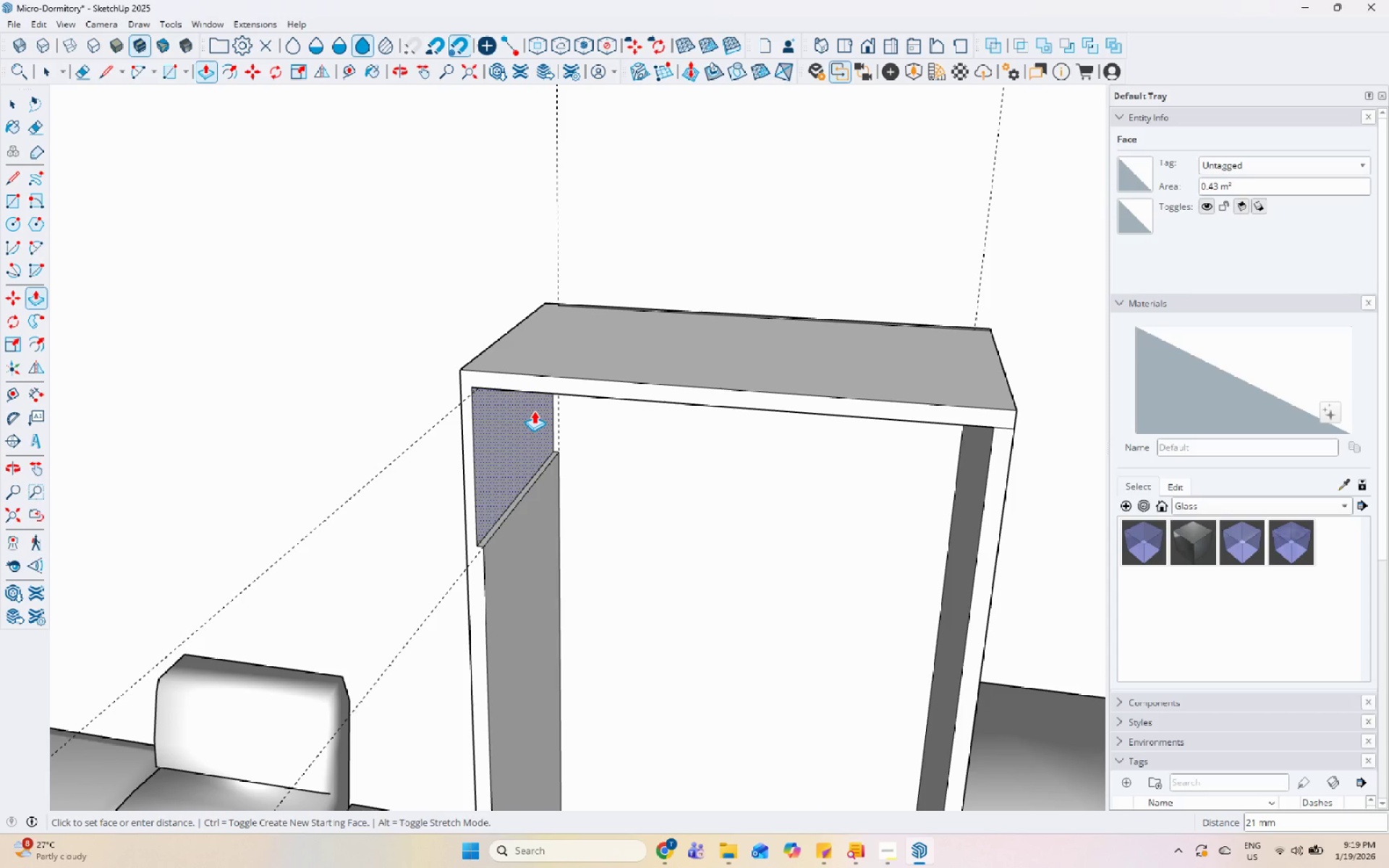 
key(Numpad2)
 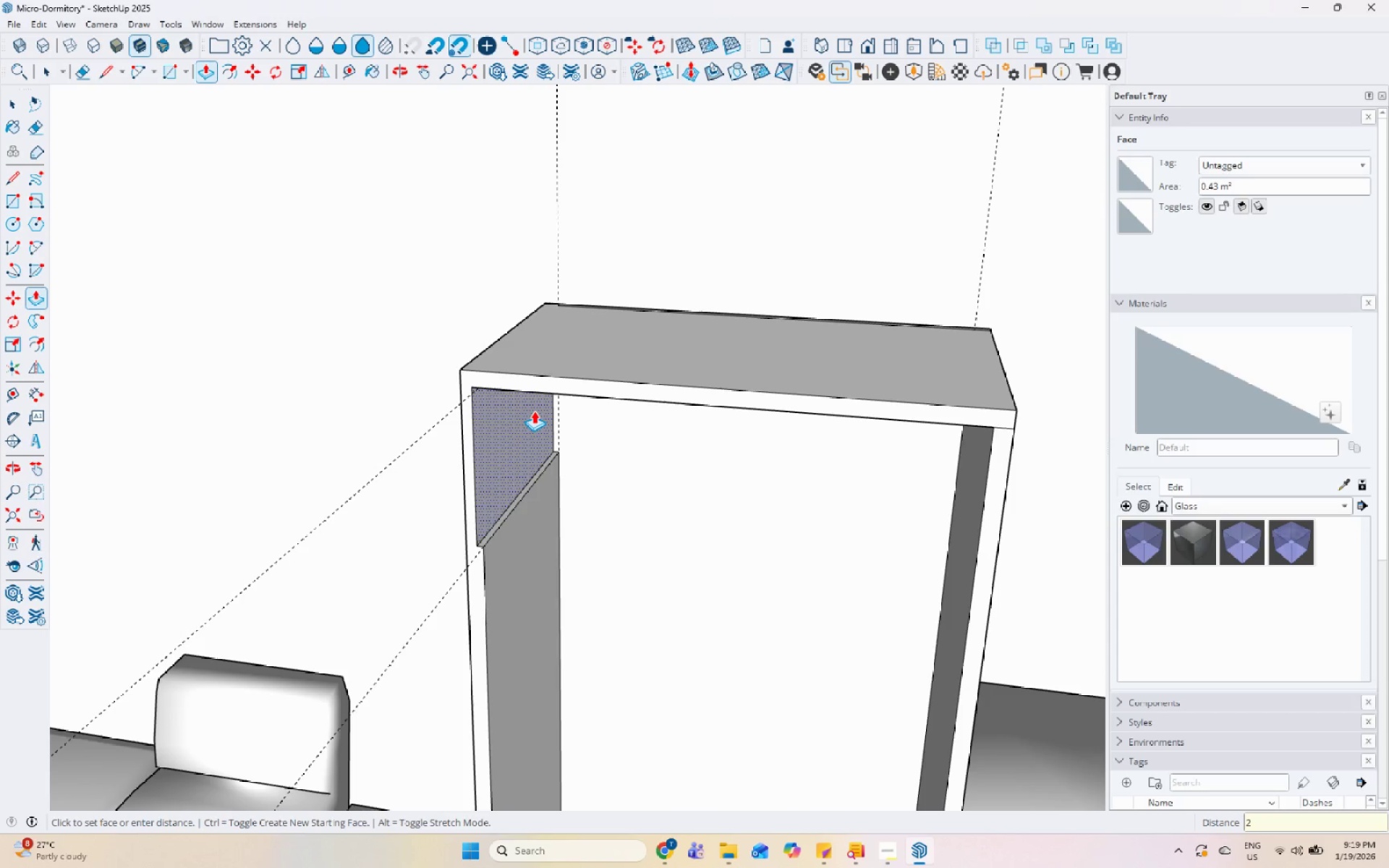 
key(Numpad5)
 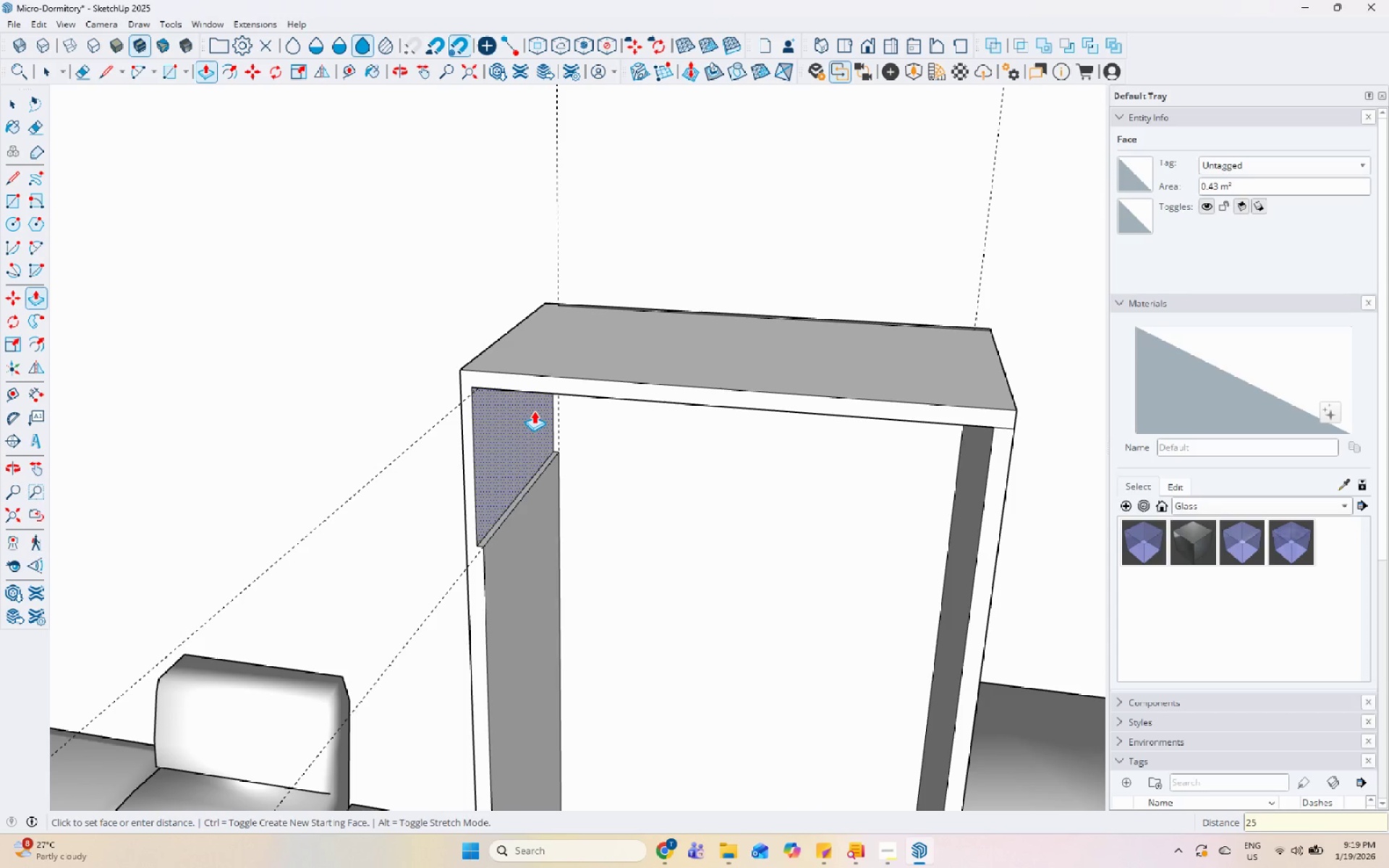 
key(Enter)
 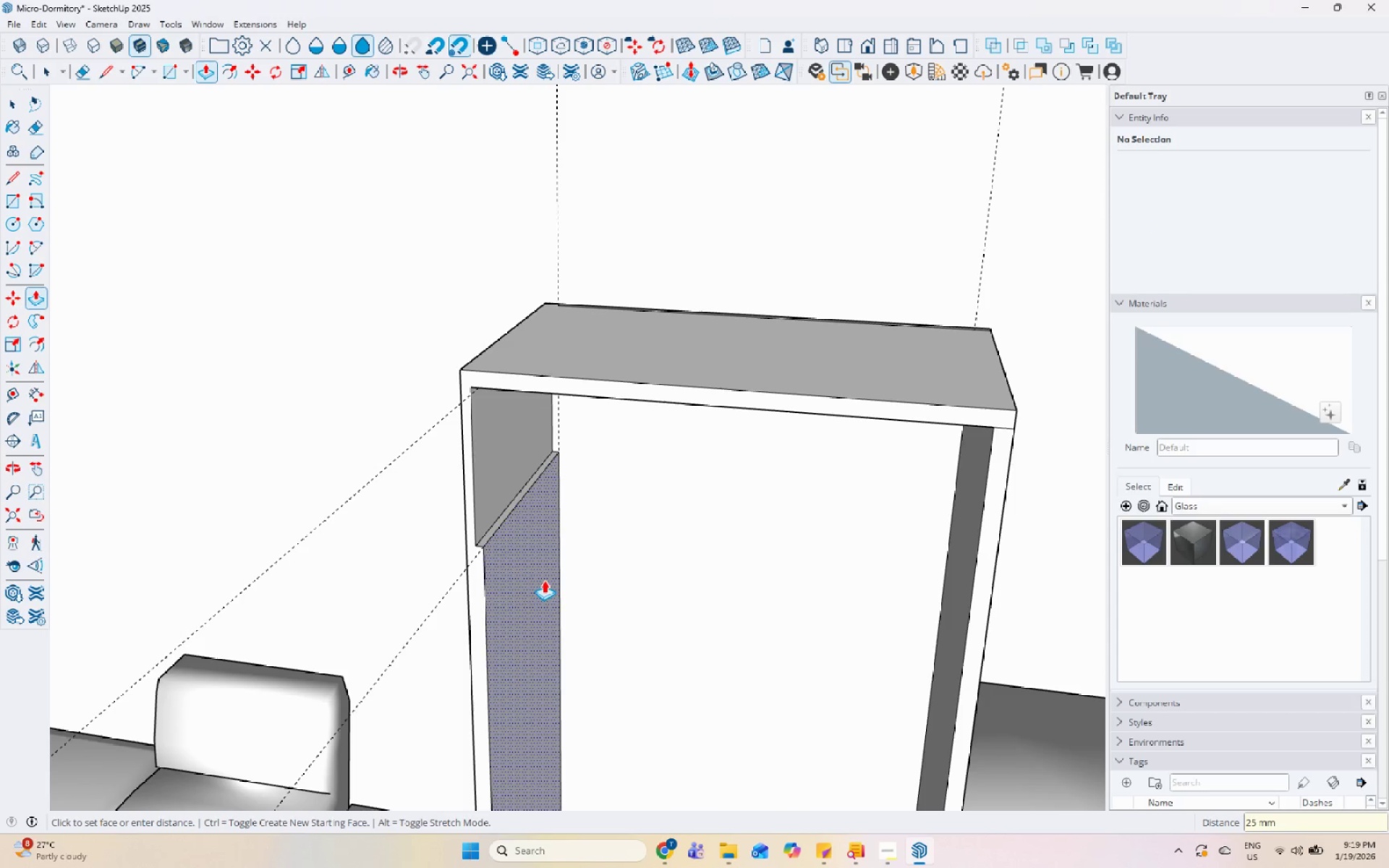 
double_click([539, 579])
 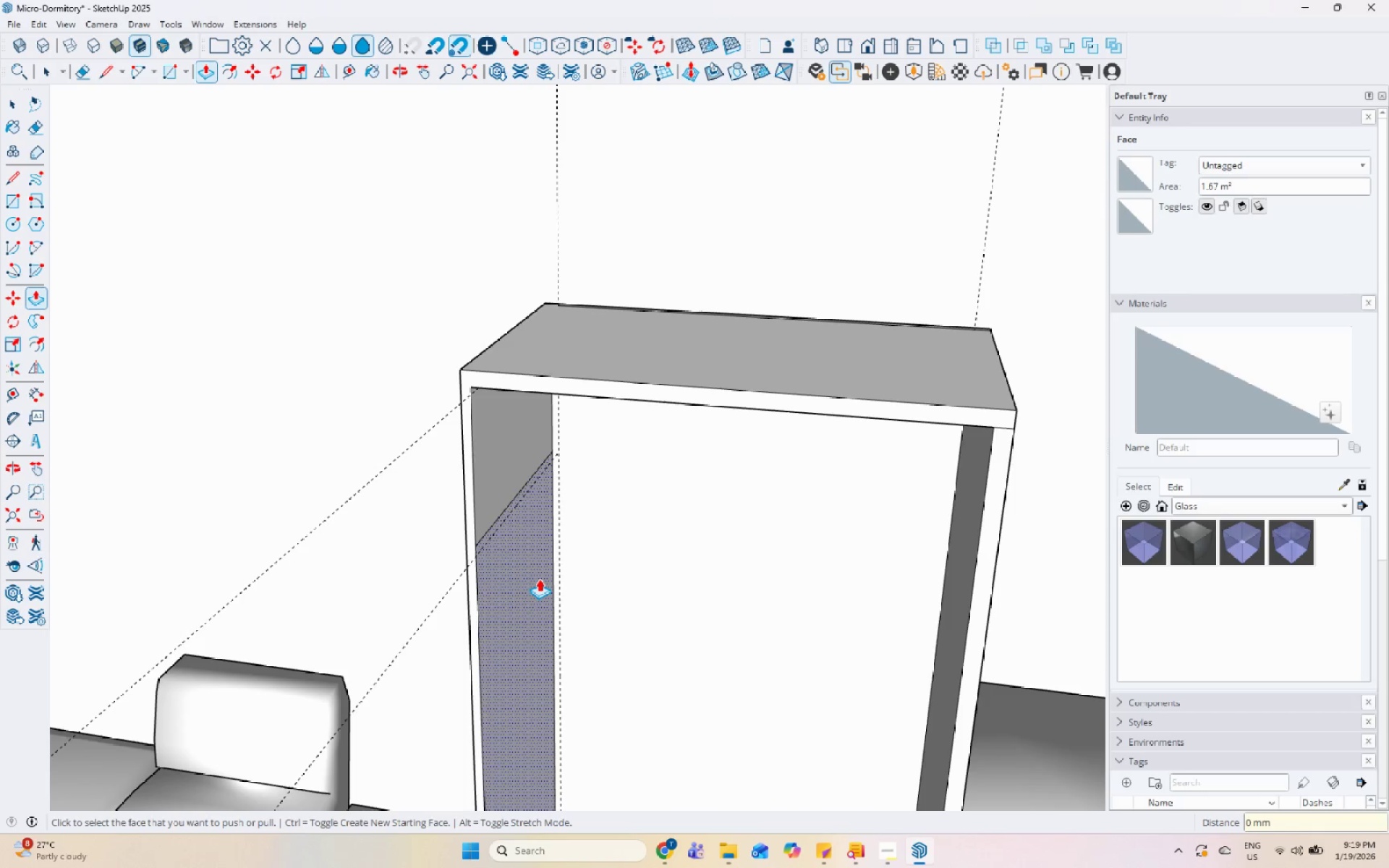 
key(Space)
 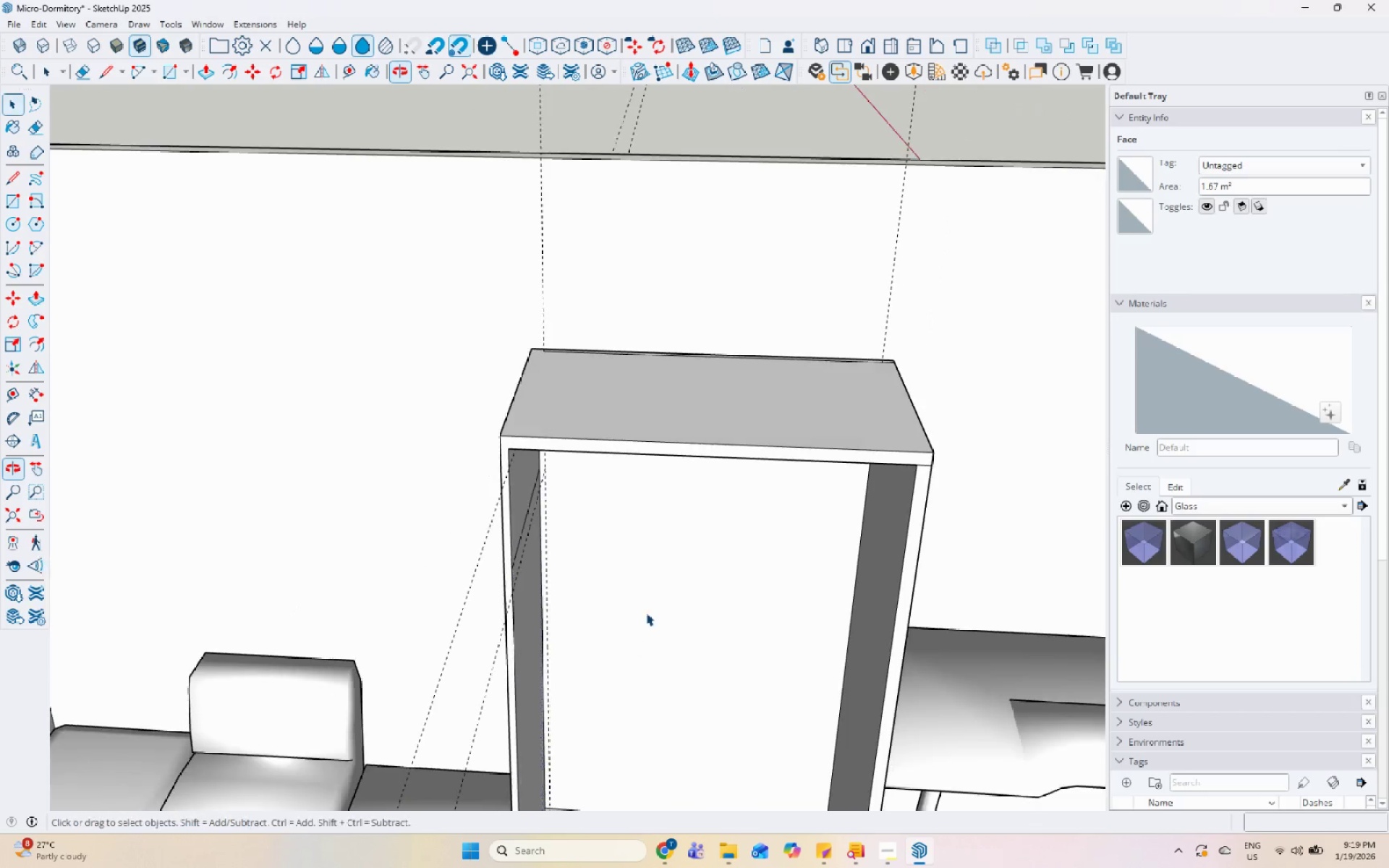 
key(Escape)
 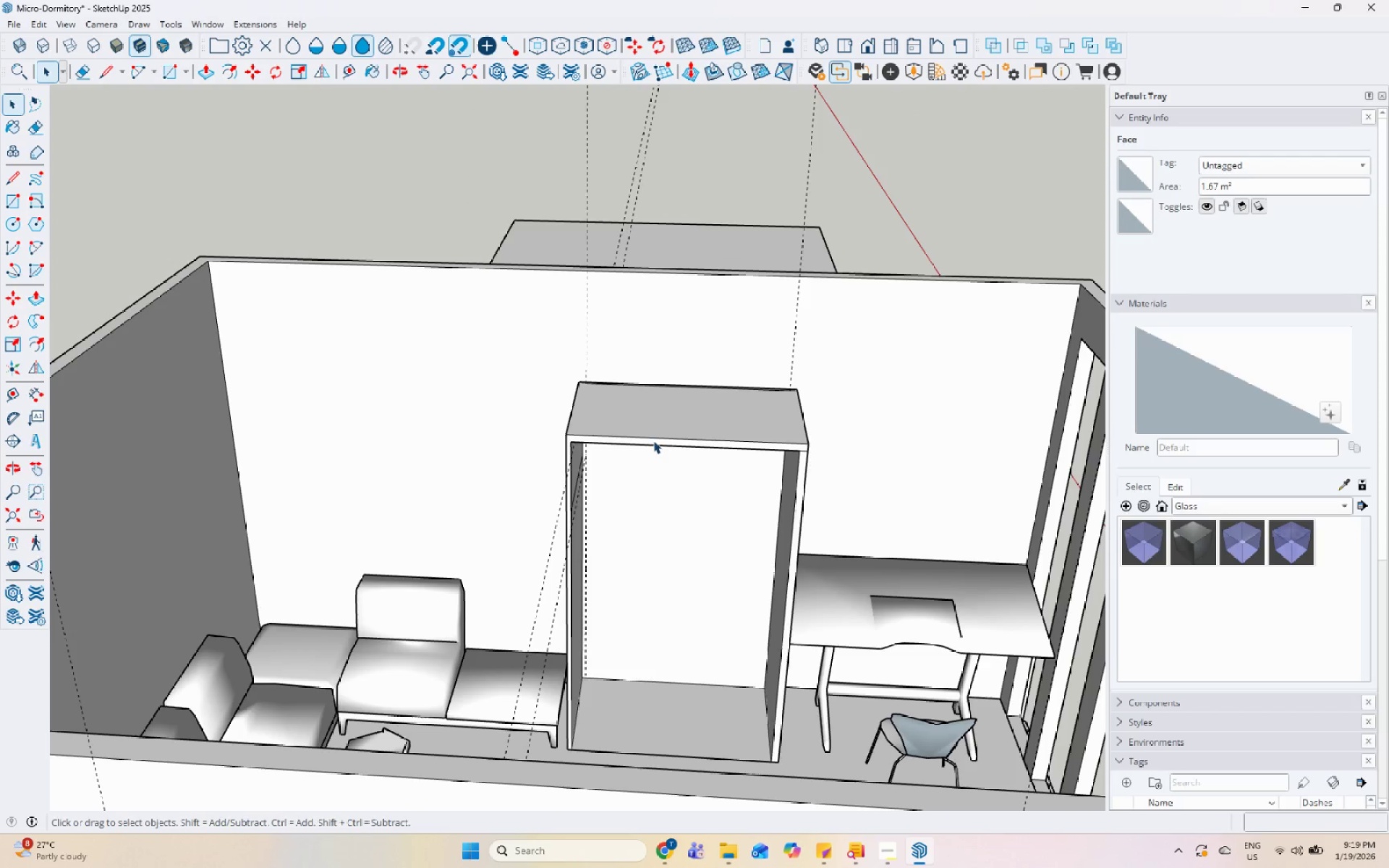 
key(Escape)
 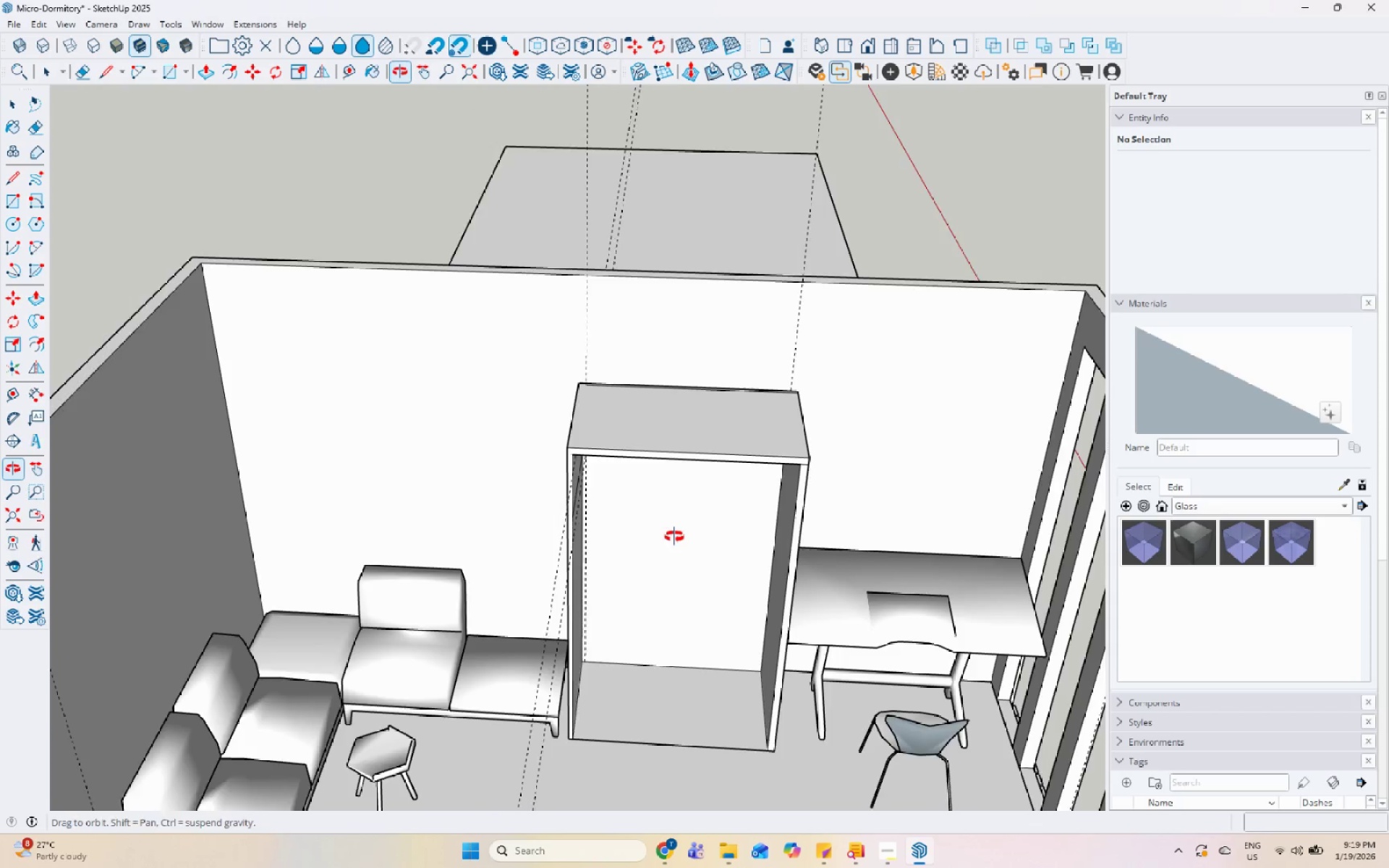 
scroll: coordinate [651, 433], scroll_direction: down, amount: 8.0
 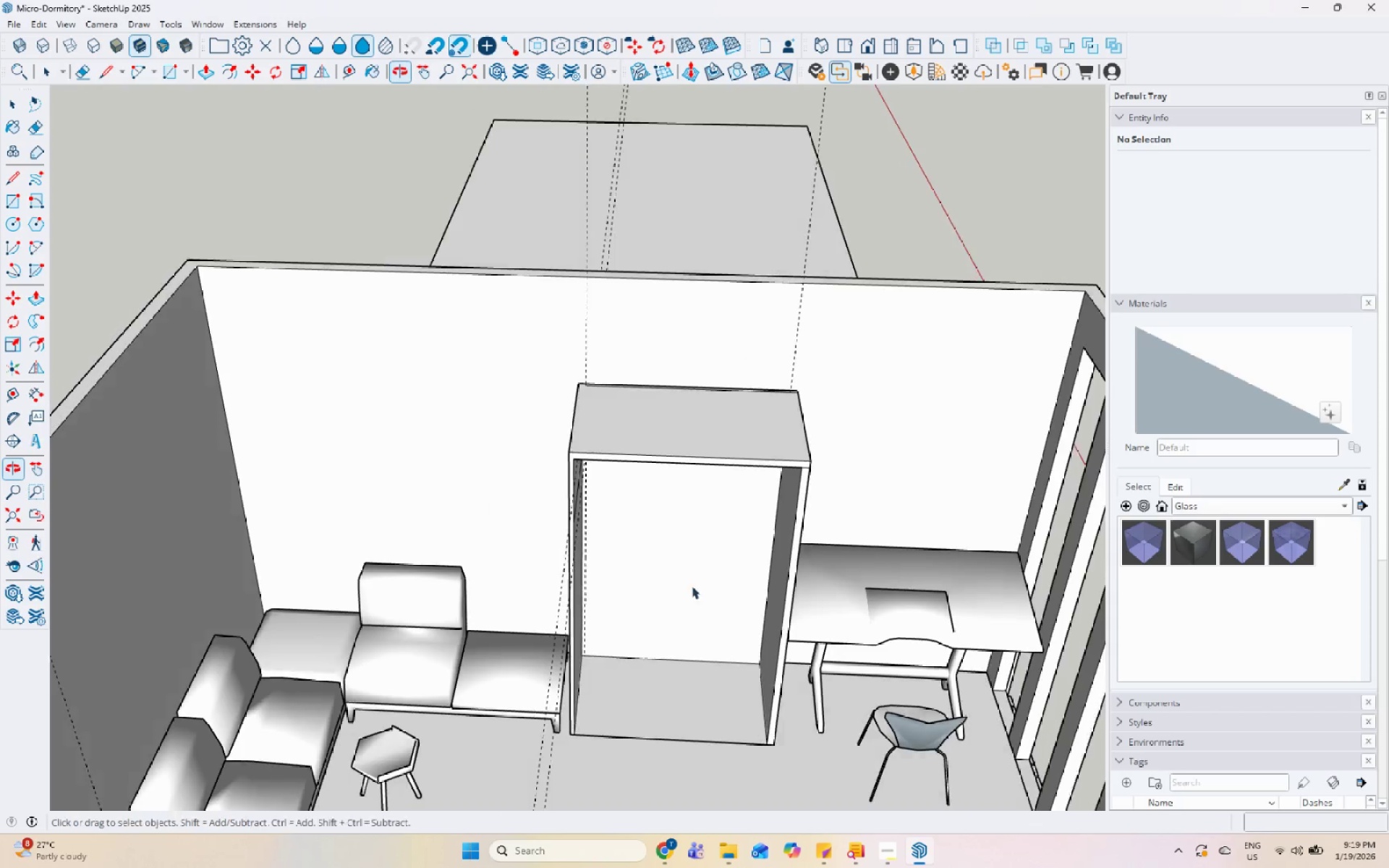 
scroll: coordinate [714, 701], scroll_direction: up, amount: 4.0
 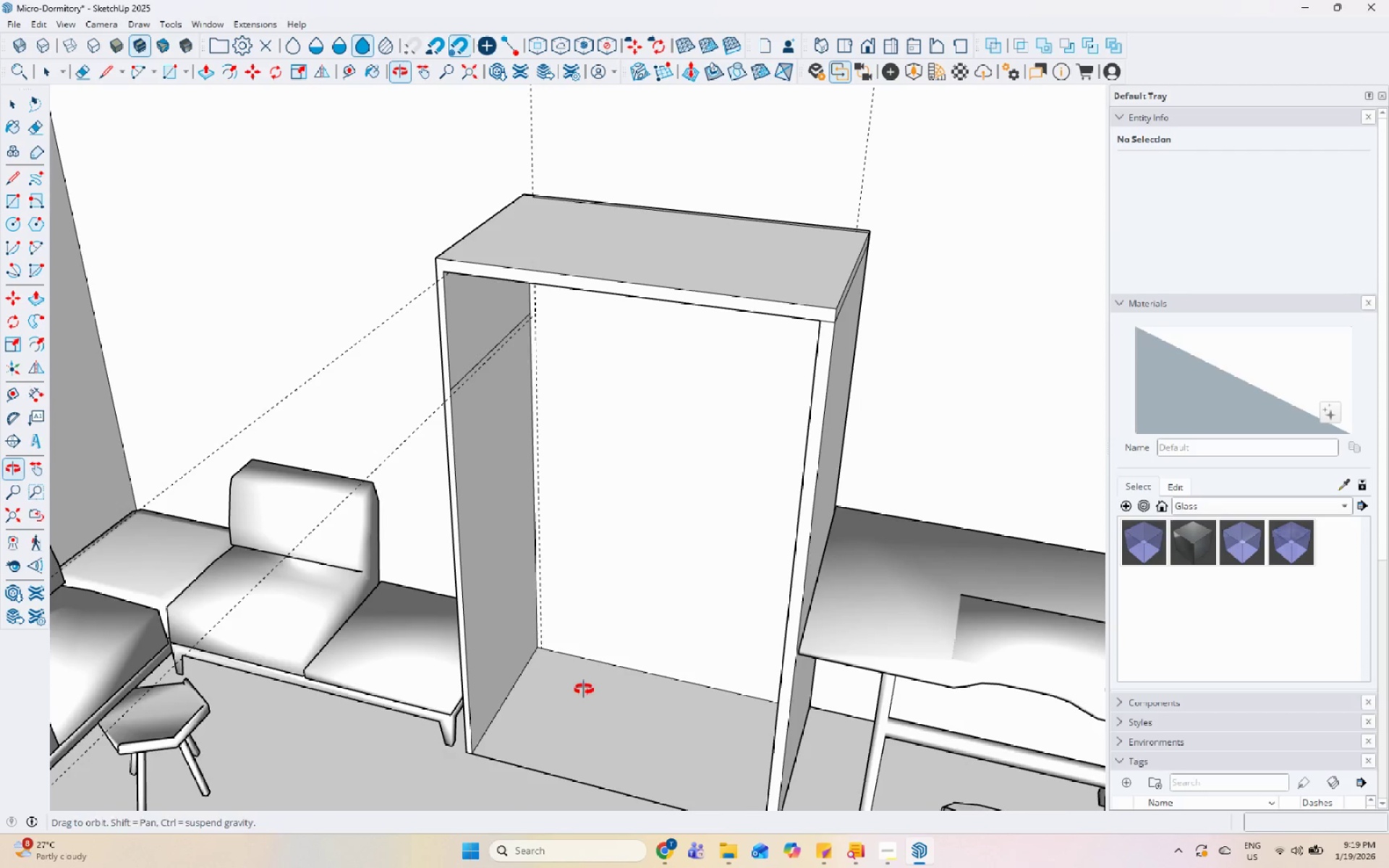 
left_click([471, 682])
 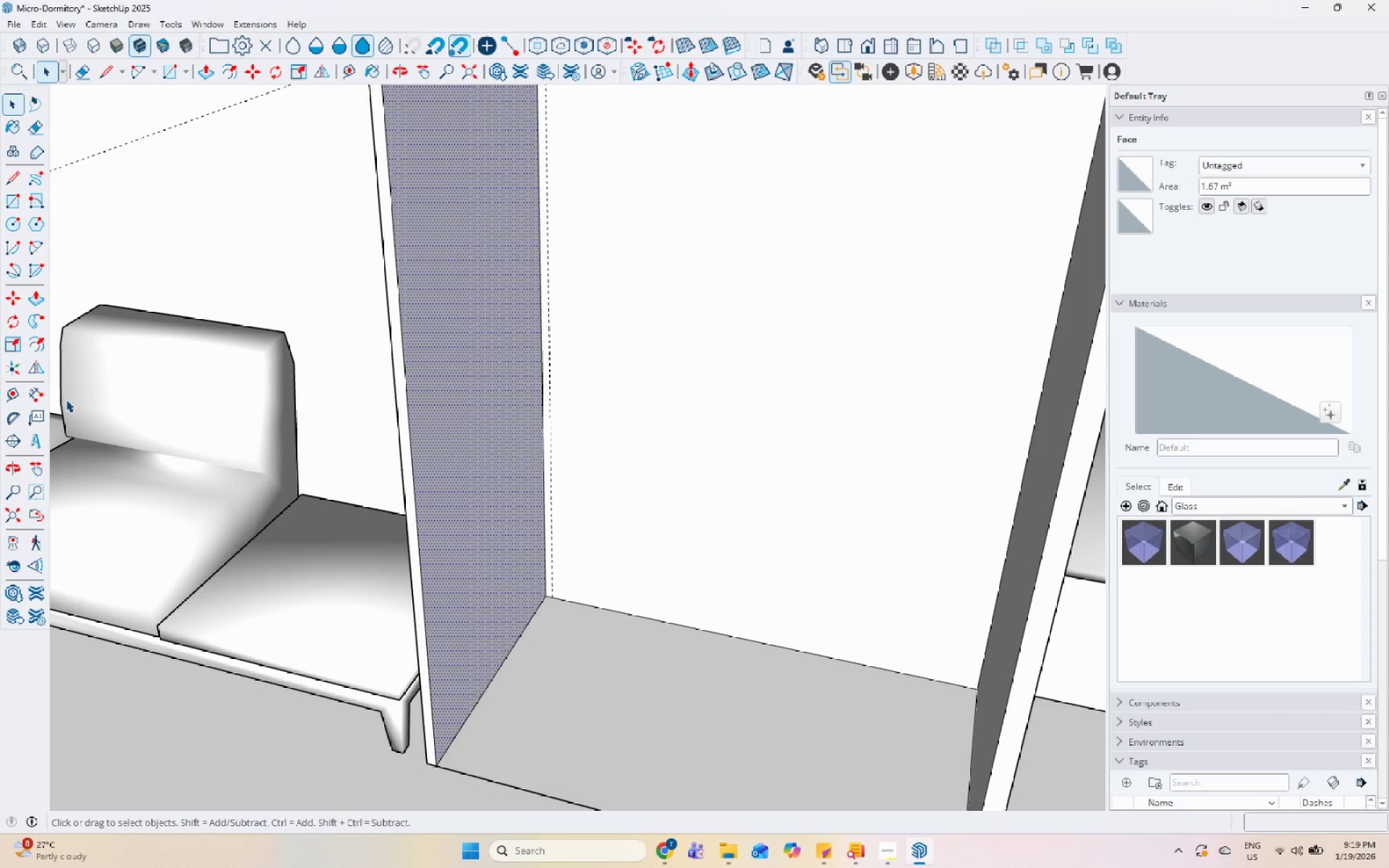 
scroll: coordinate [500, 712], scroll_direction: up, amount: 5.0
 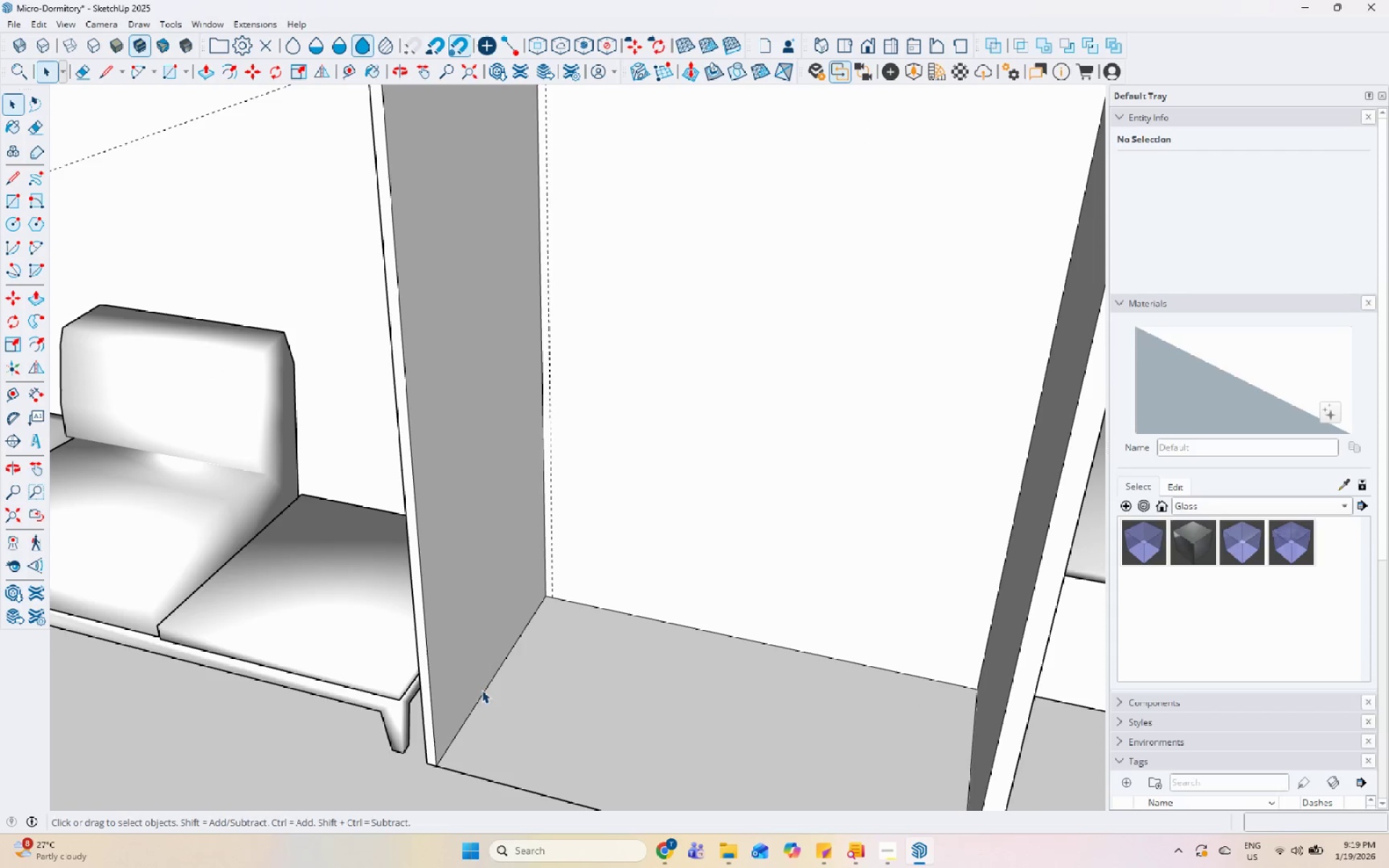 
left_click_drag(start_coordinate=[8, 397], to_coordinate=[14, 397])
 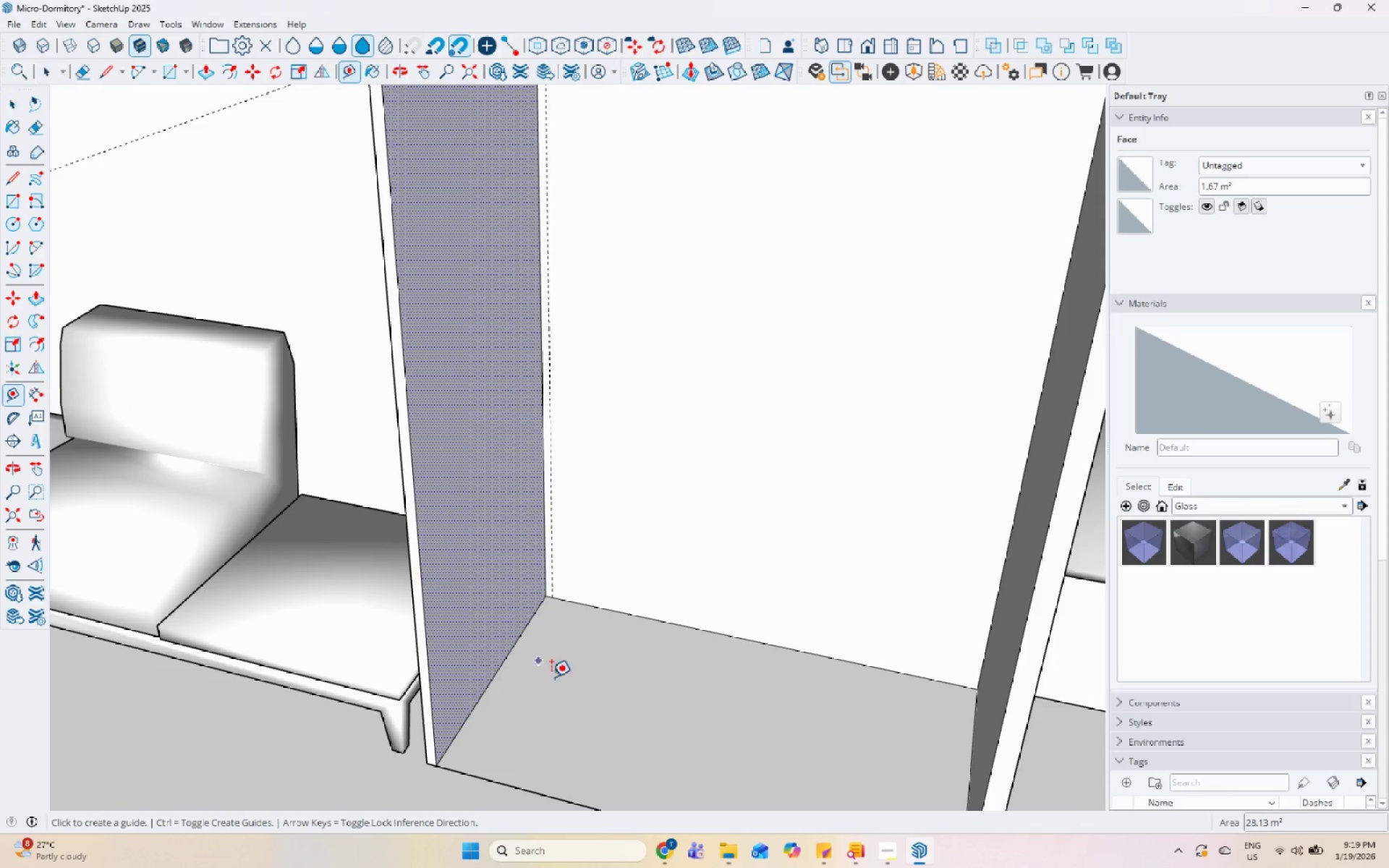 
scroll: coordinate [553, 683], scroll_direction: up, amount: 4.0
 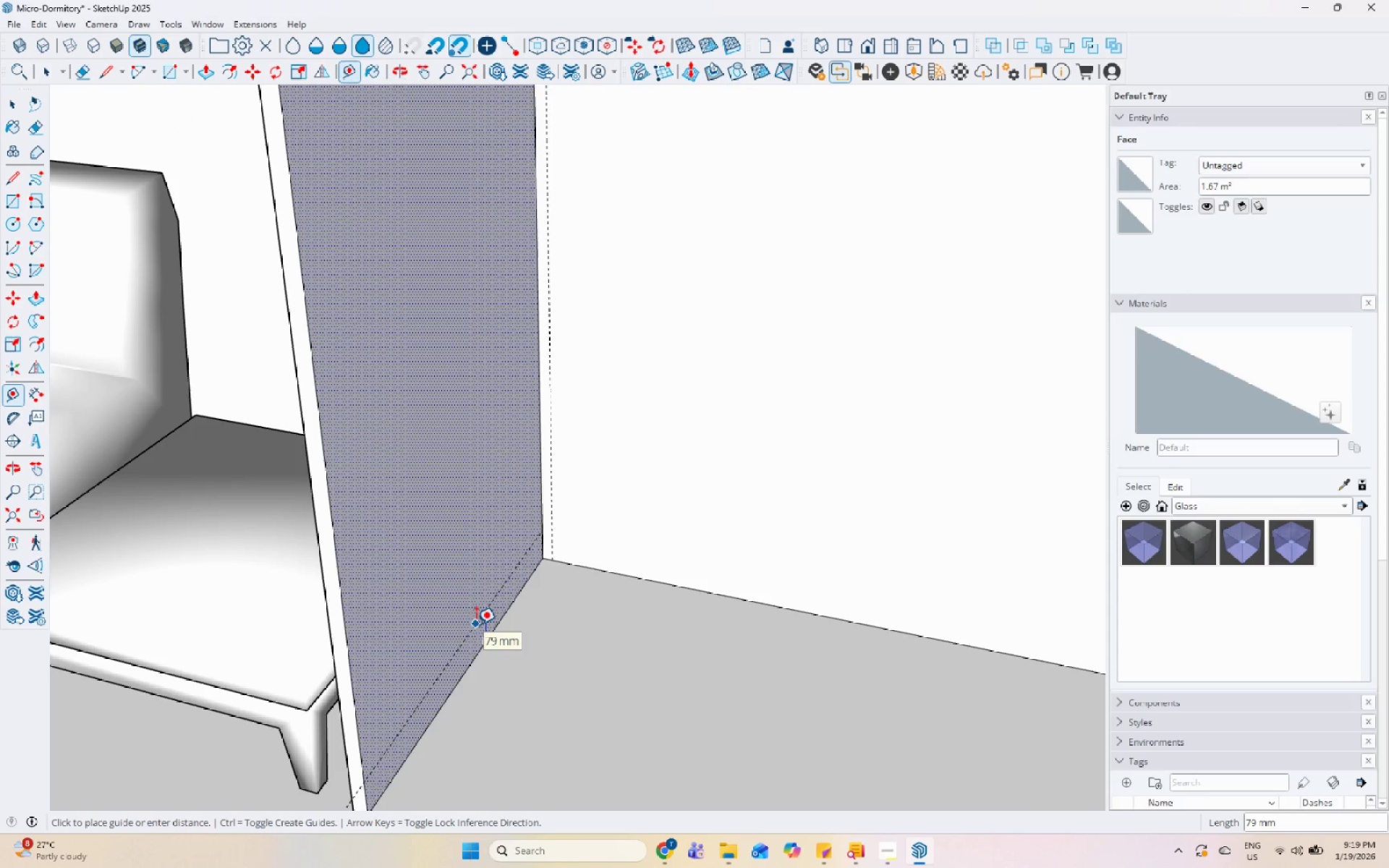 
key(Numpad5)
 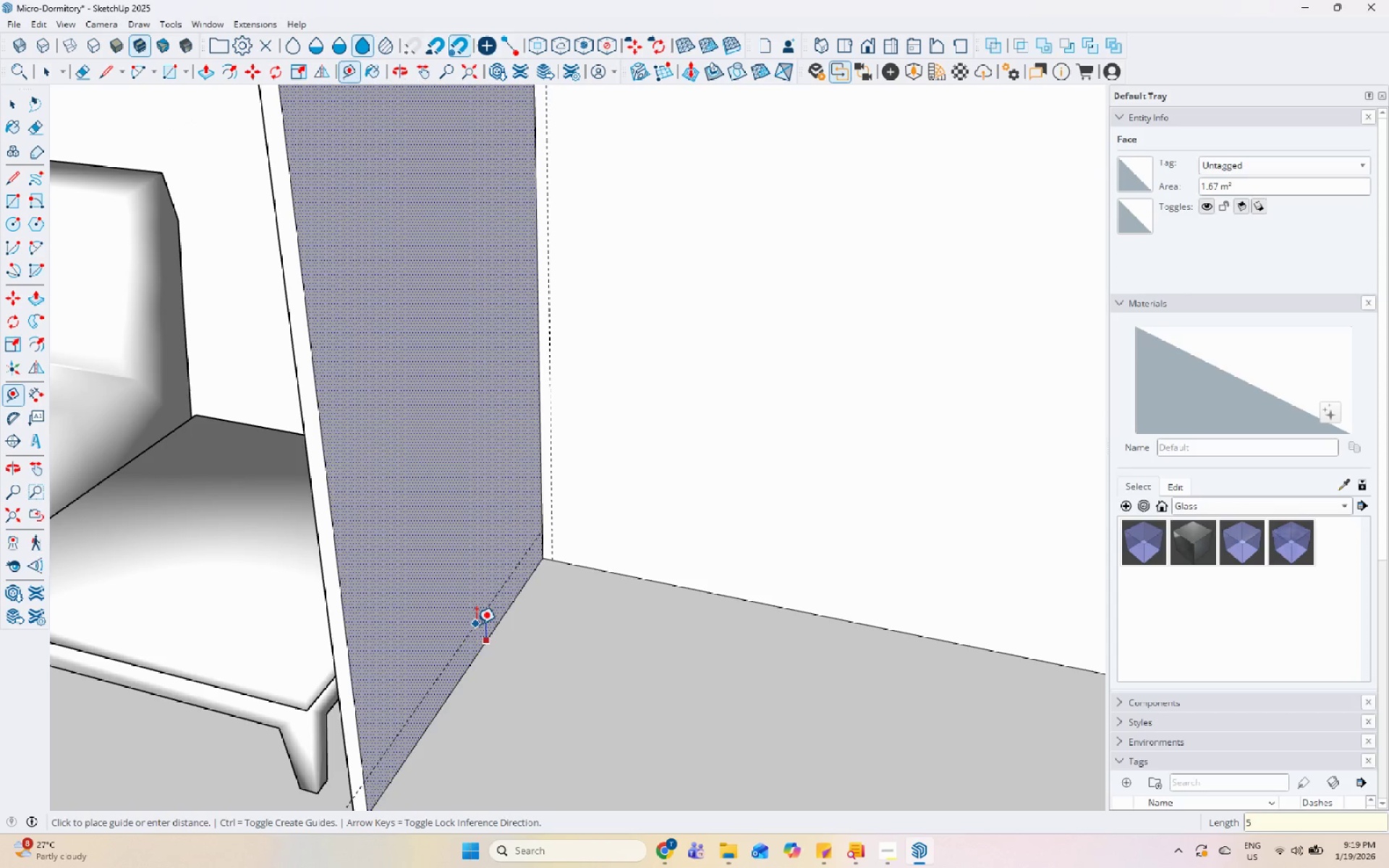 
key(Numpad0)
 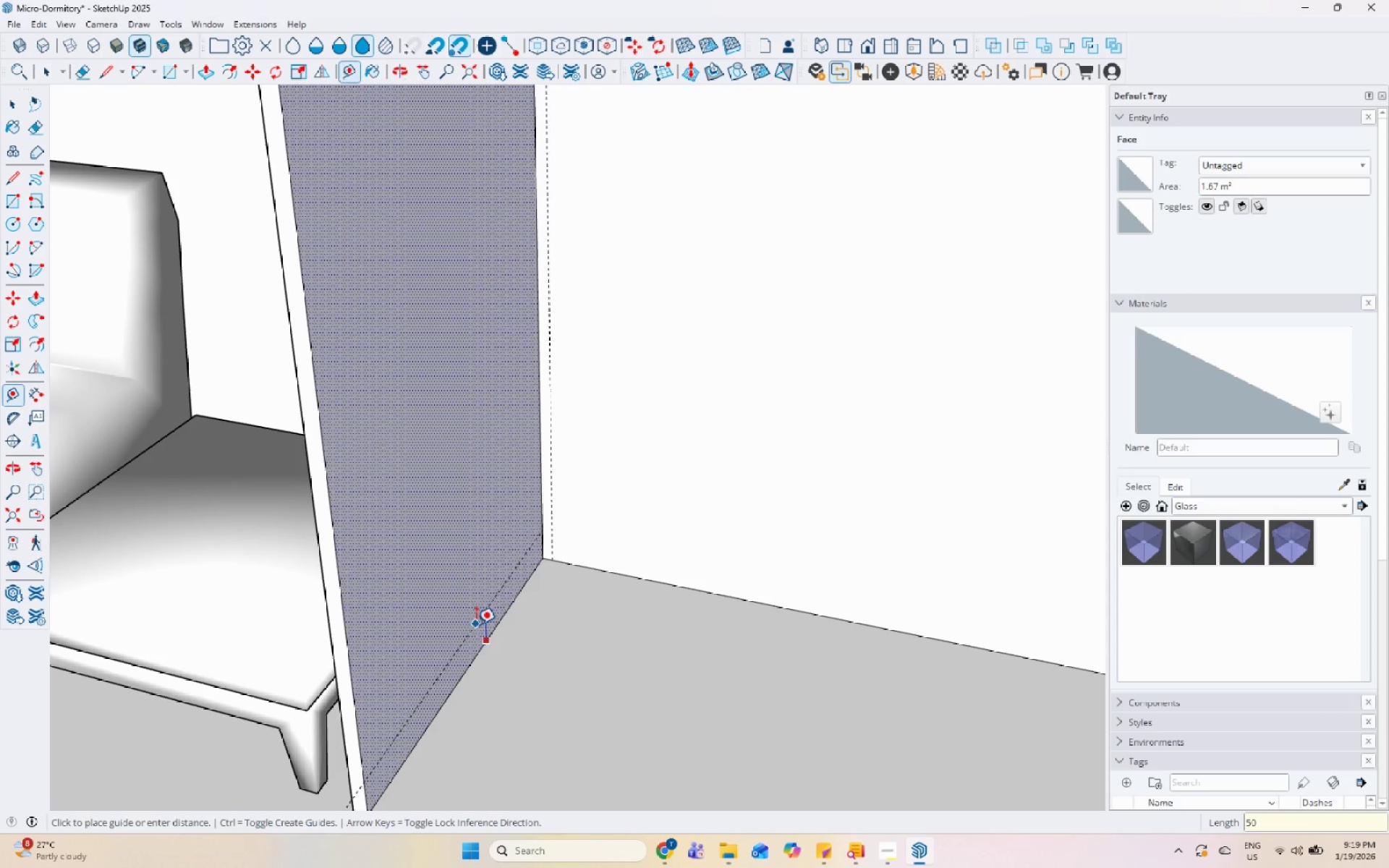 
key(Enter)
 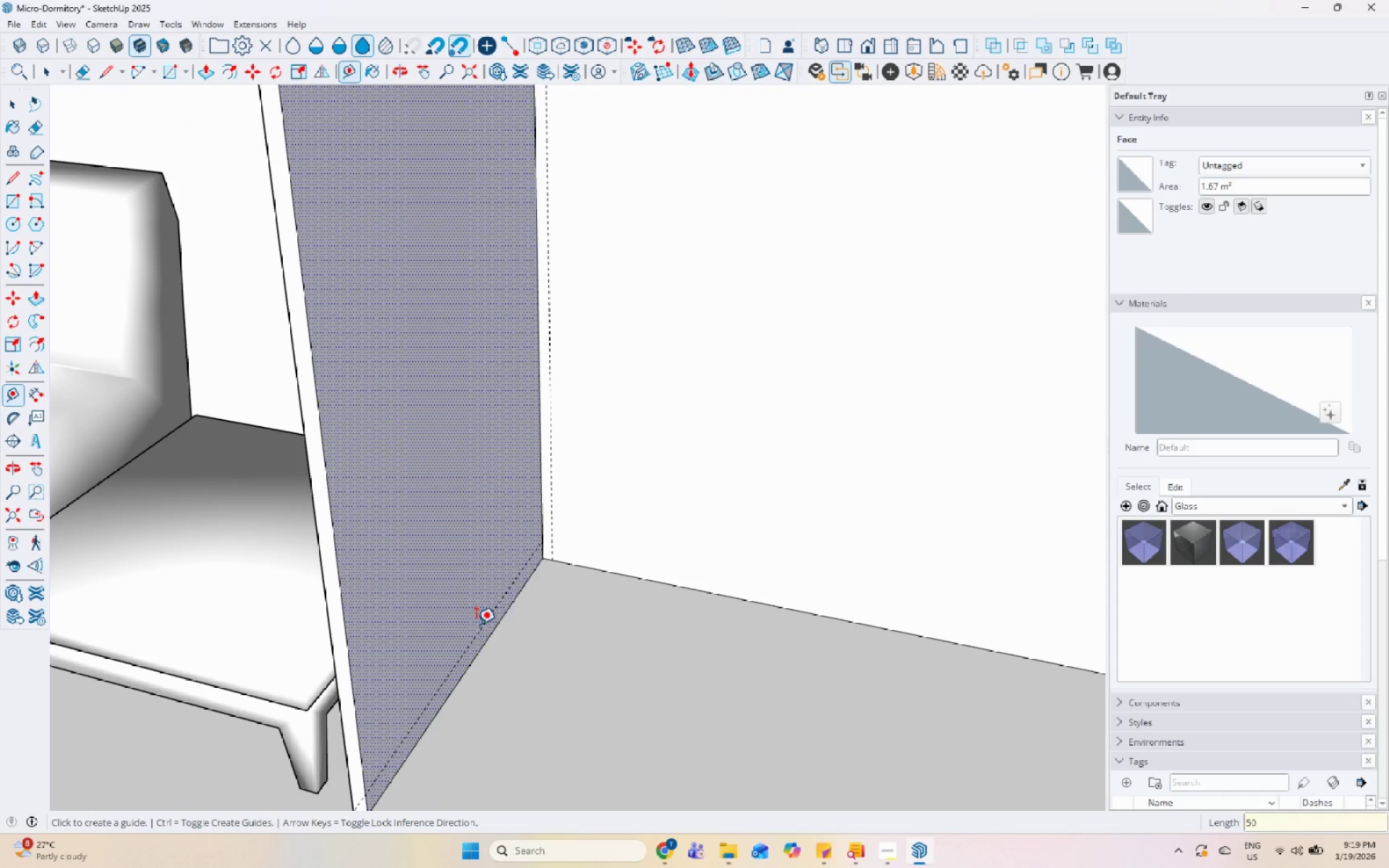 
key(Space)
 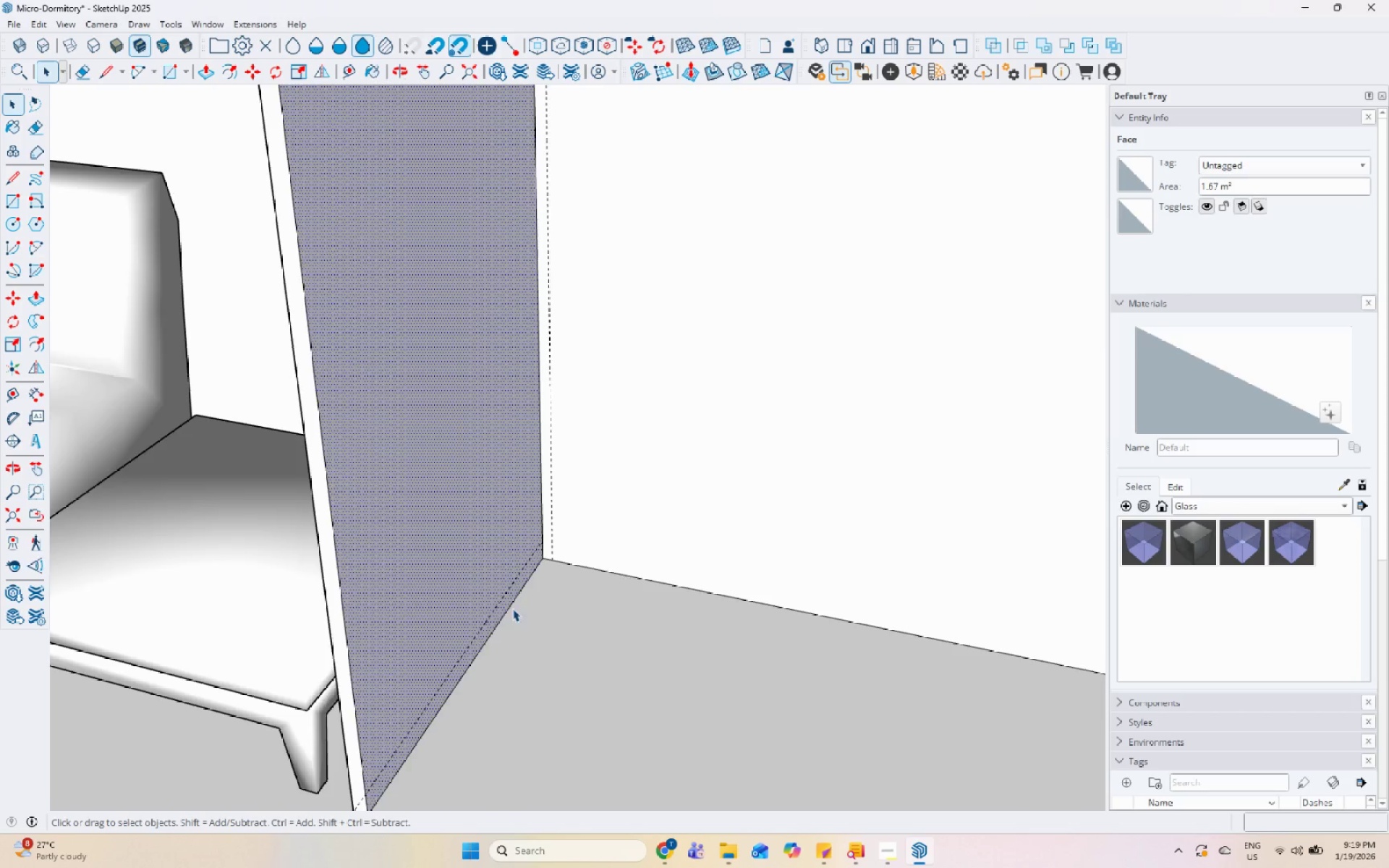 
key(L)
 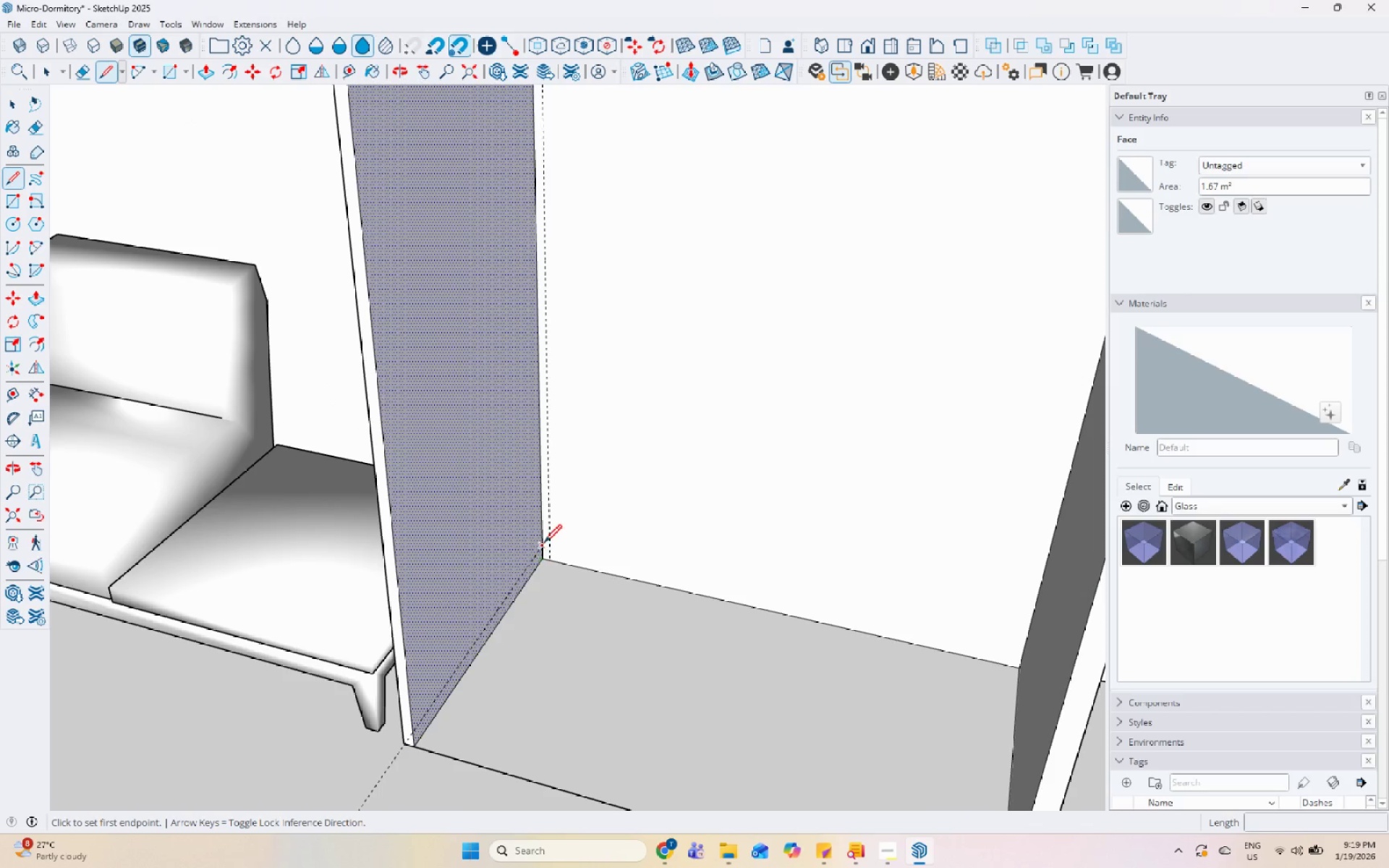 
scroll: coordinate [529, 604], scroll_direction: down, amount: 3.0
 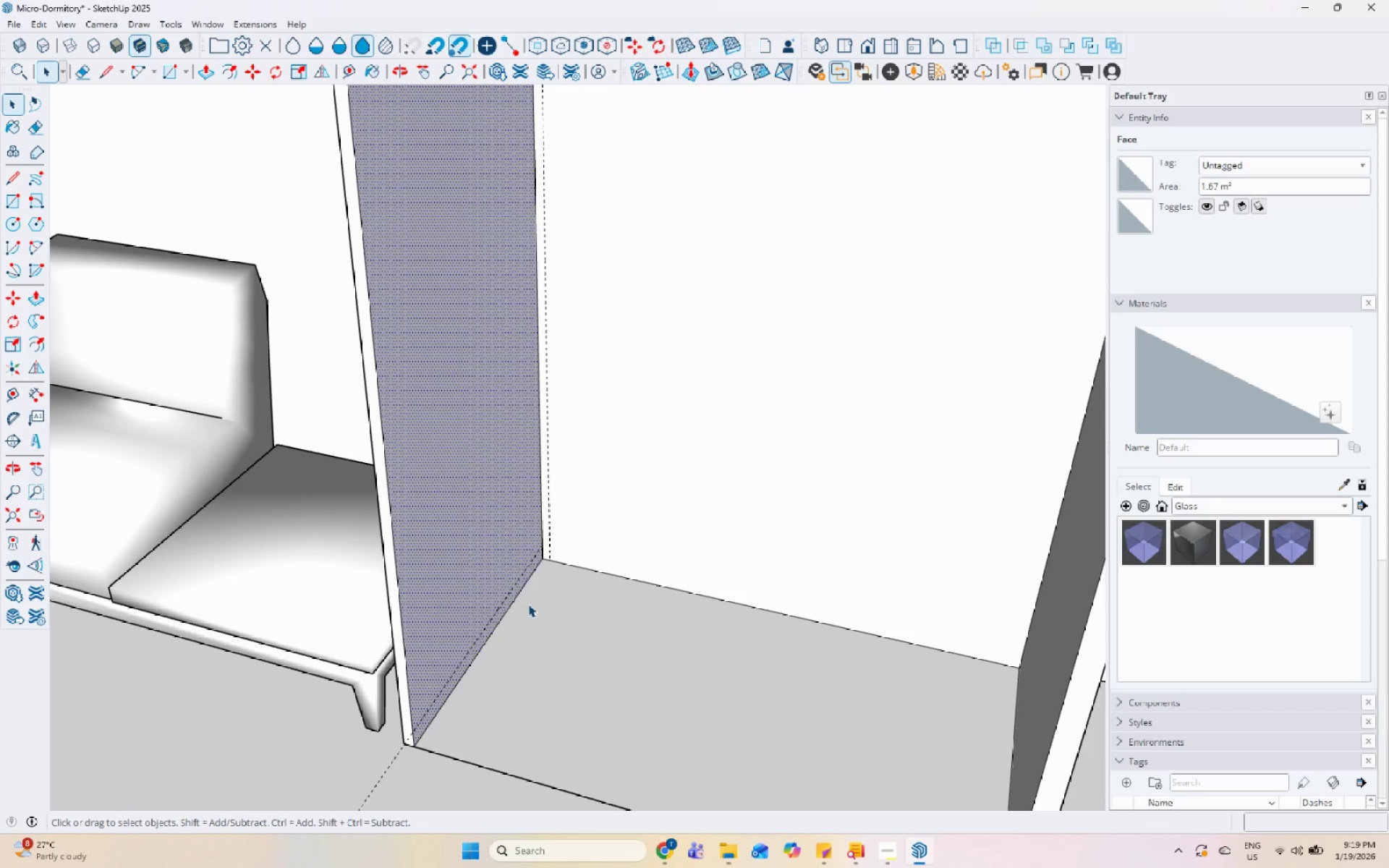 
left_click([544, 543])
 